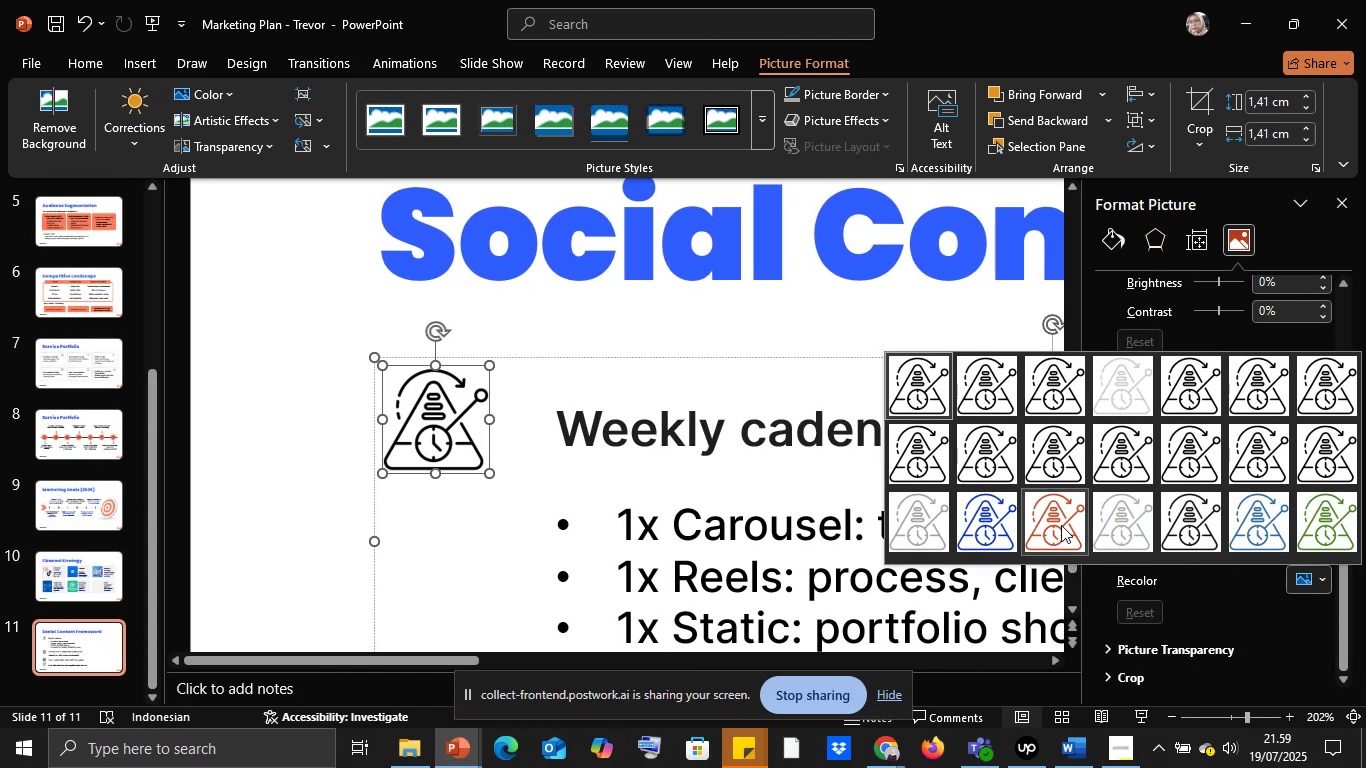 
left_click([1064, 524])
 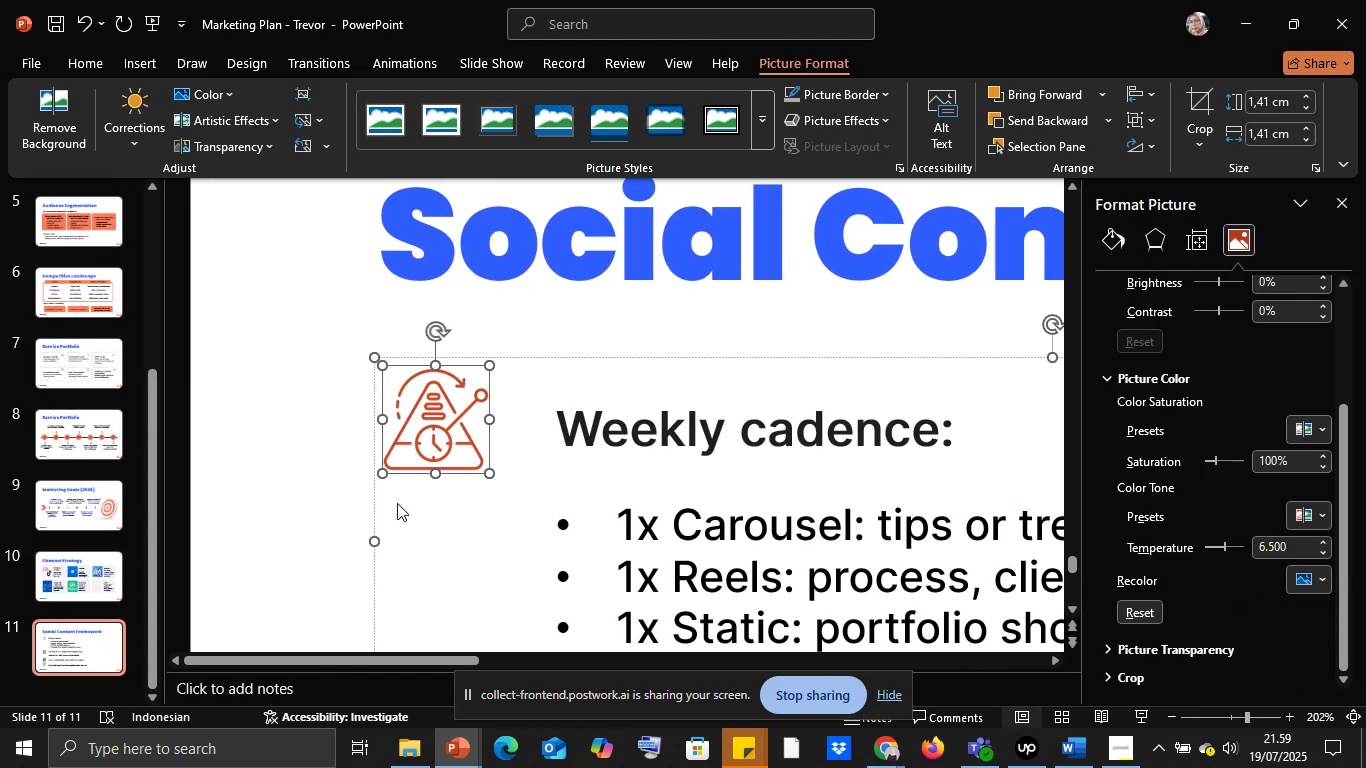 
scroll: coordinate [402, 502], scroll_direction: down, amount: 13.0
 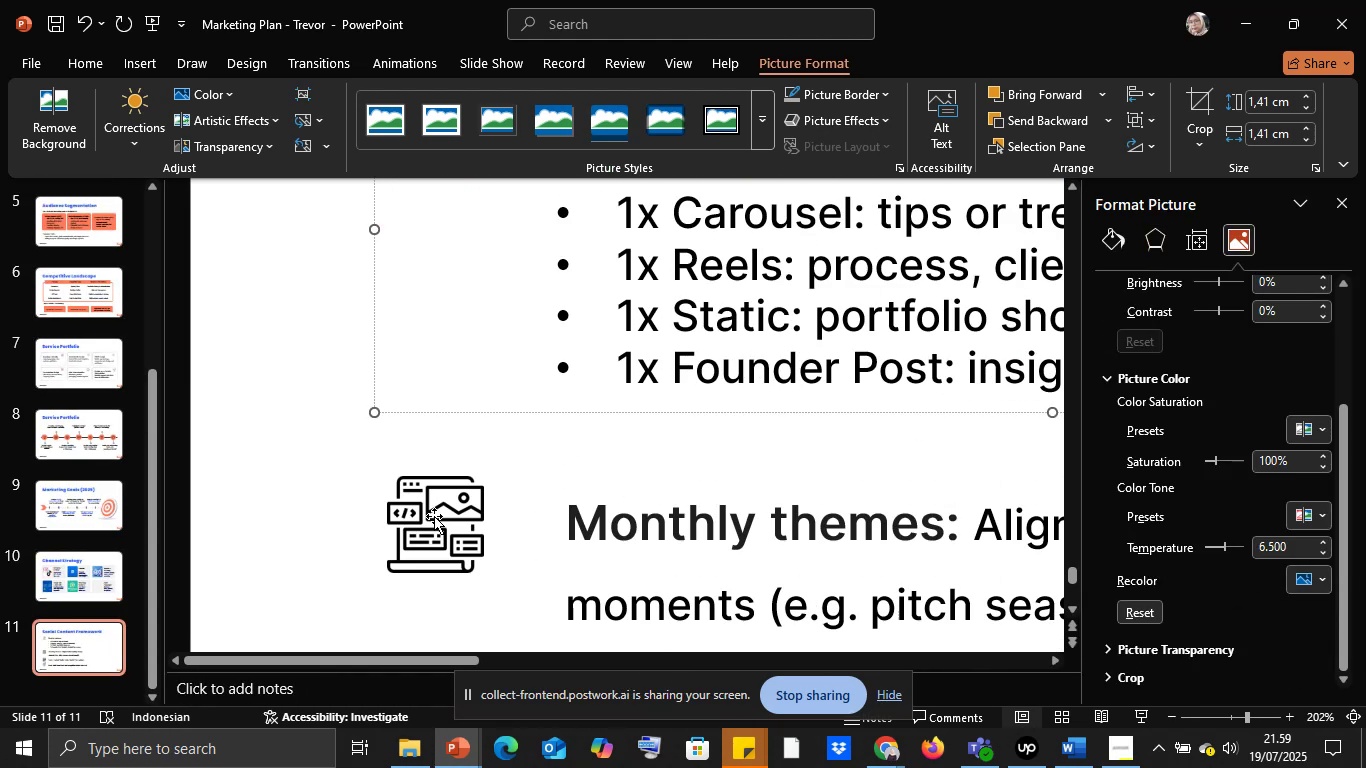 
left_click([434, 516])
 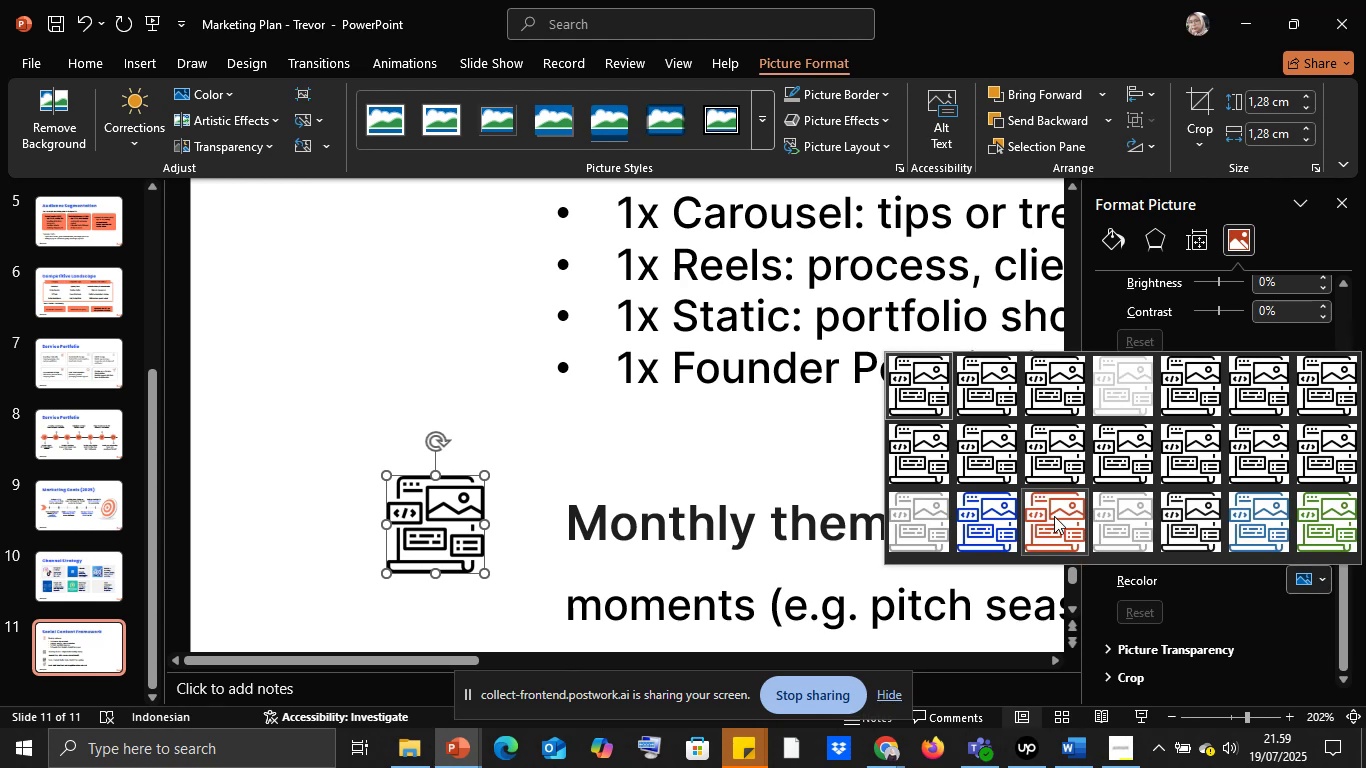 
left_click([1041, 530])
 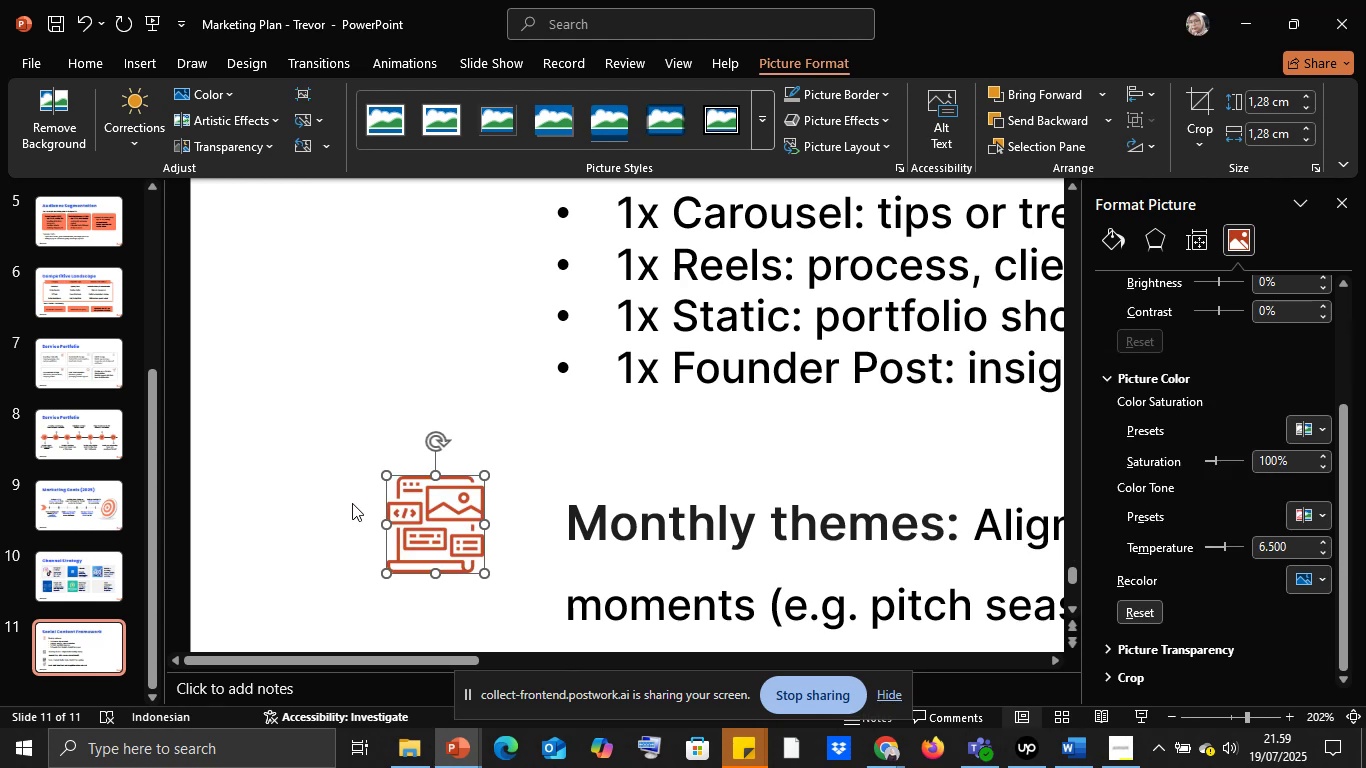 
scroll: coordinate [353, 507], scroll_direction: down, amount: 10.0
 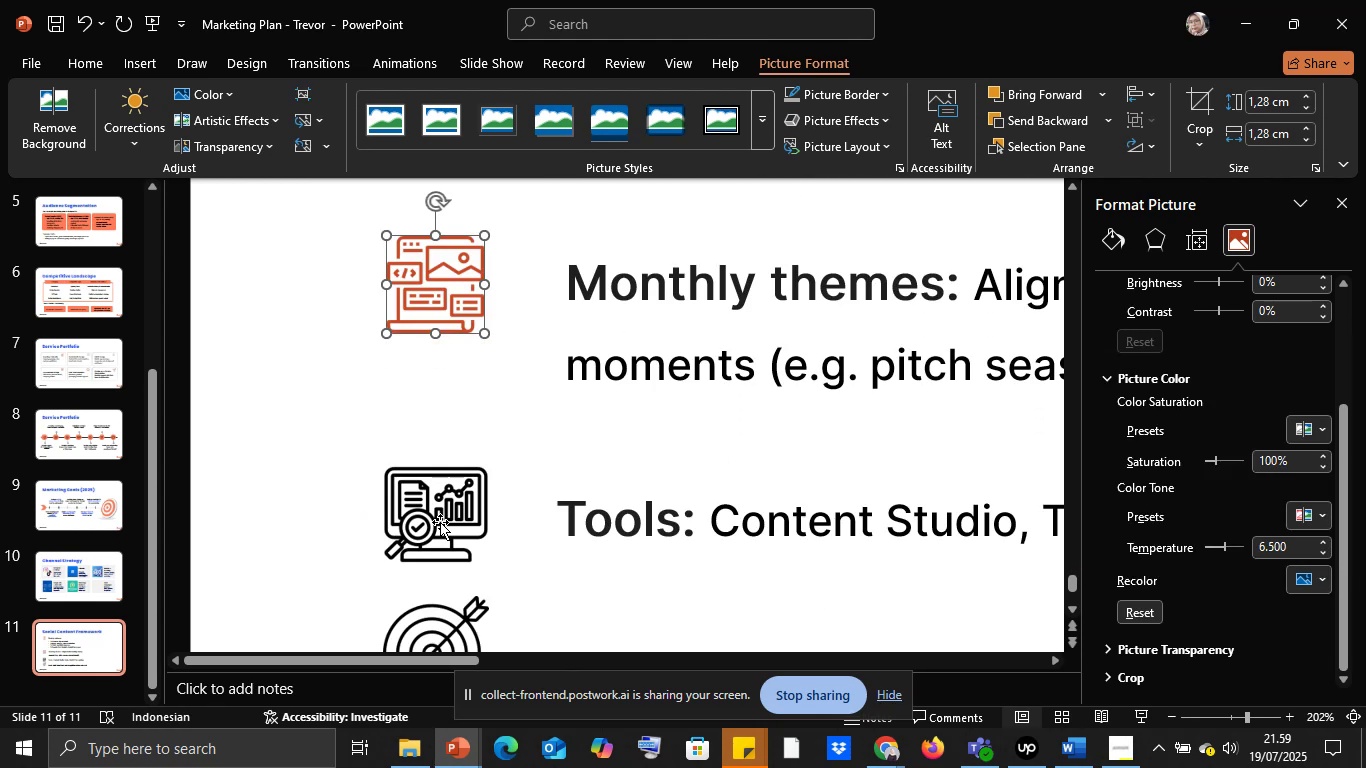 
left_click([440, 522])
 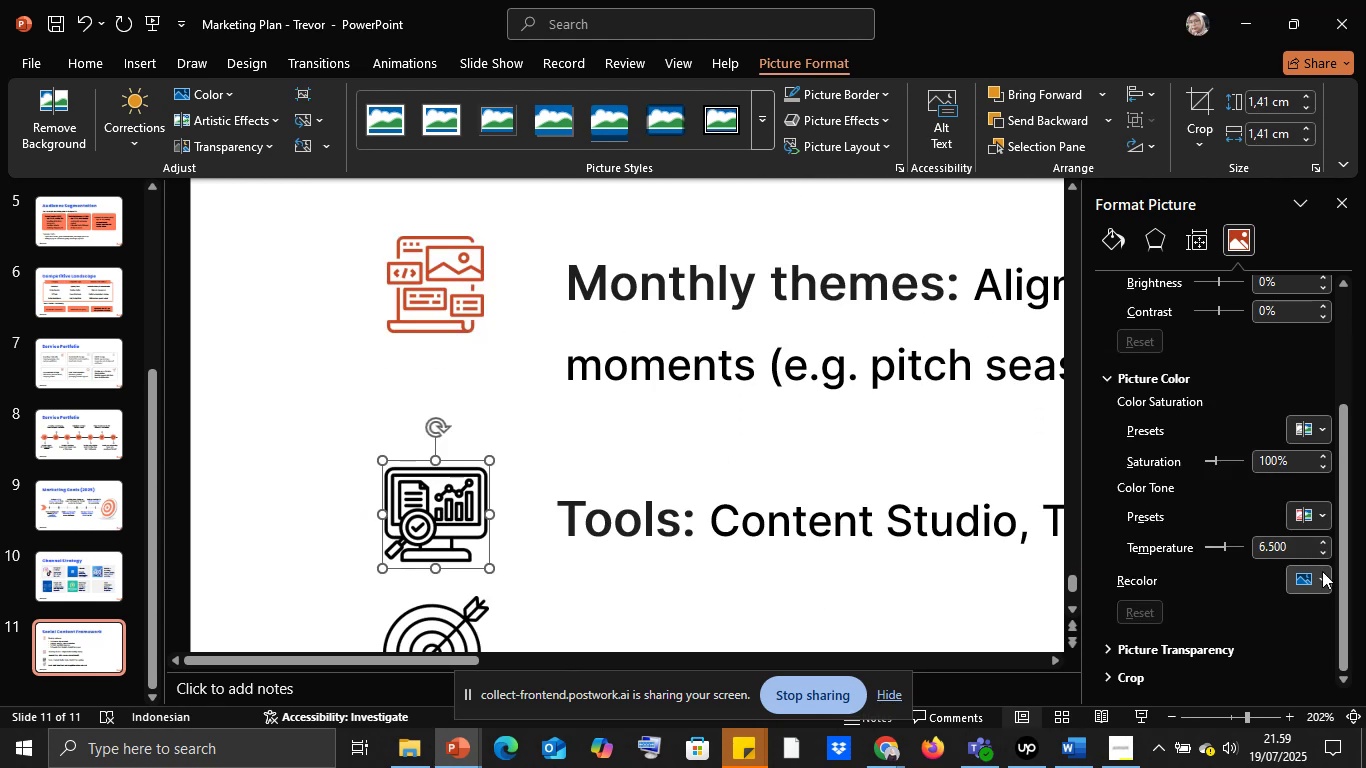 
left_click([1319, 578])
 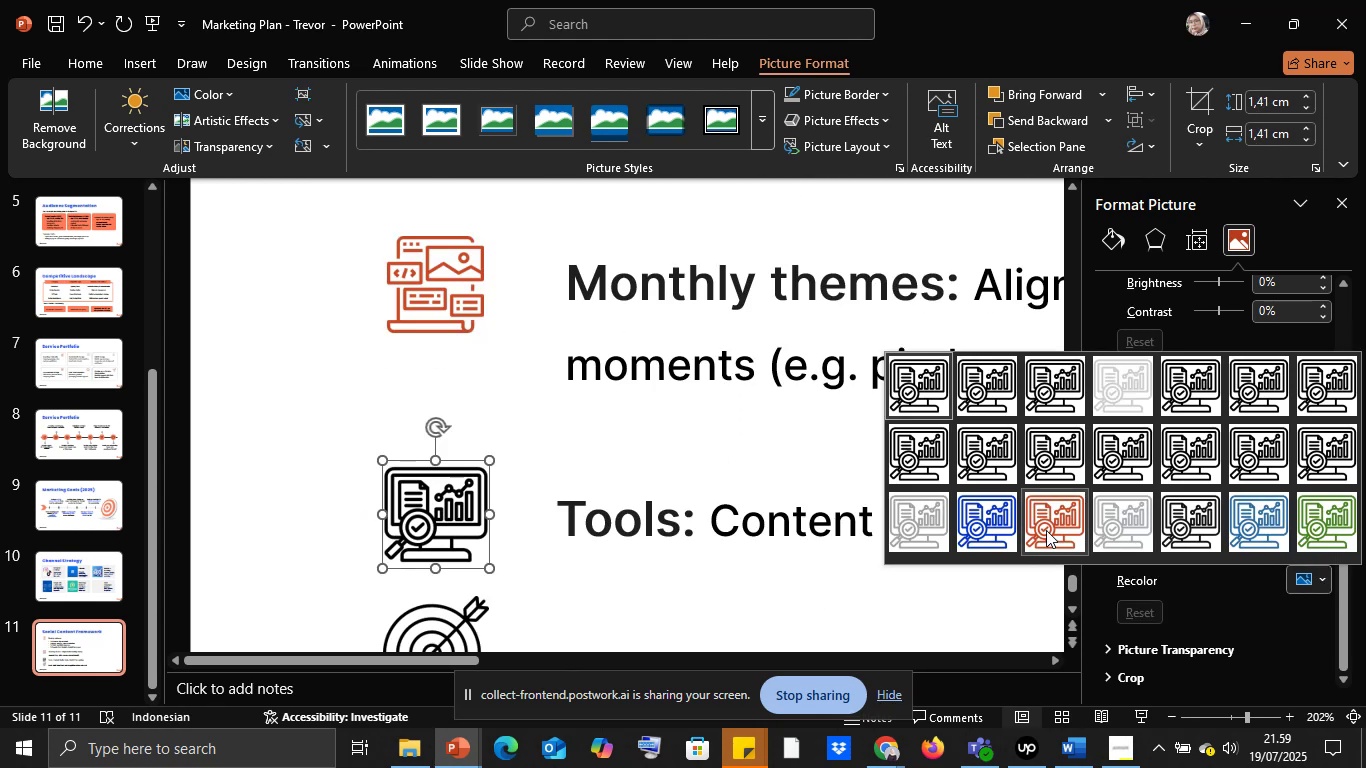 
left_click([1046, 527])
 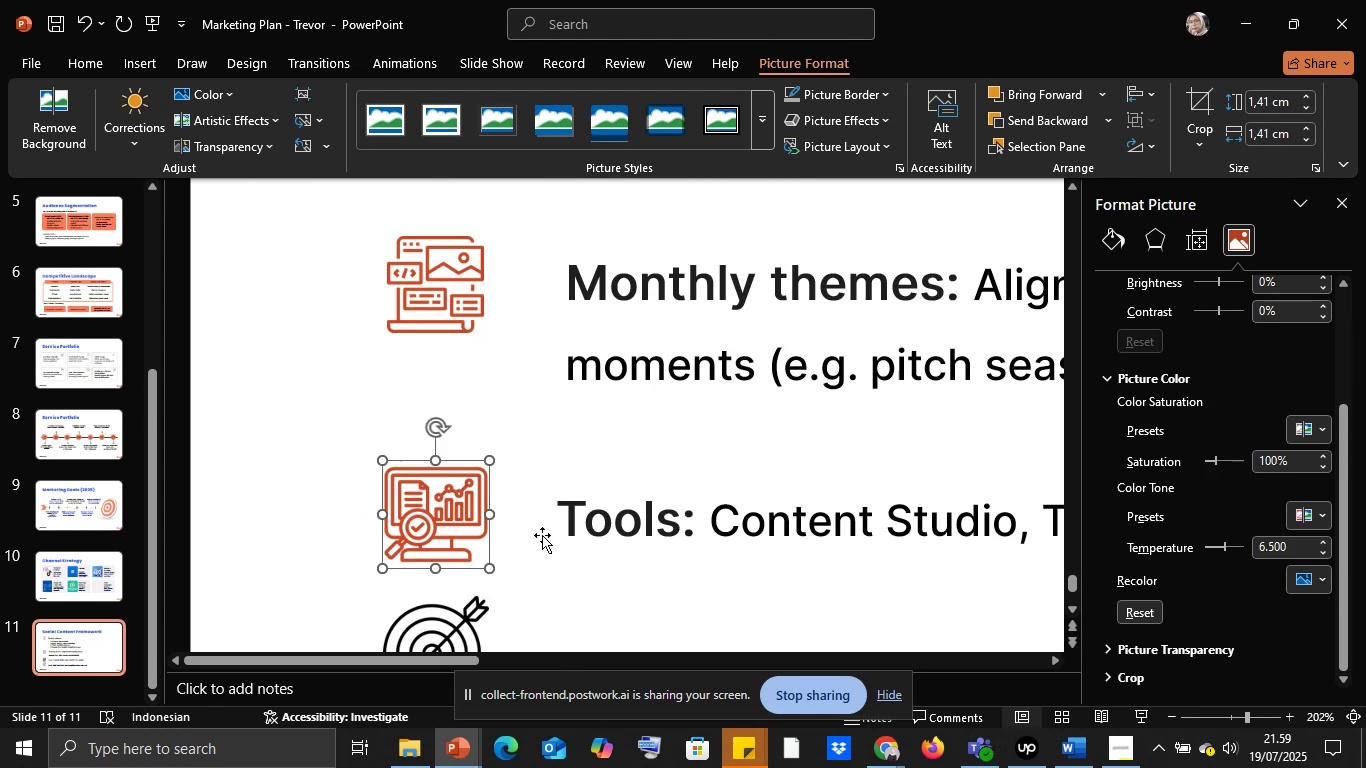 
scroll: coordinate [533, 542], scroll_direction: down, amount: 4.0
 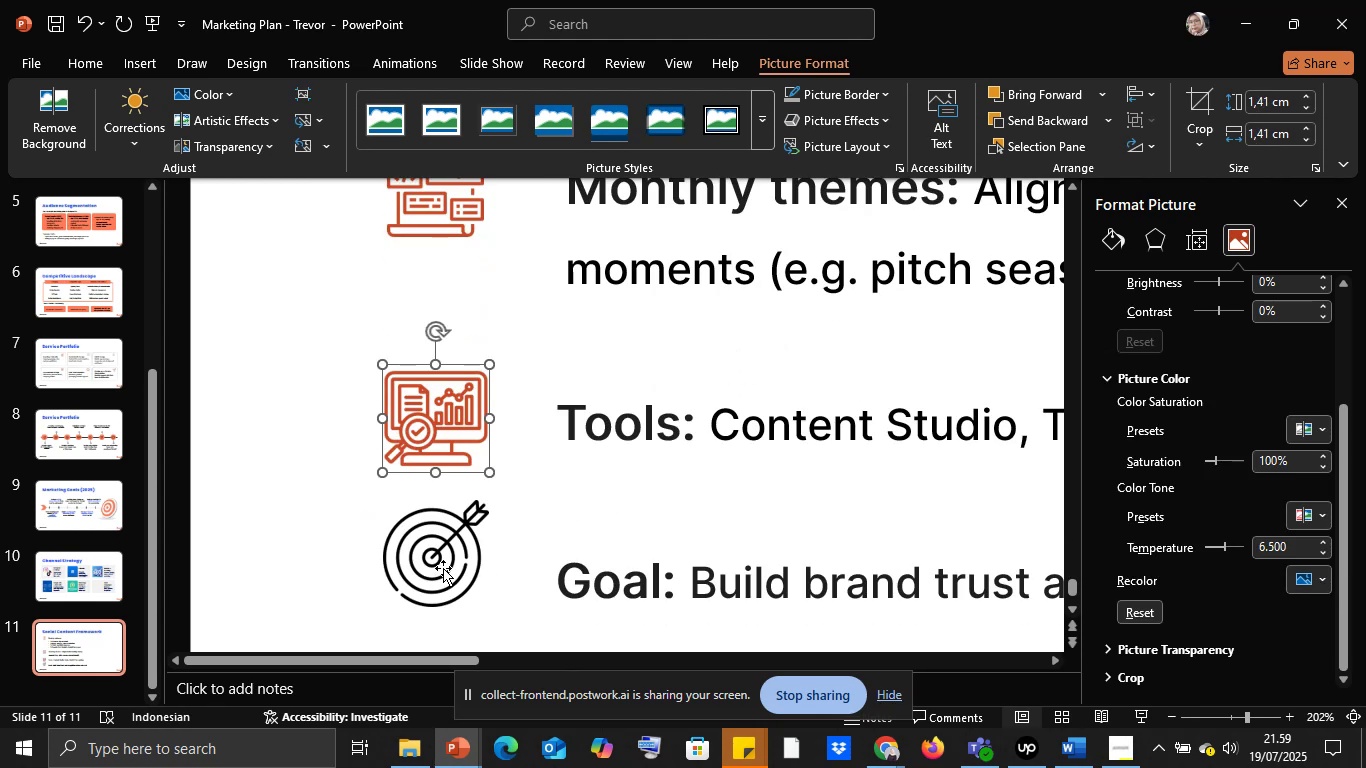 
left_click([443, 568])
 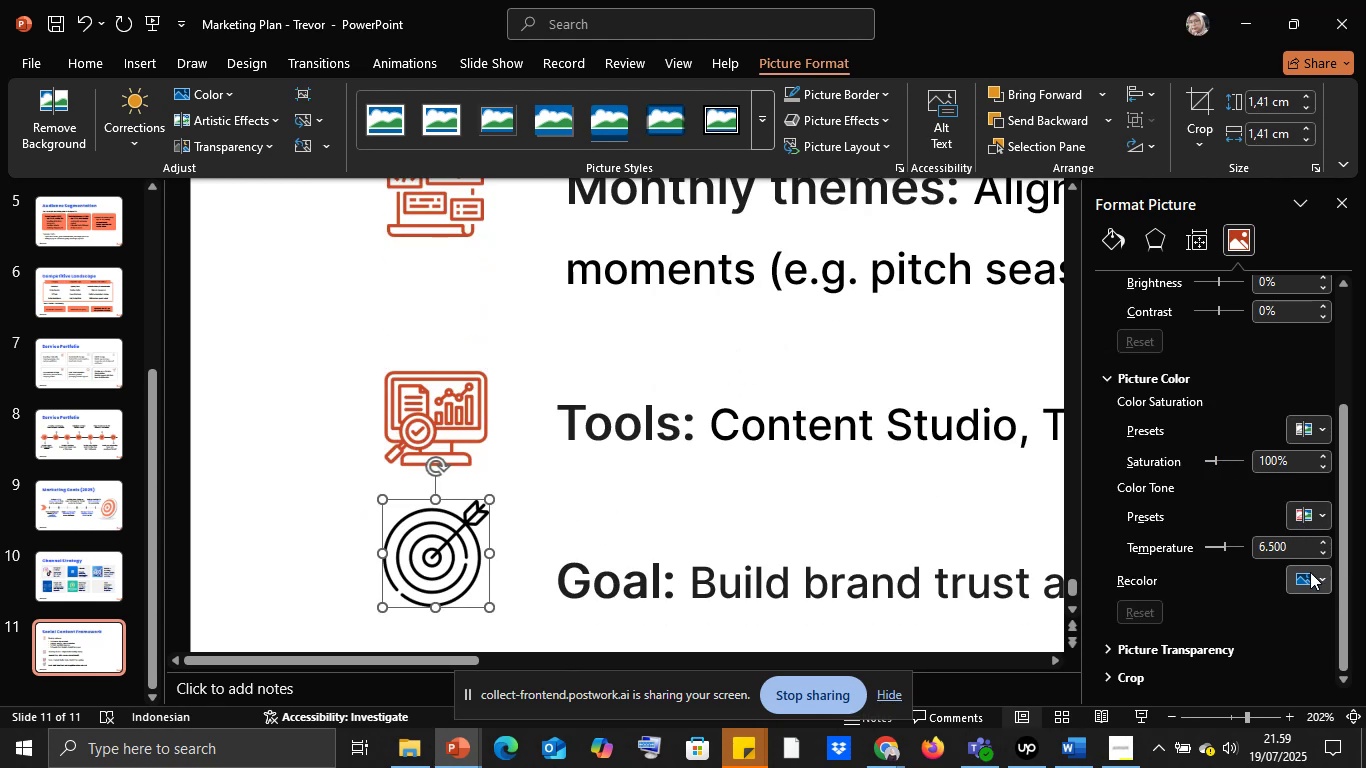 
left_click([1310, 573])
 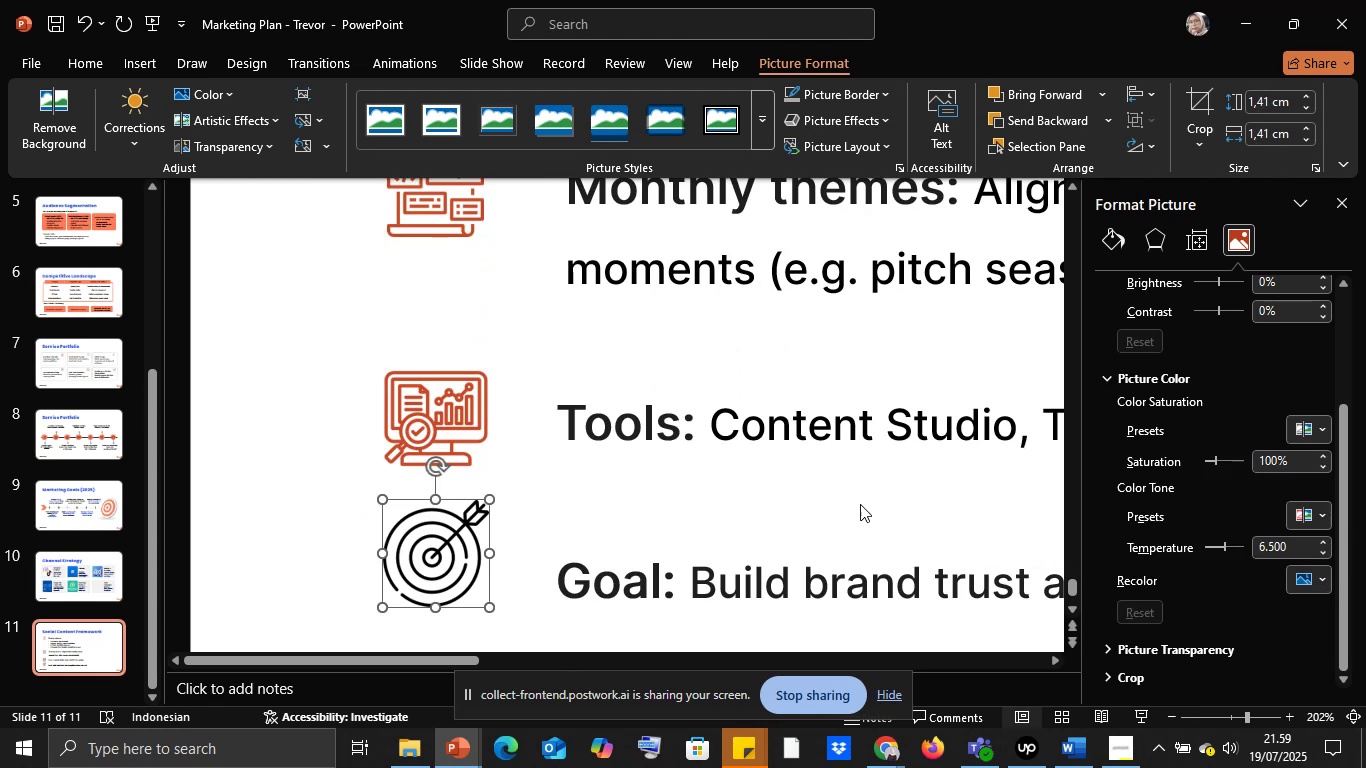 
scroll: coordinate [460, 444], scroll_direction: up, amount: 5.0
 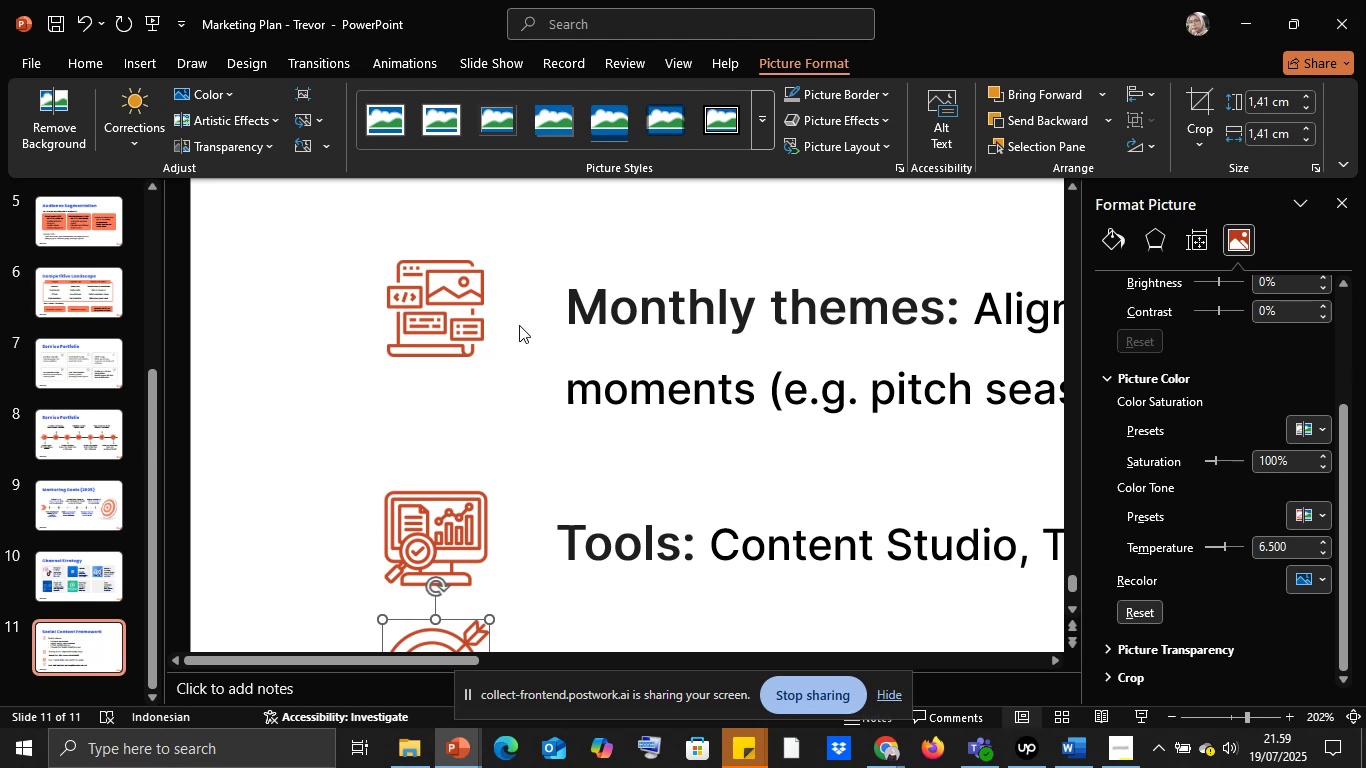 
double_click([461, 306])
 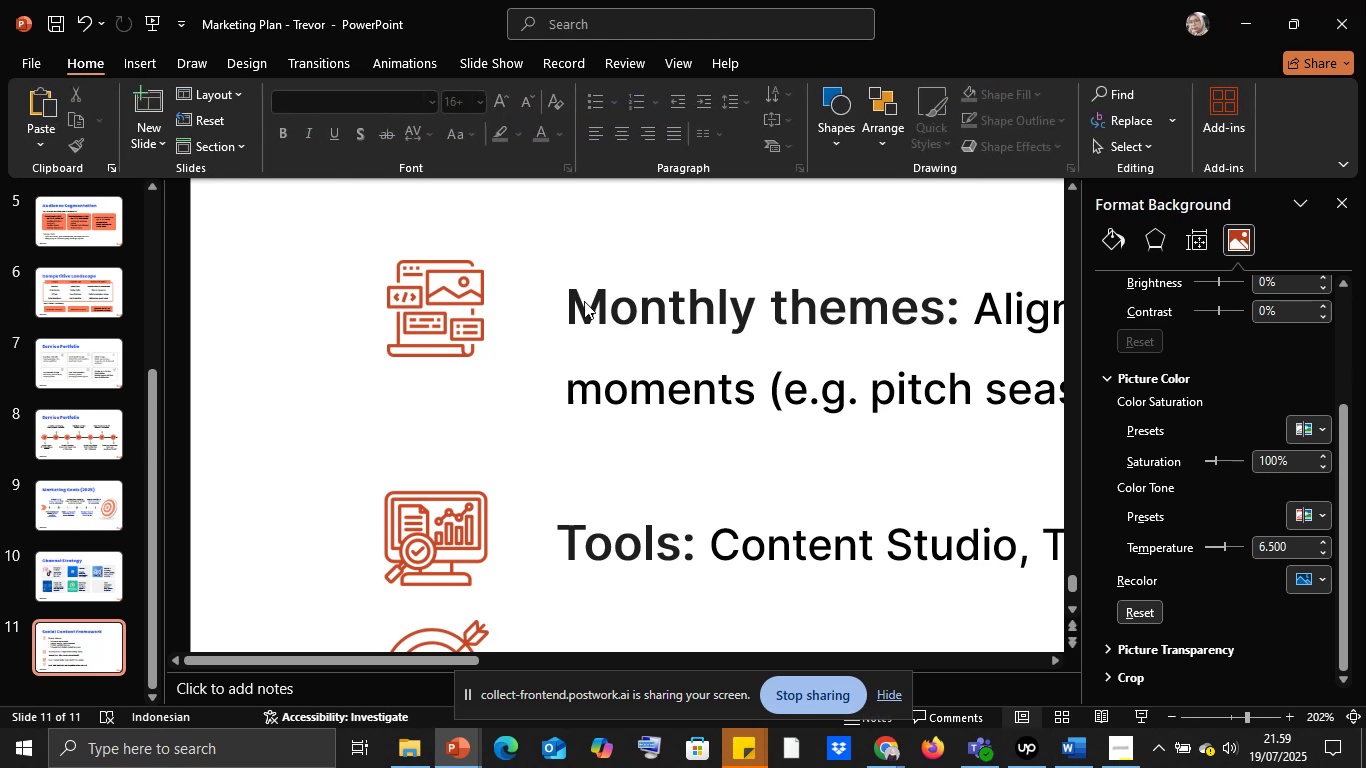 
hold_key(key=ShiftLeft, duration=1.16)
left_click([618, 309])
 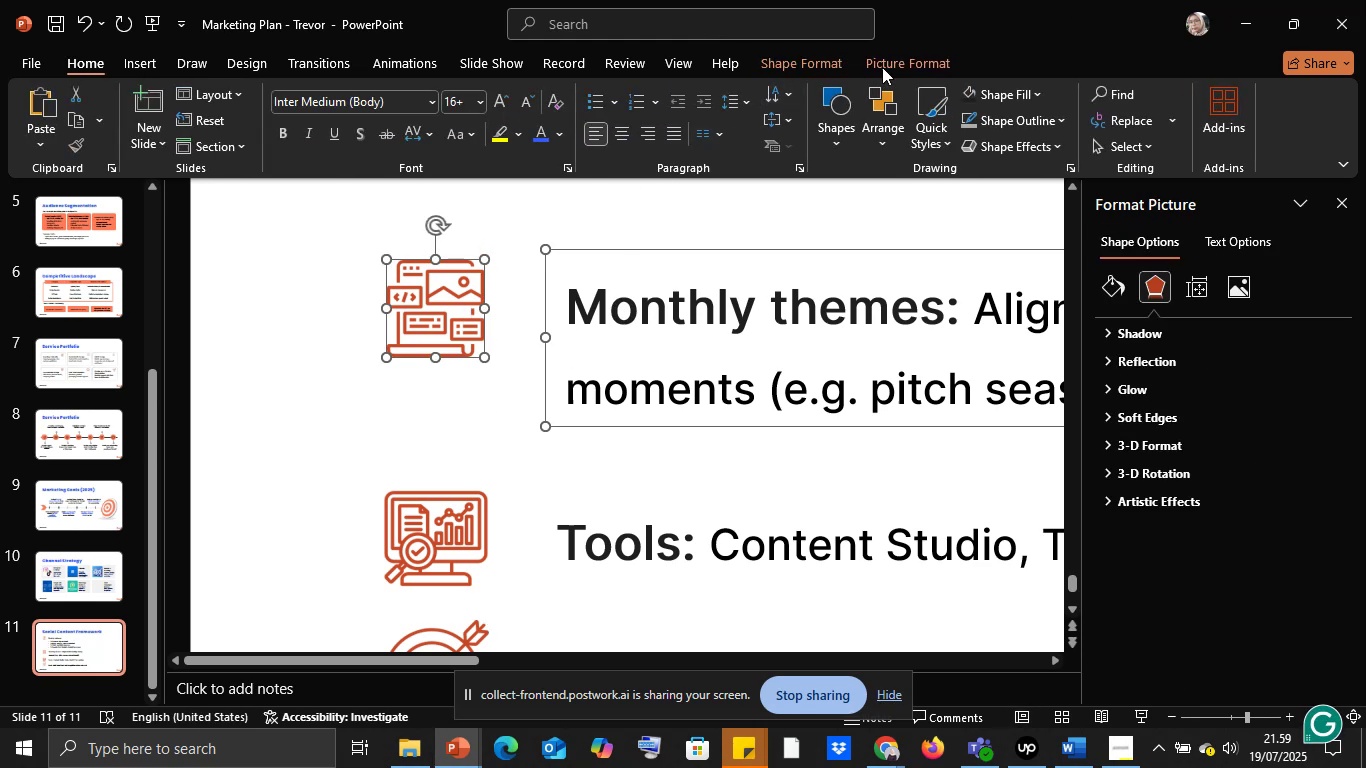 
left_click([885, 71])
 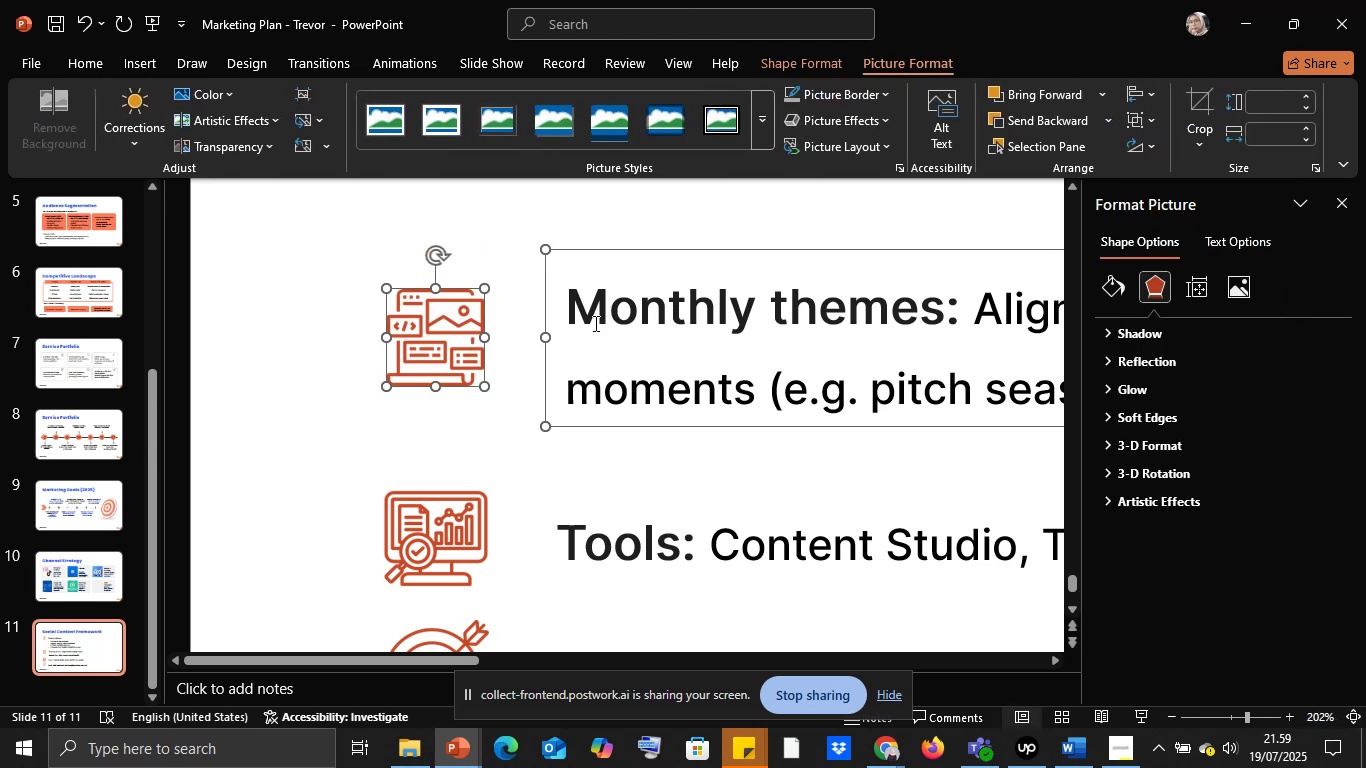 
double_click([468, 314])
 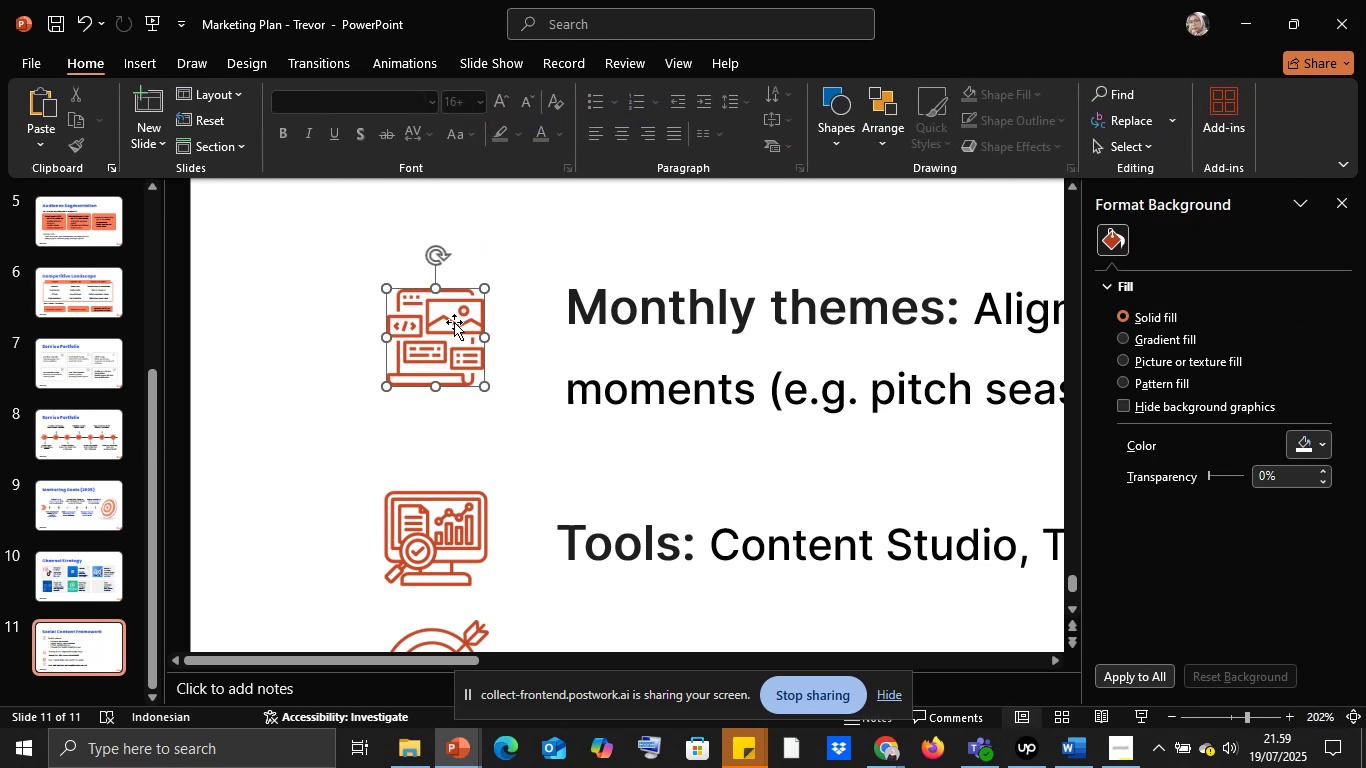 
left_click([454, 322])
 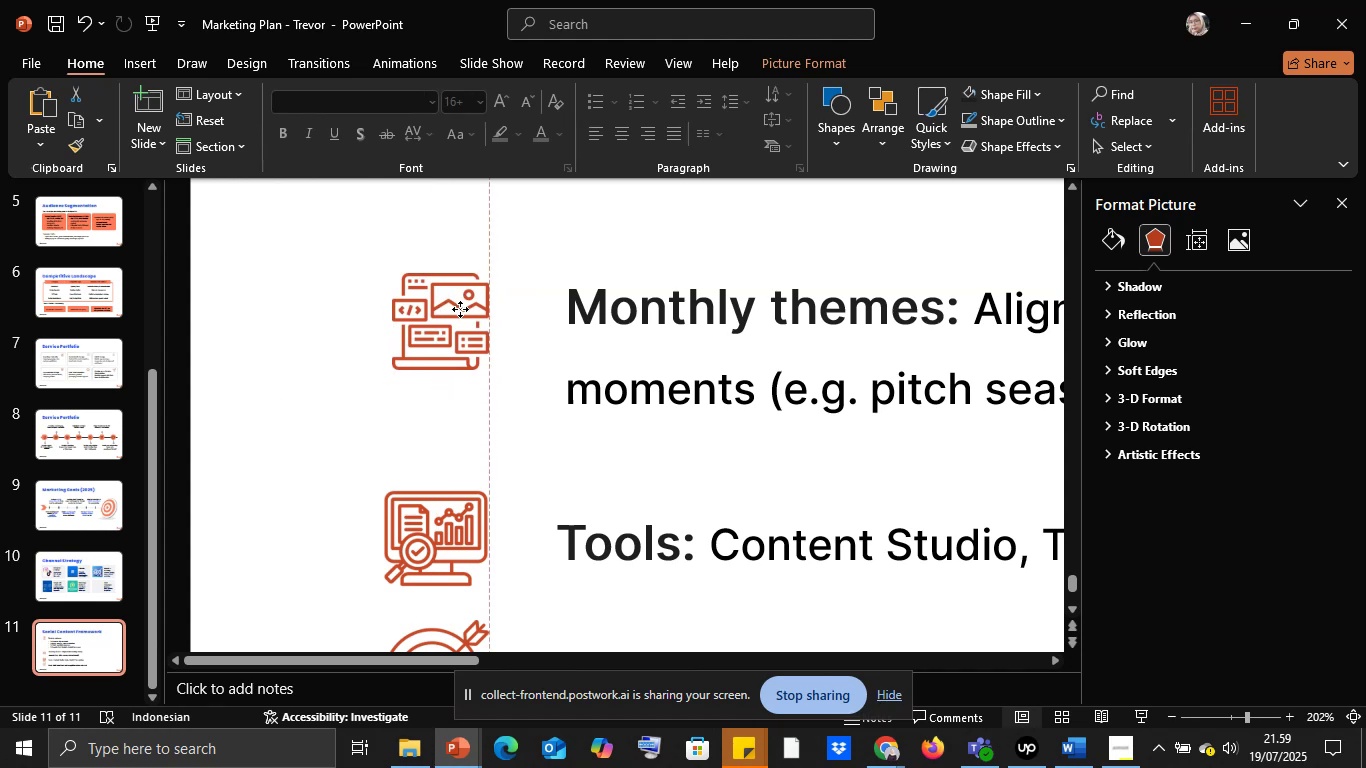 
hold_key(key=ShiftLeft, duration=0.64)
left_click([650, 317])
 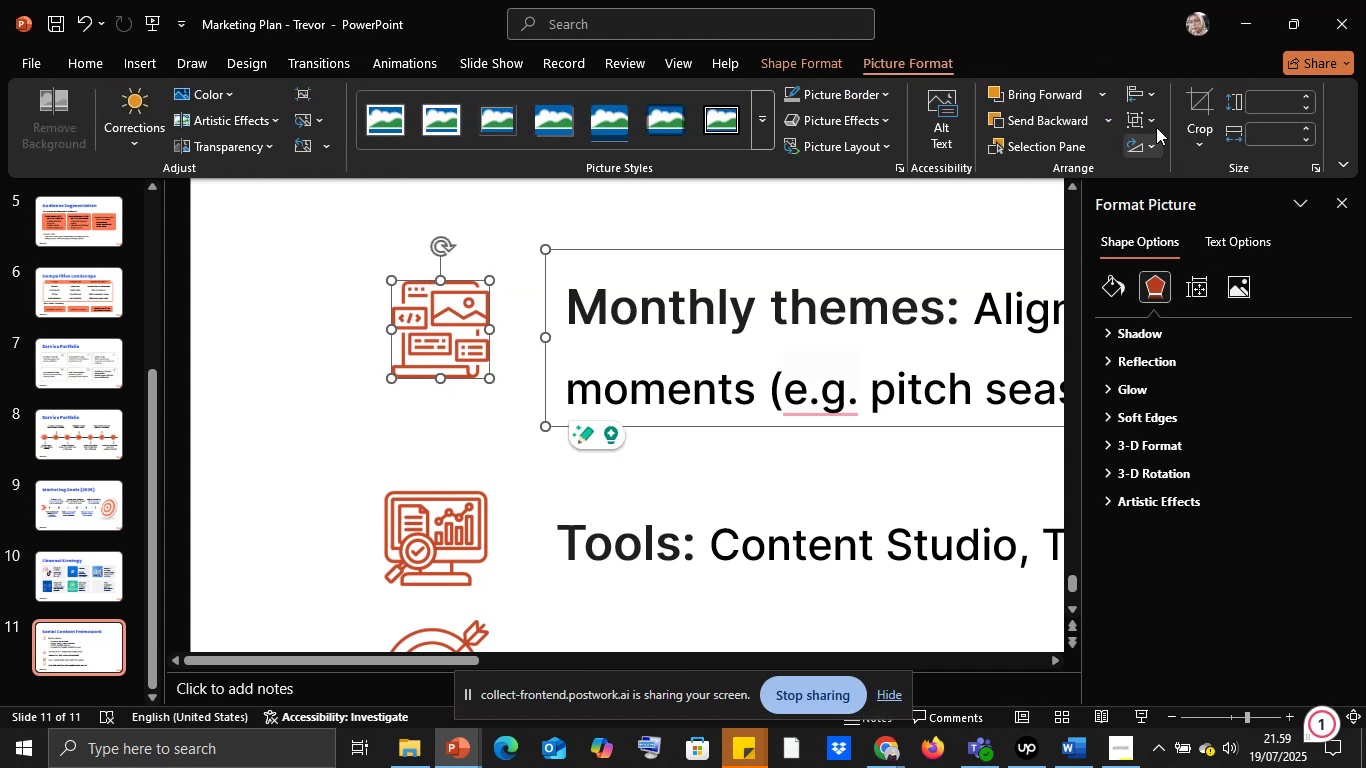 
left_click([1169, 150])
 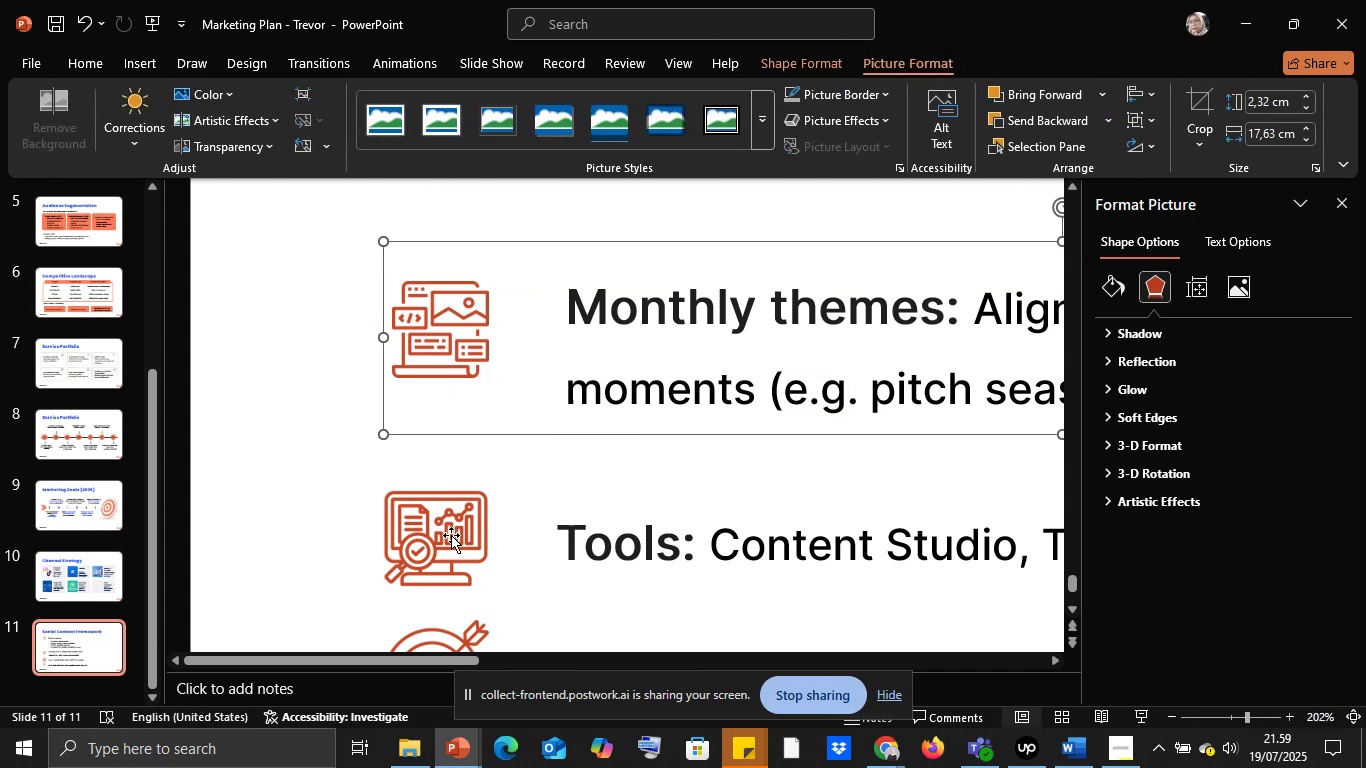 
left_click([450, 535])
 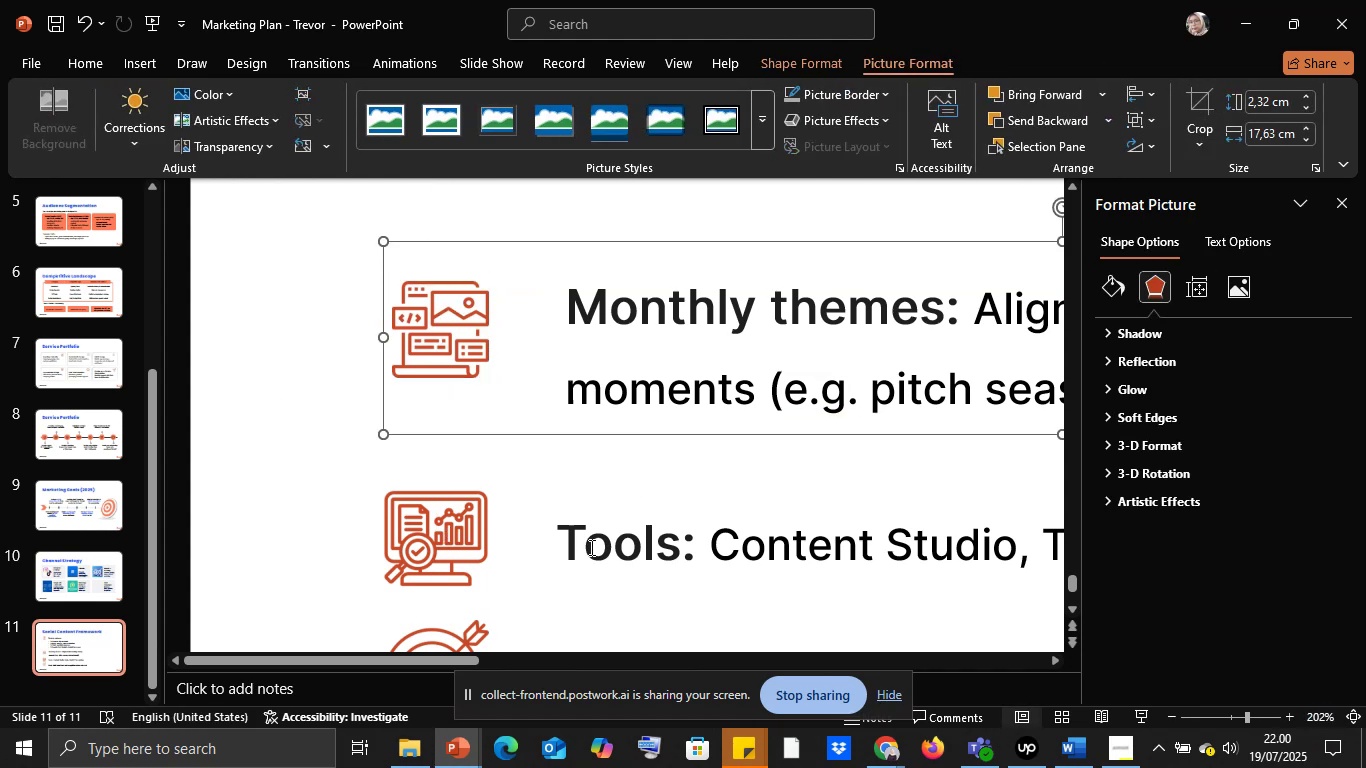 
hold_key(key=ShiftLeft, duration=0.64)
left_click([443, 537])
 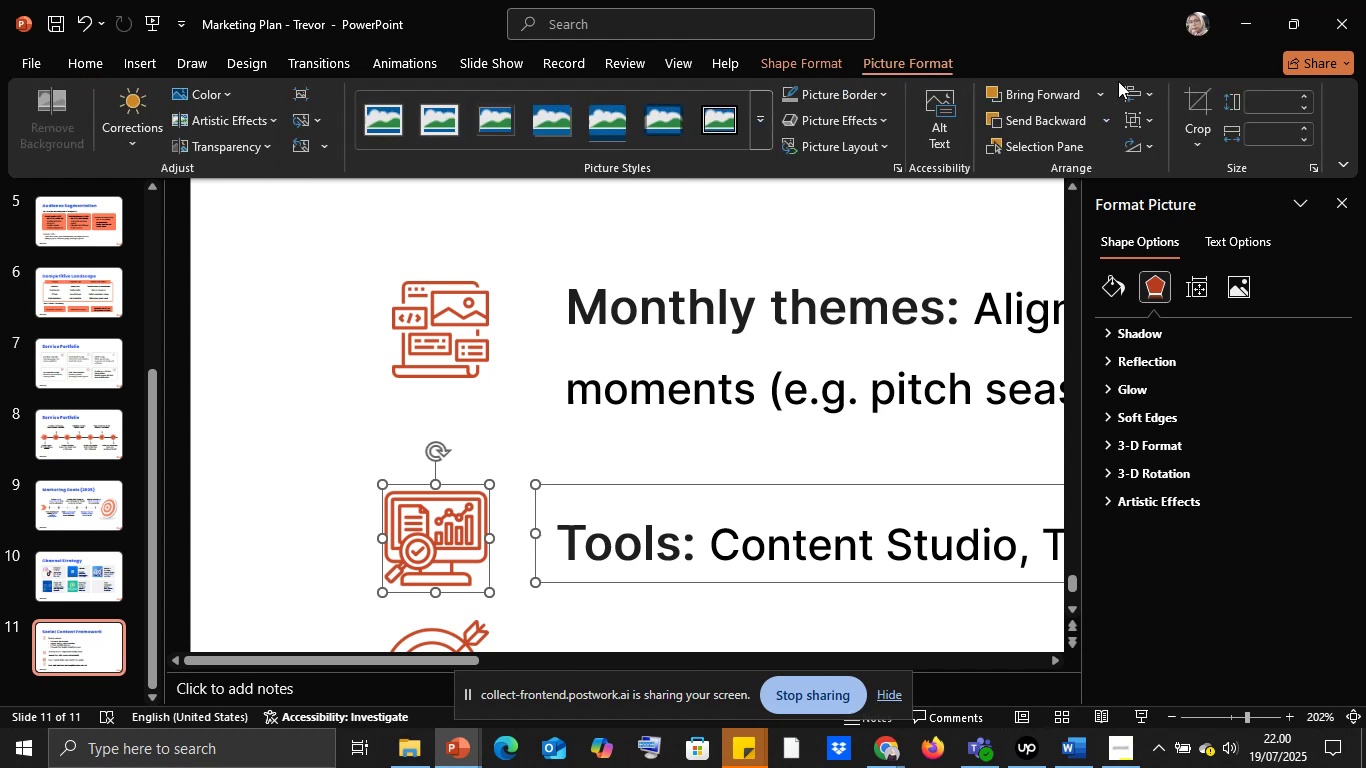 
left_click([1120, 88])
 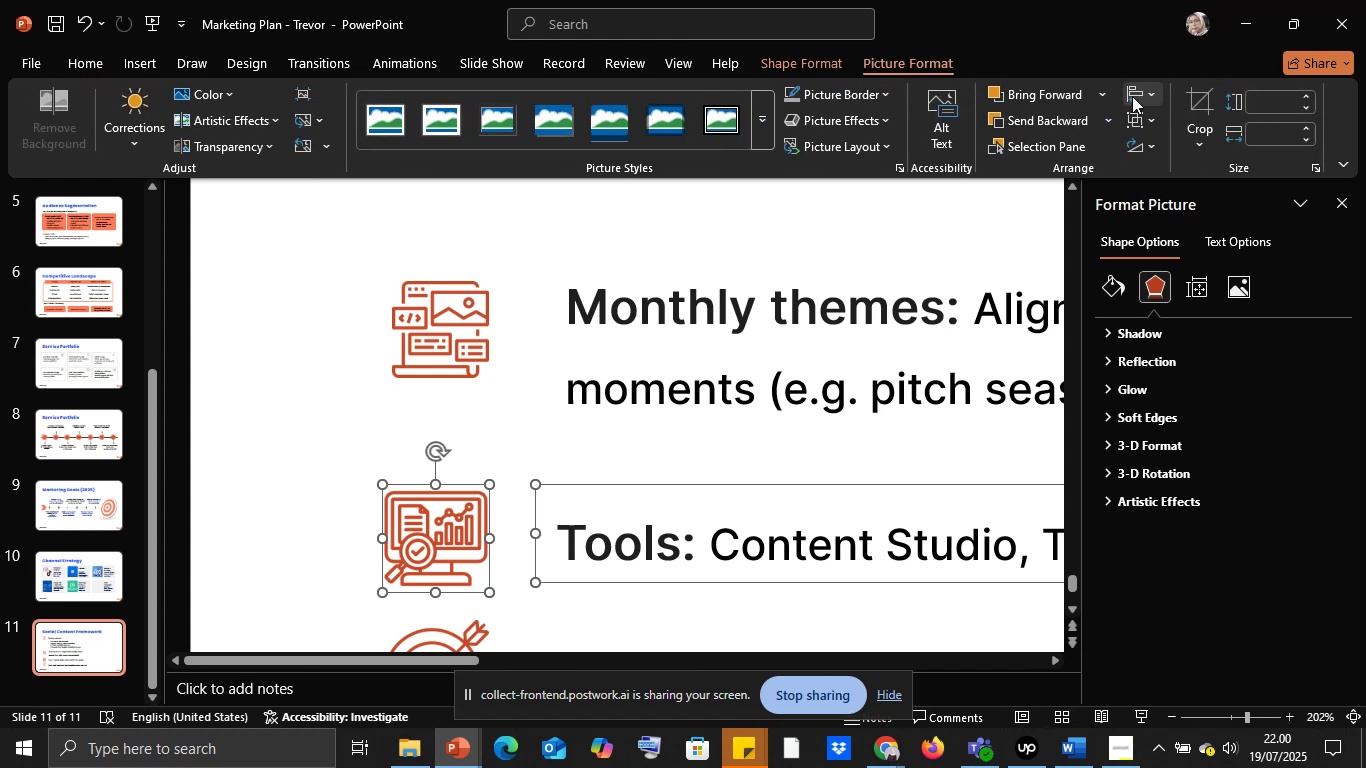 
left_click([1131, 96])
 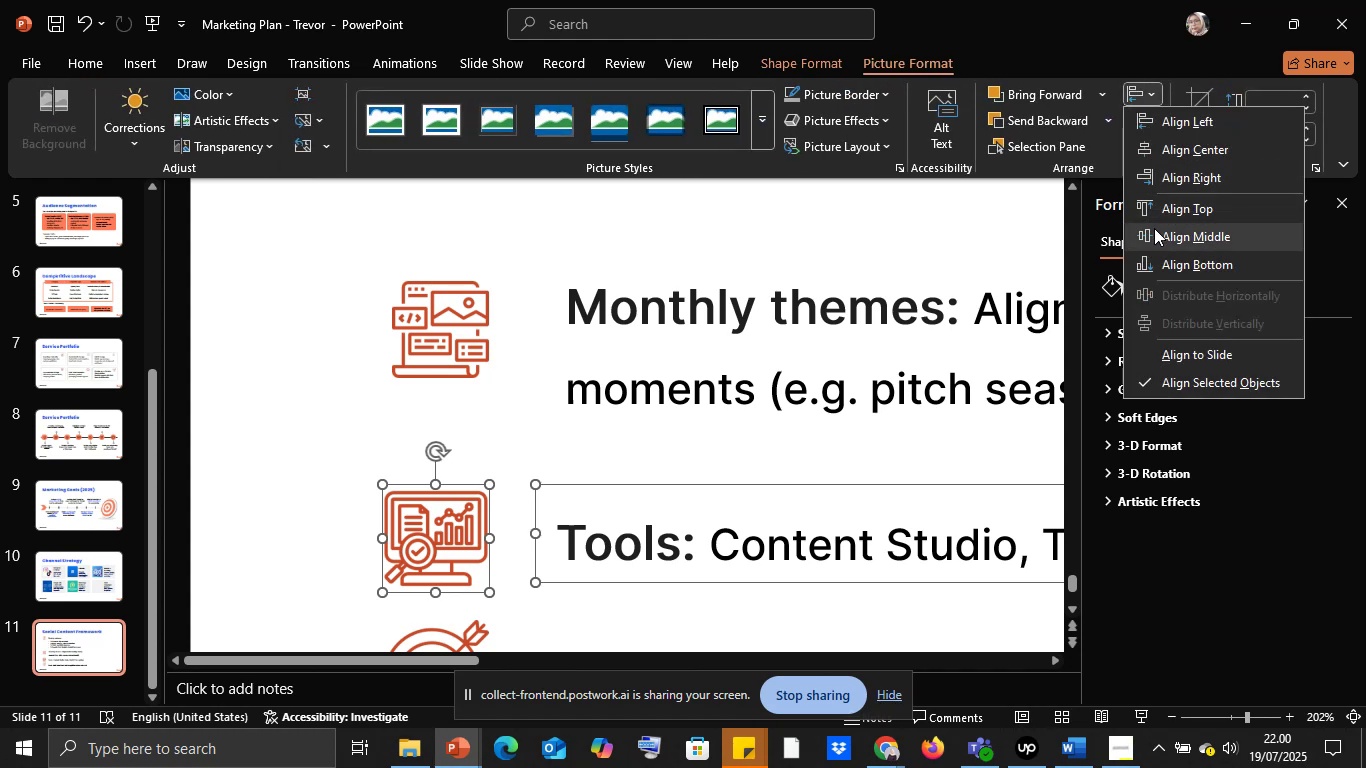 
left_click([1154, 228])
 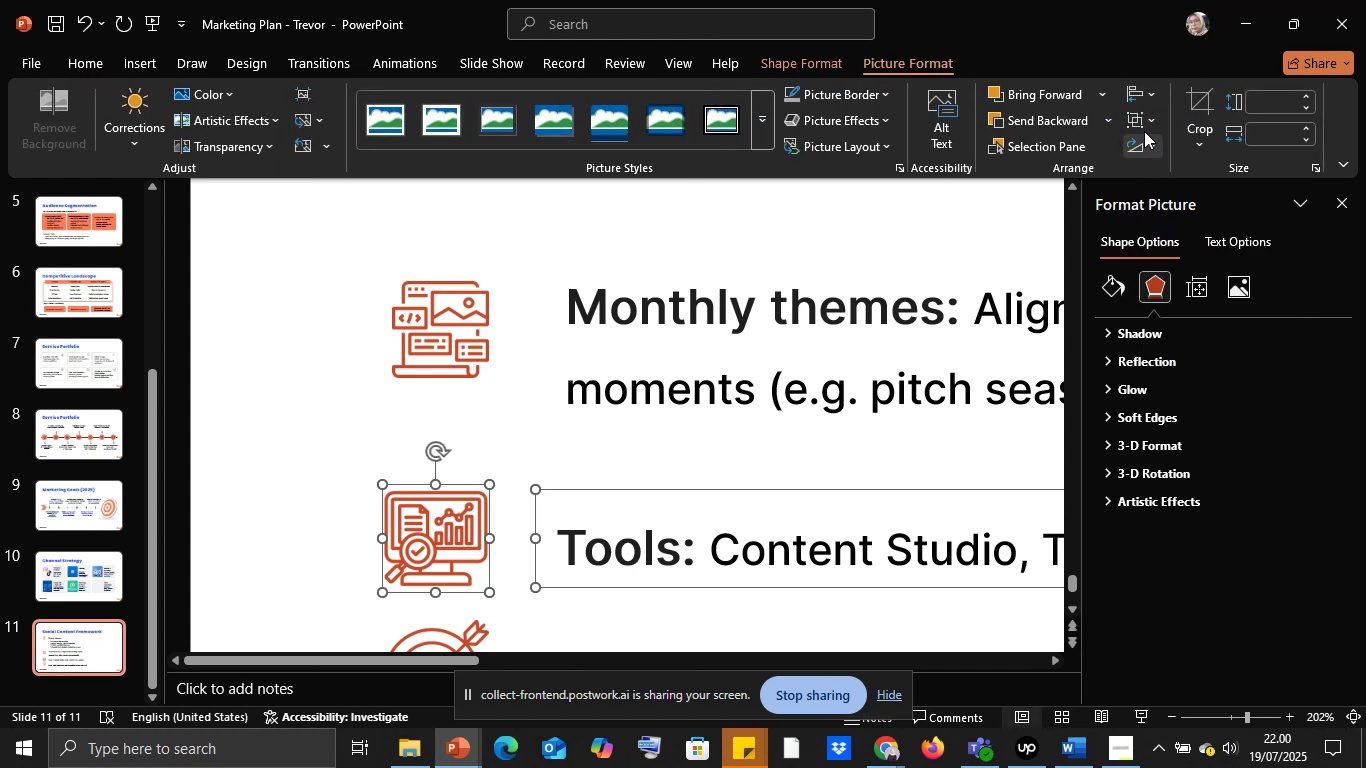 
left_click([1144, 129])
 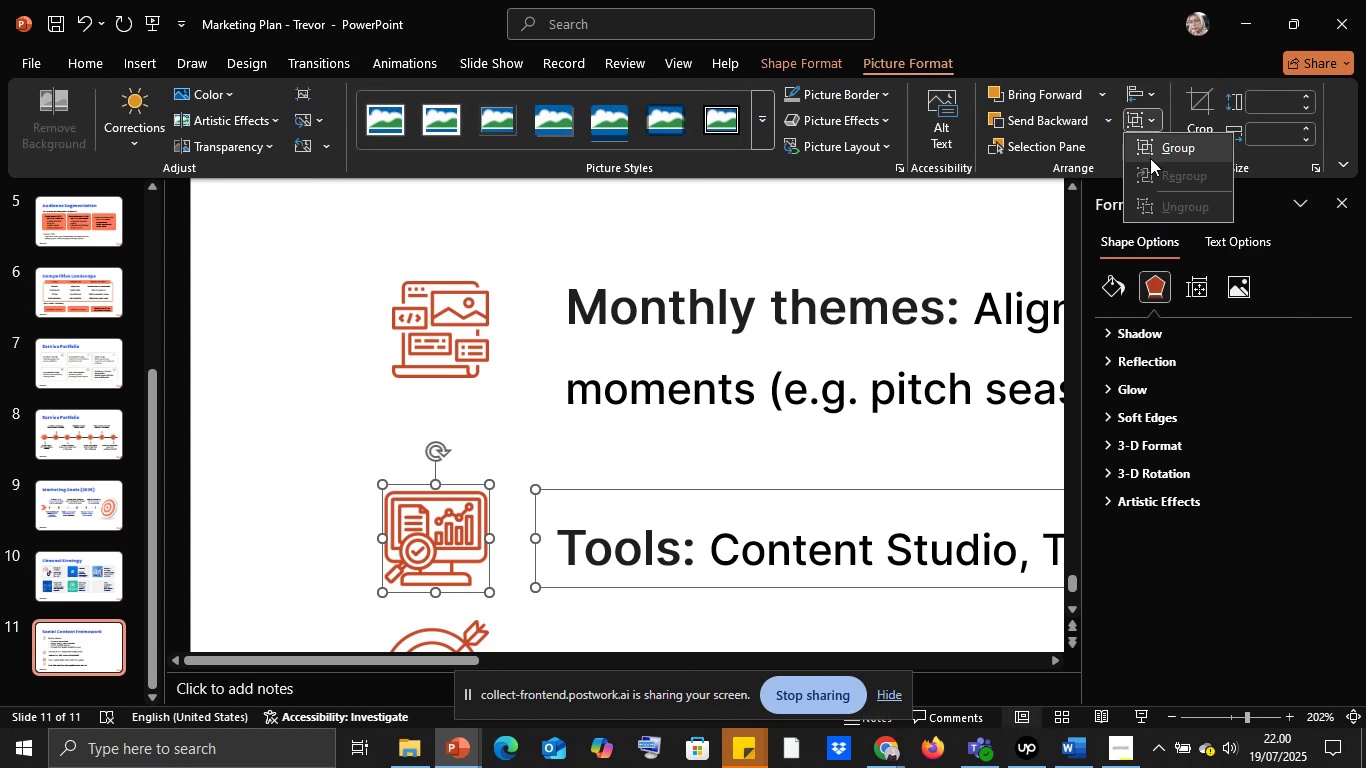 
left_click([1150, 158])
 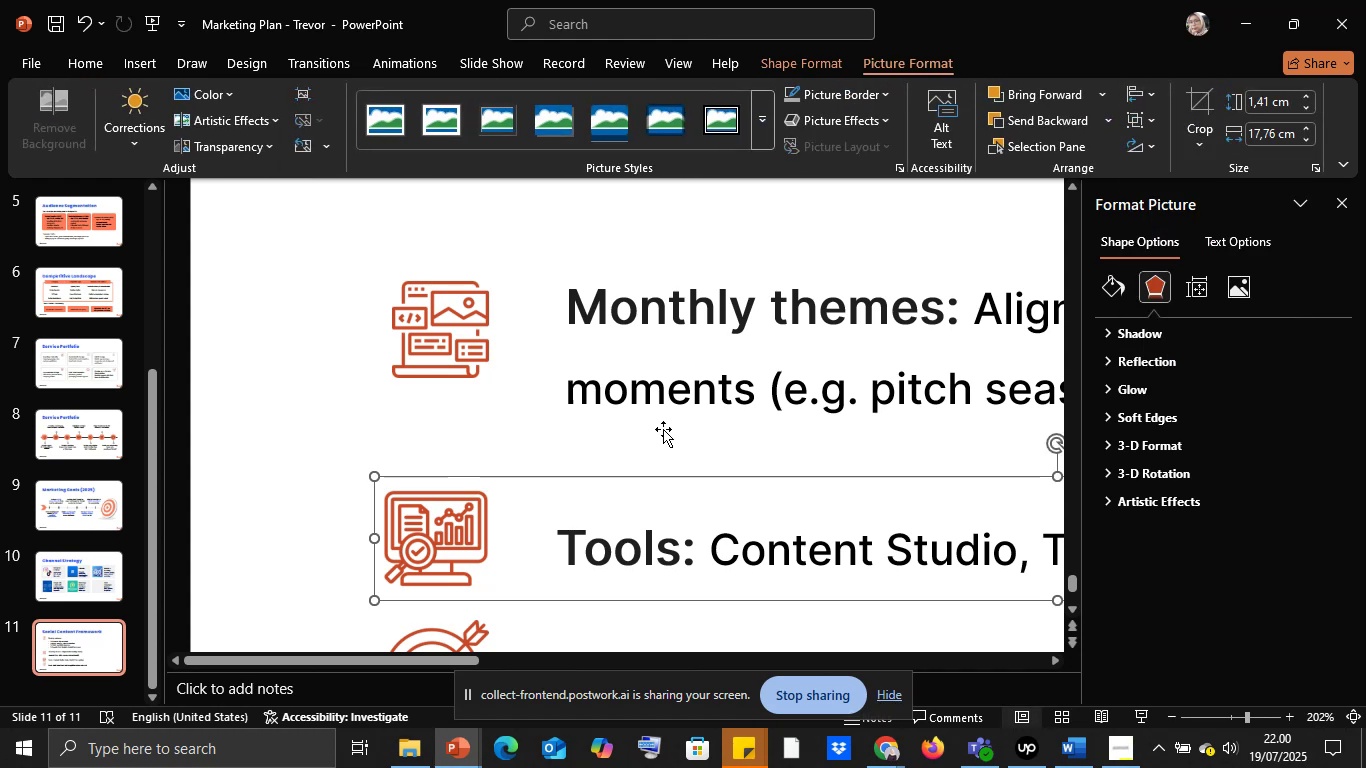 
scroll: coordinate [662, 430], scroll_direction: down, amount: 4.0
 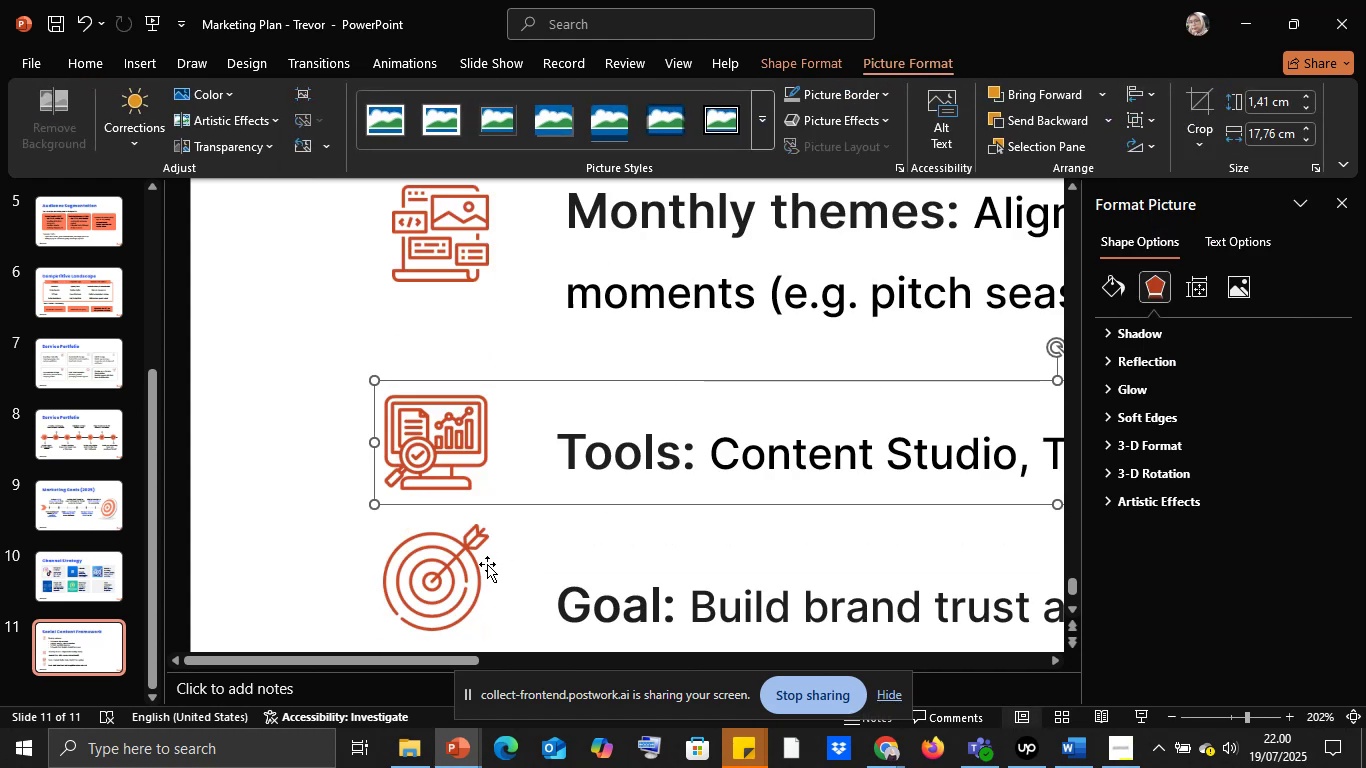 
left_click([486, 565])
 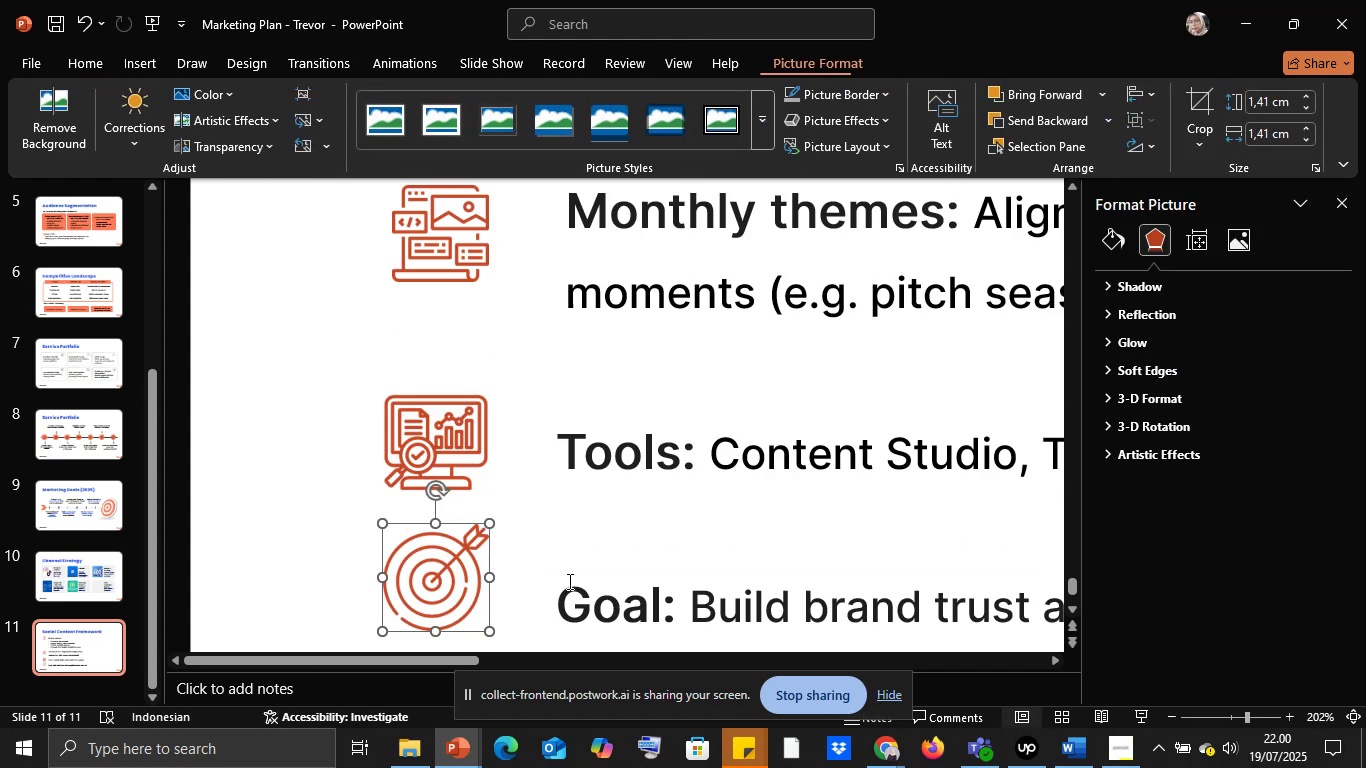 
hold_key(key=ShiftLeft, duration=0.49)
double_click([585, 586])
 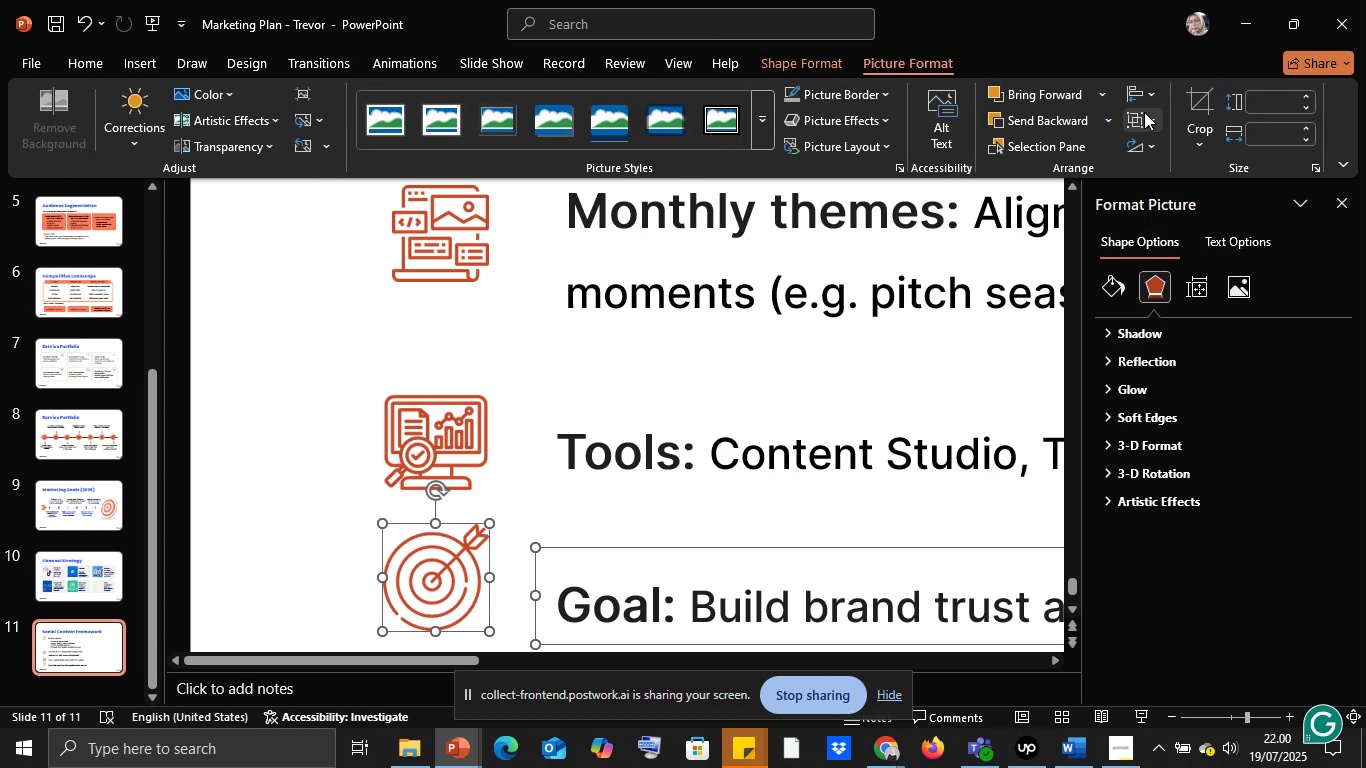 
left_click([1143, 101])
 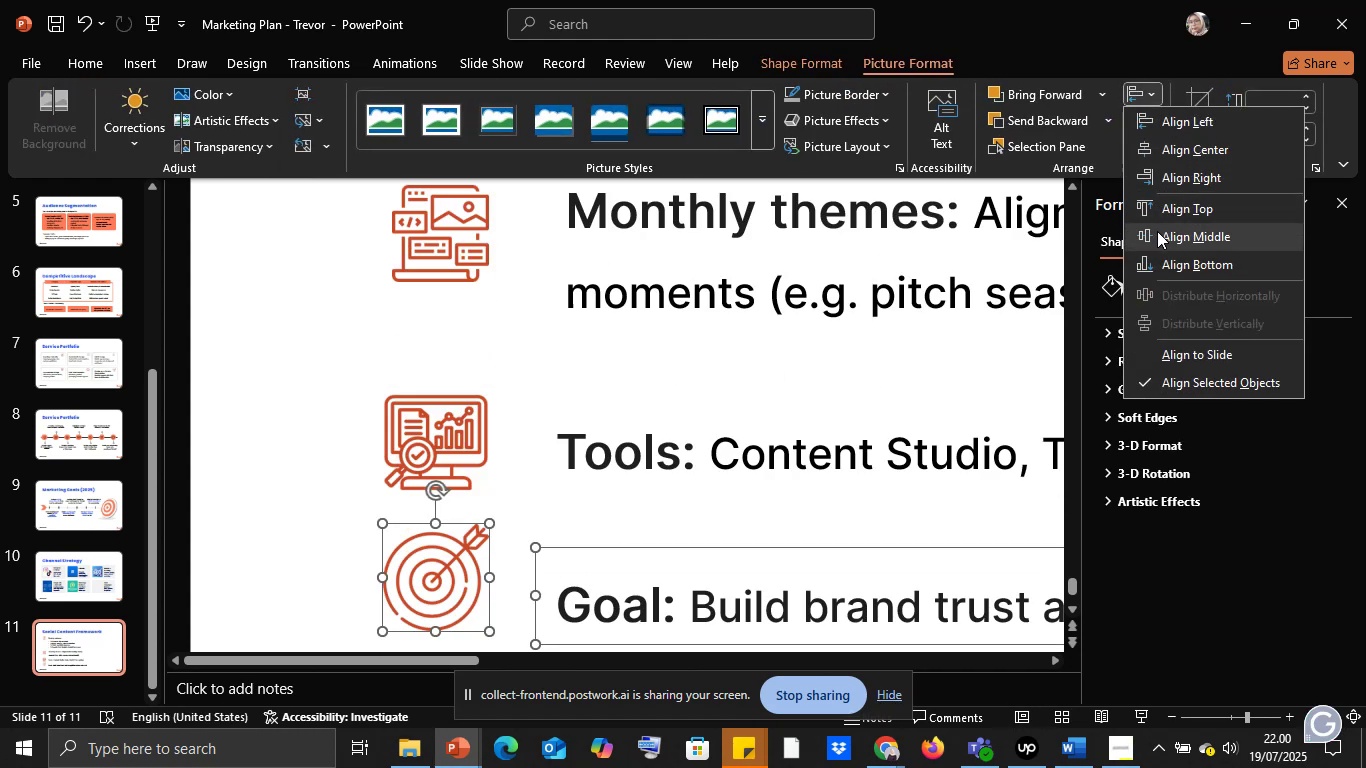 
left_click([1157, 232])
 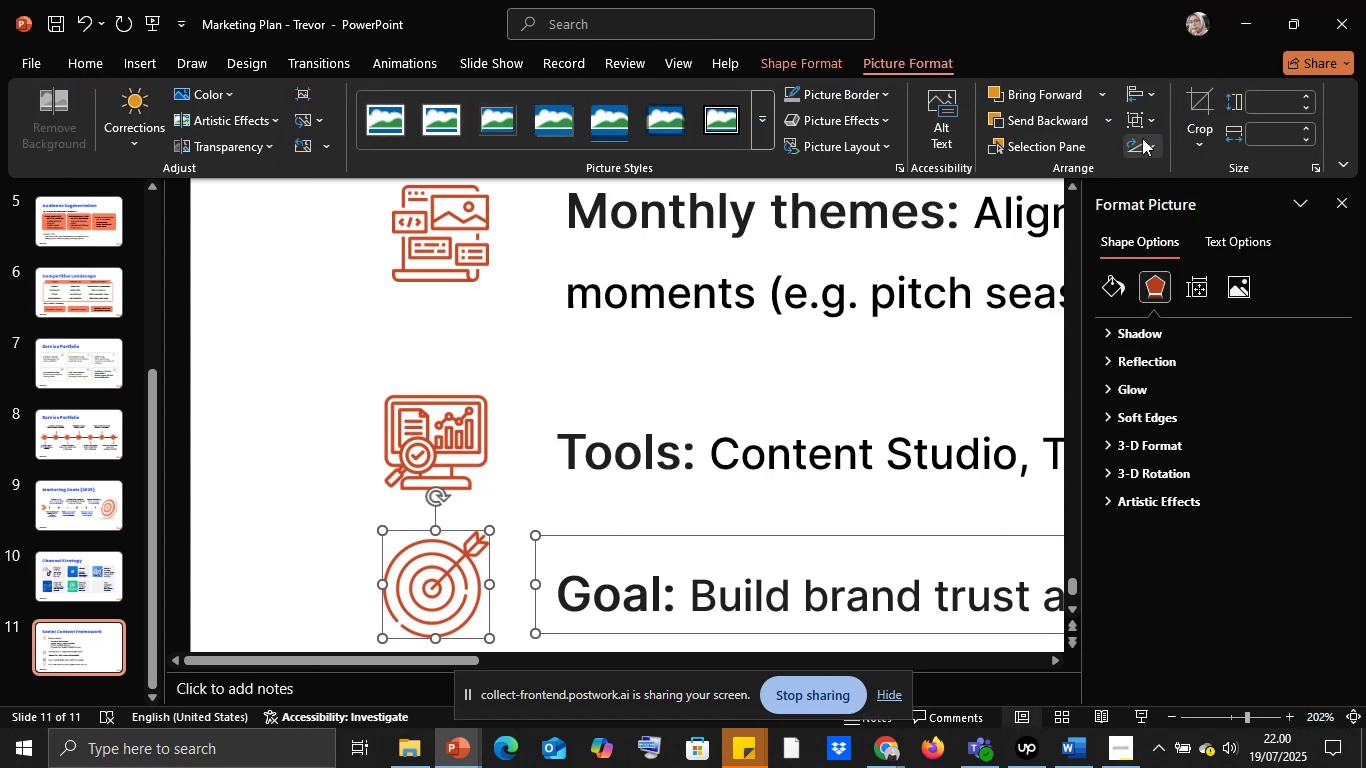 
left_click([1141, 126])
 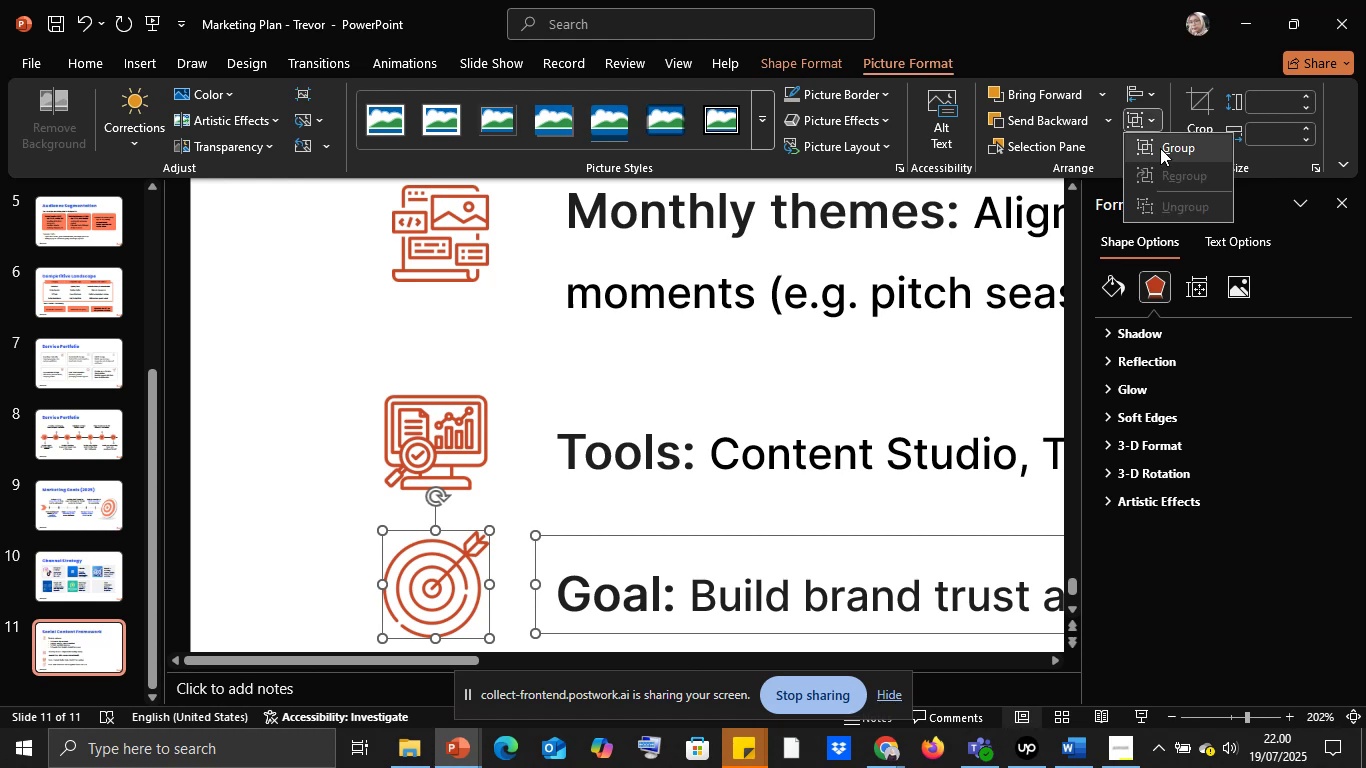 
left_click([1160, 148])
 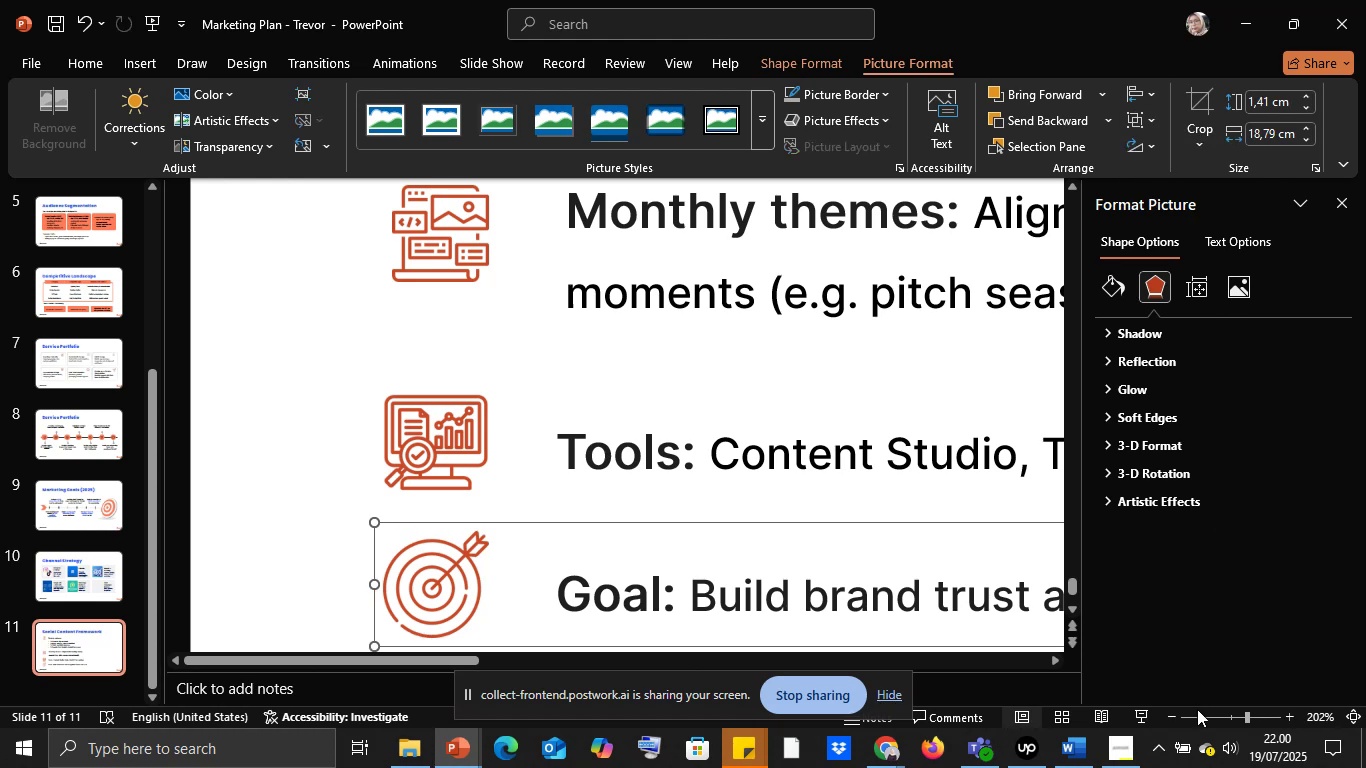 
left_click([1199, 713])
 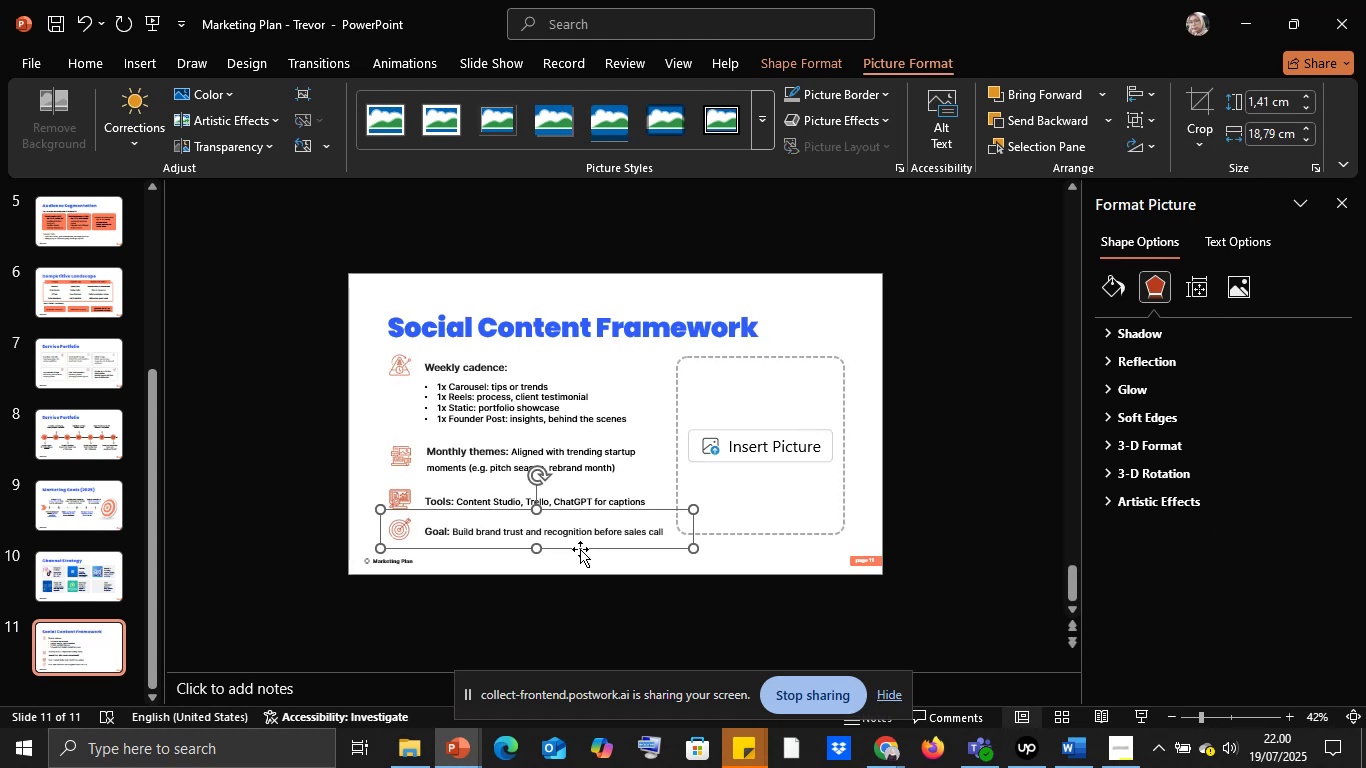 
hold_key(key=ShiftLeft, duration=1.51)
left_click([450, 454])
 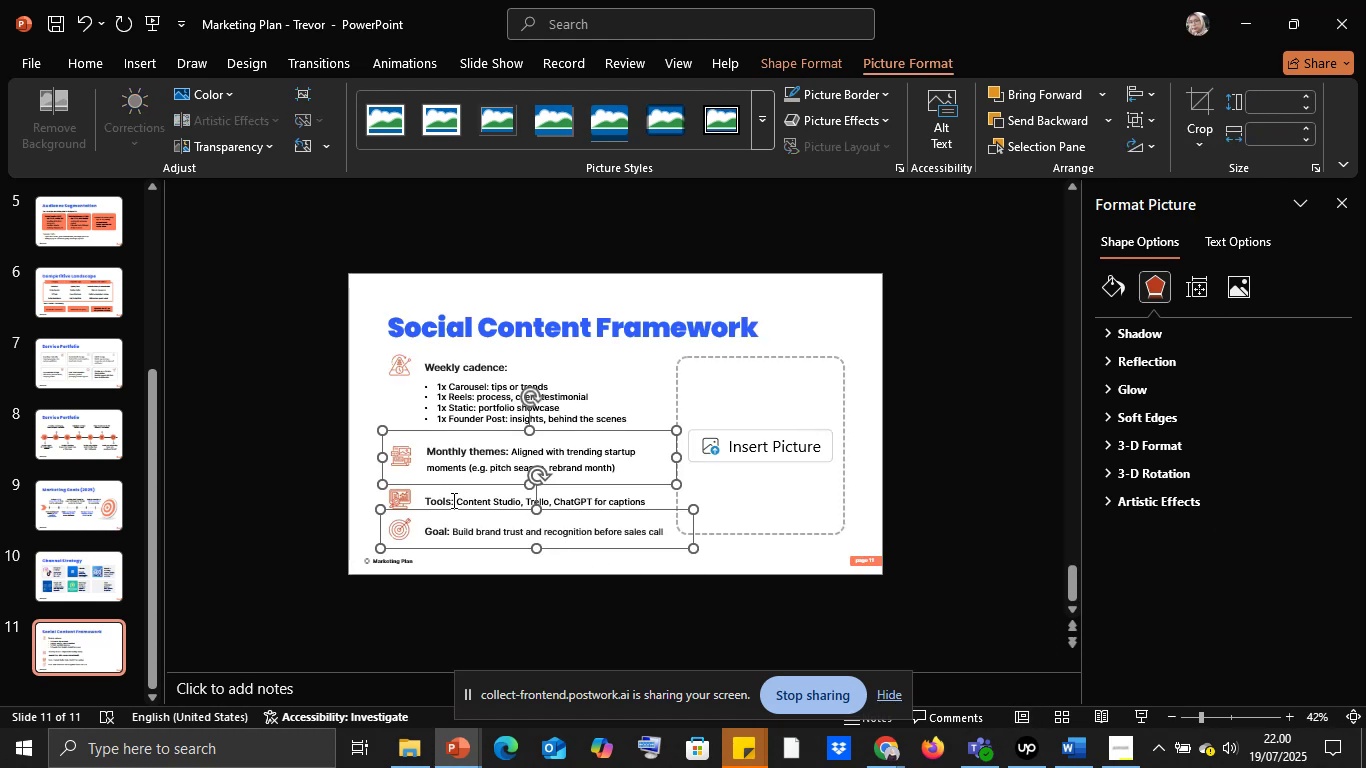 
hold_key(key=ShiftLeft, duration=0.53)
left_click([451, 500])
 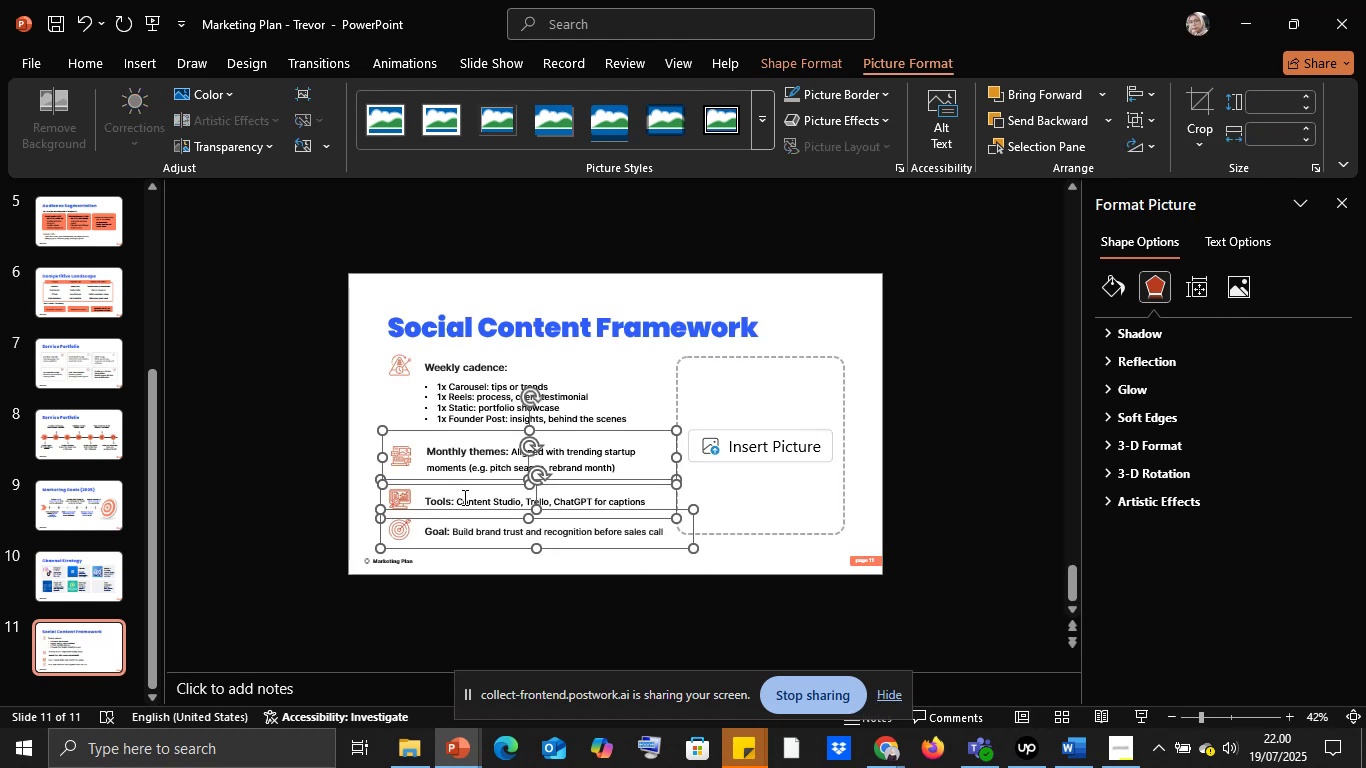 
hold_key(key=ShiftLeft, duration=1.51)
left_click([437, 390])
 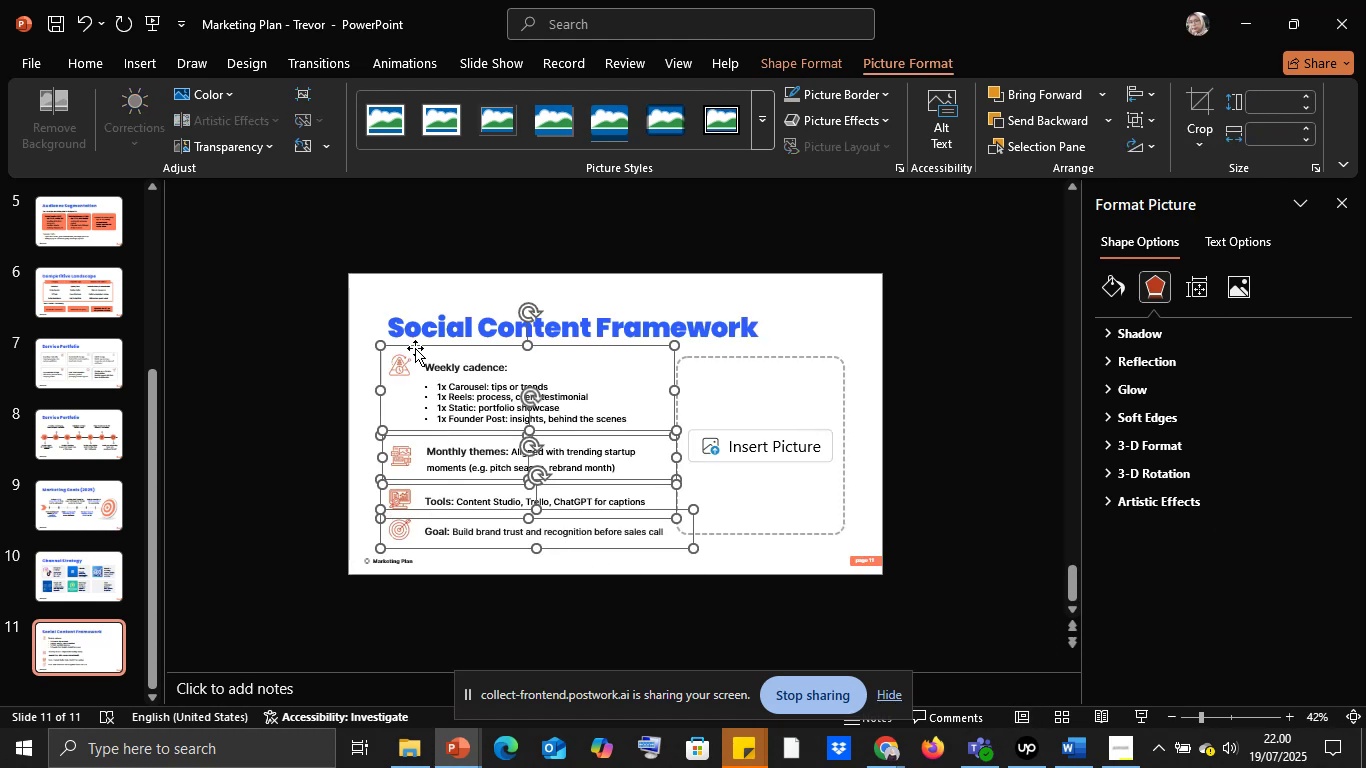 
hold_key(key=ShiftLeft, duration=0.54)
left_click([415, 348])
 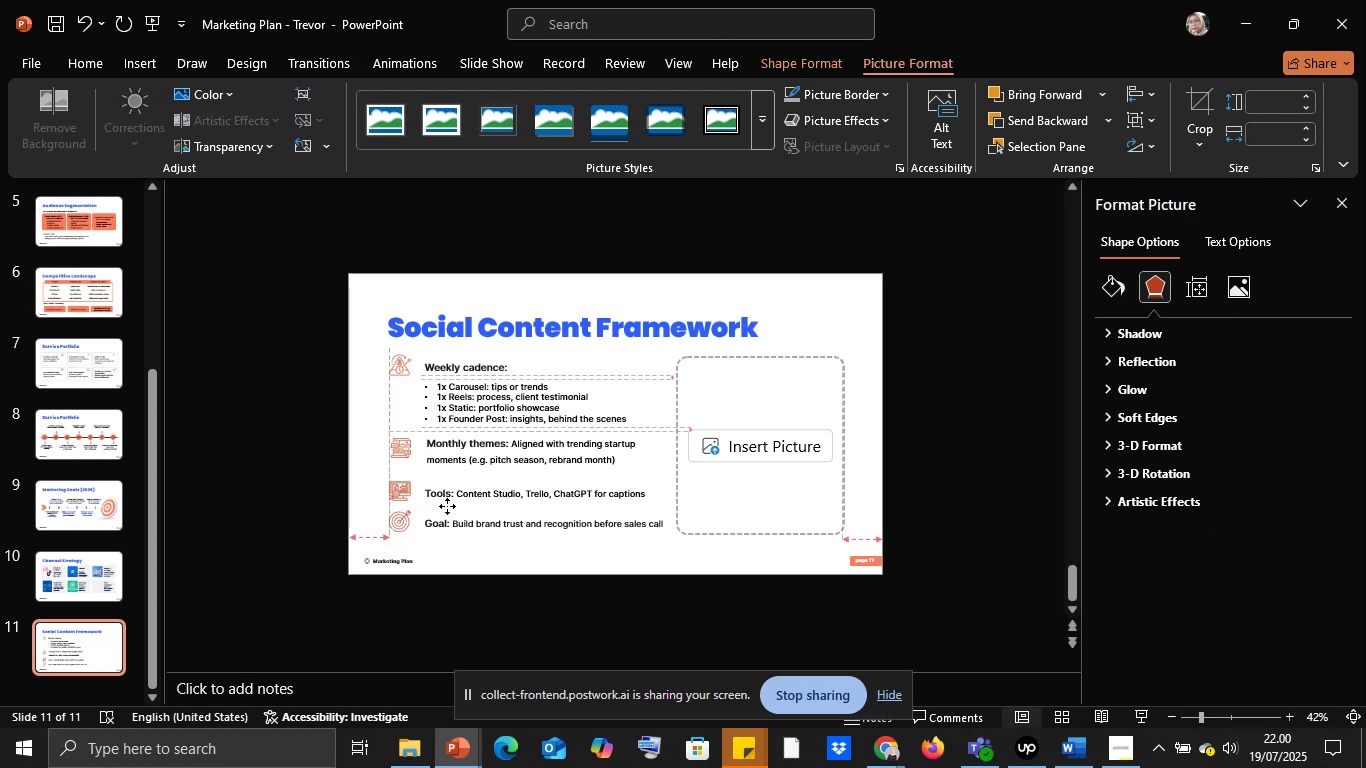 
hold_key(key=ShiftLeft, duration=0.87)
left_click([434, 408])
 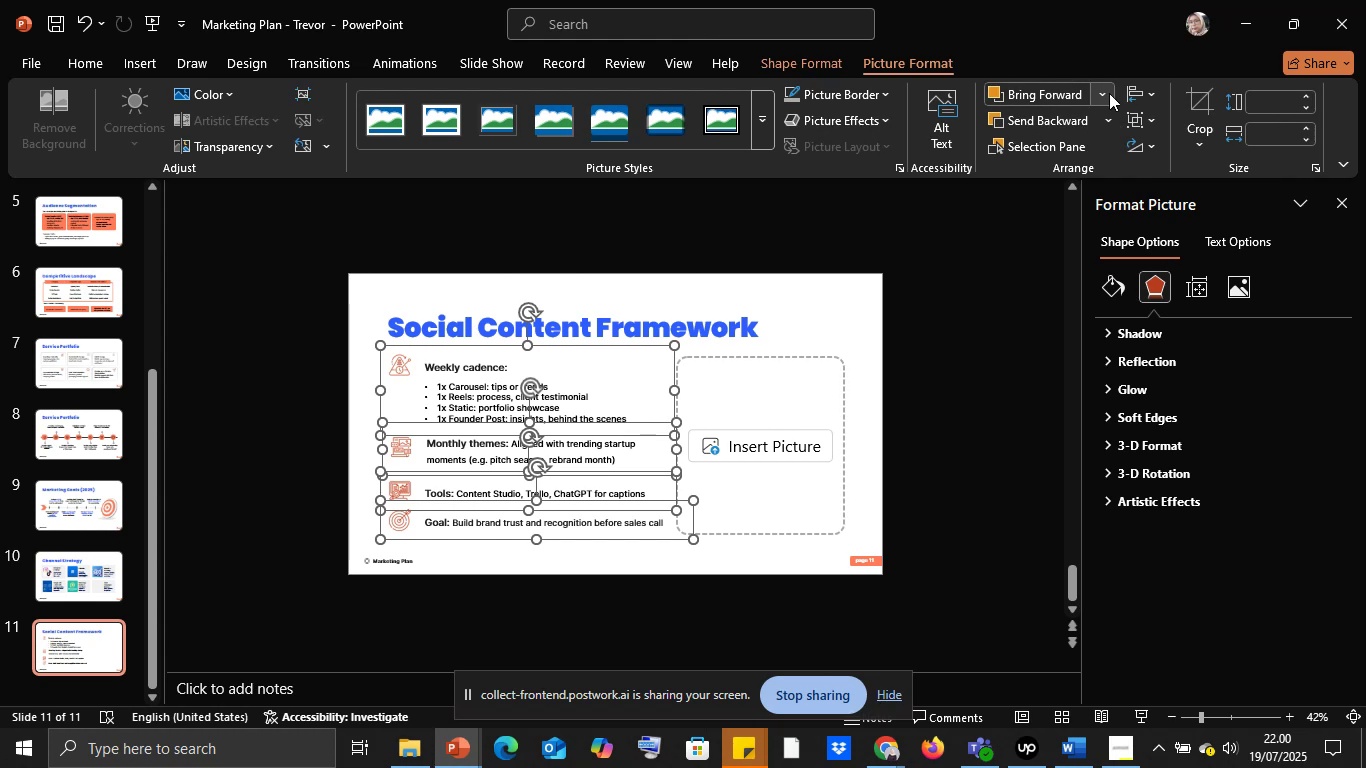 
left_click([1135, 95])
 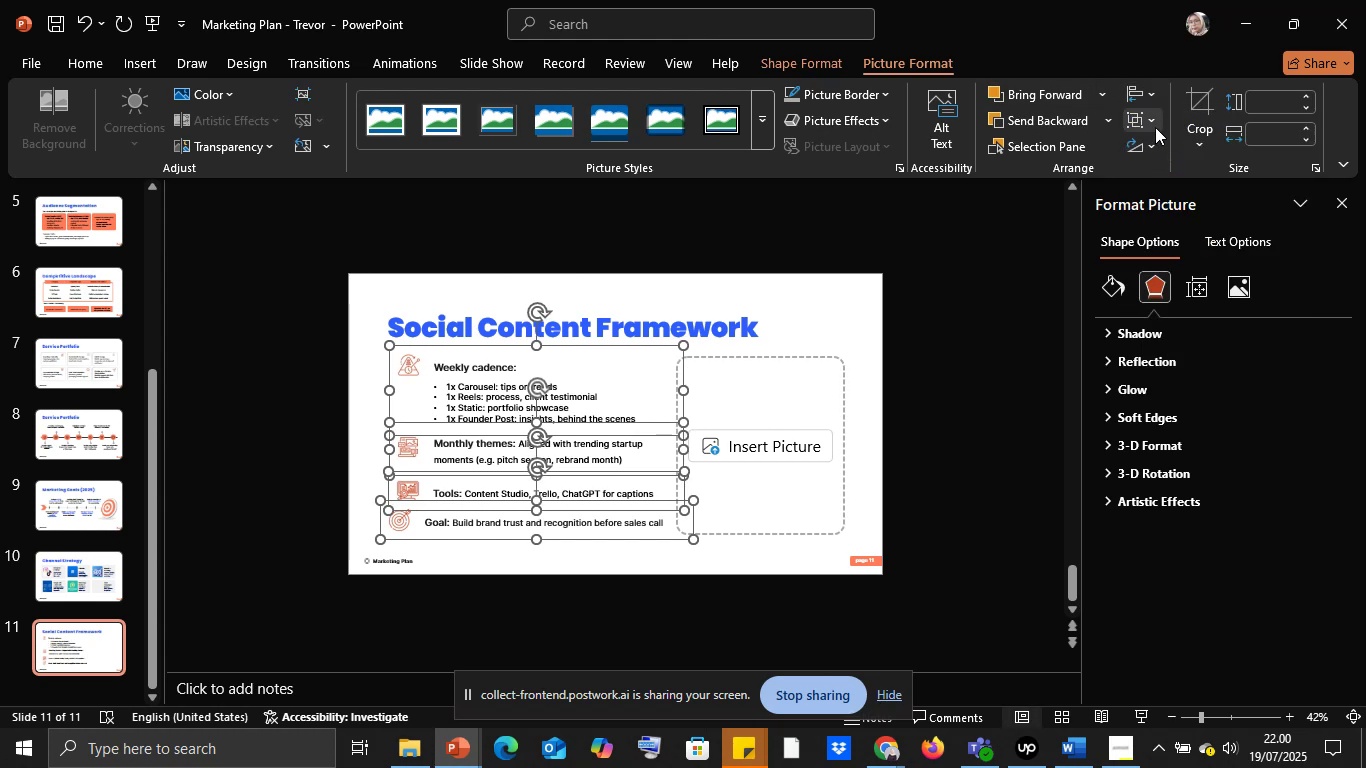 
key(Control+Z)
 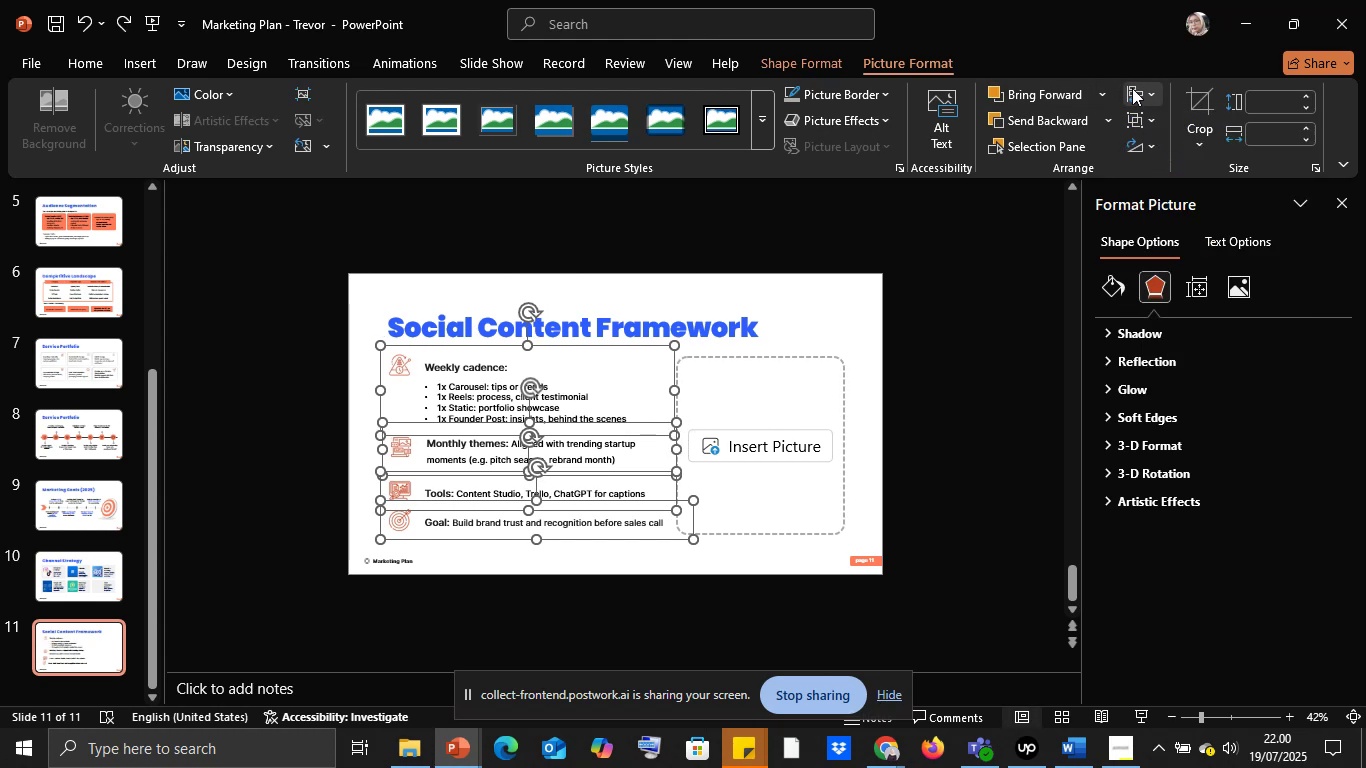 
left_click([1132, 88])
 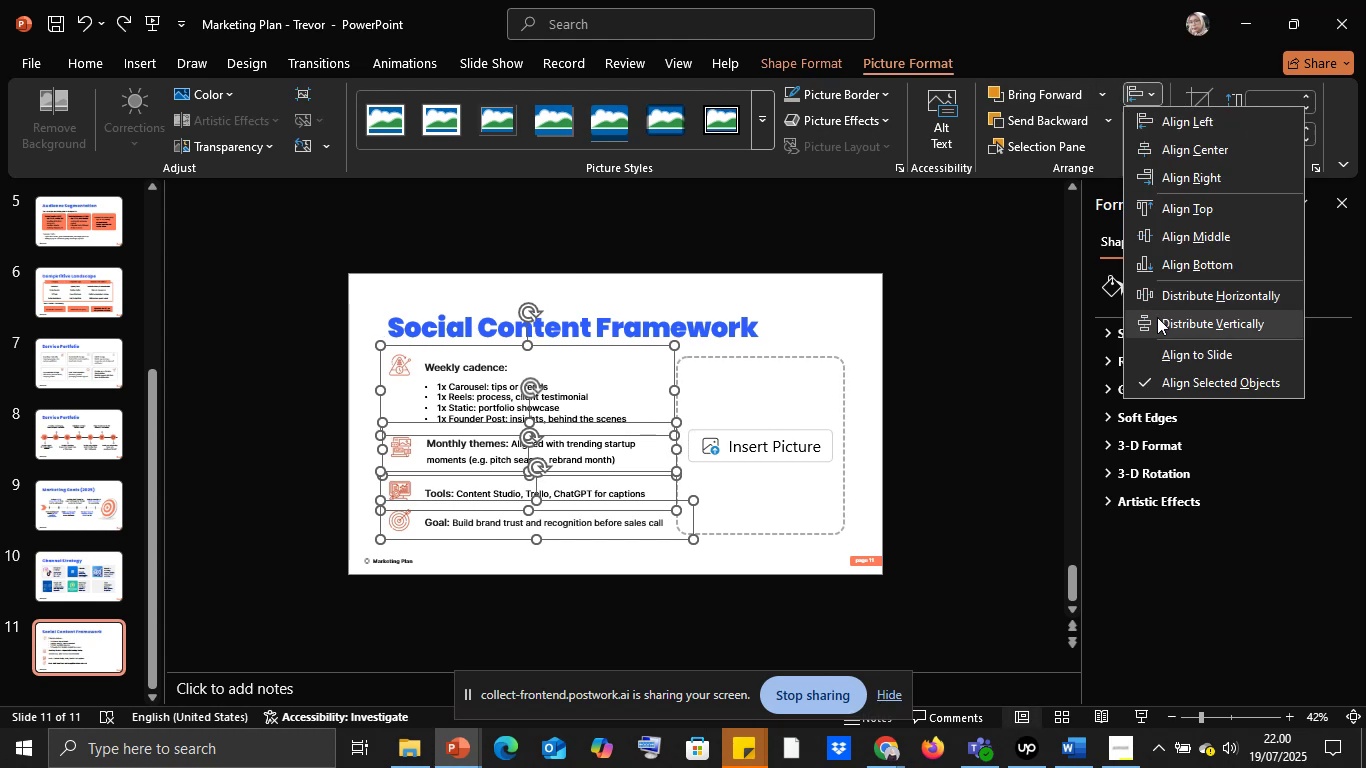 
double_click([1157, 320])
 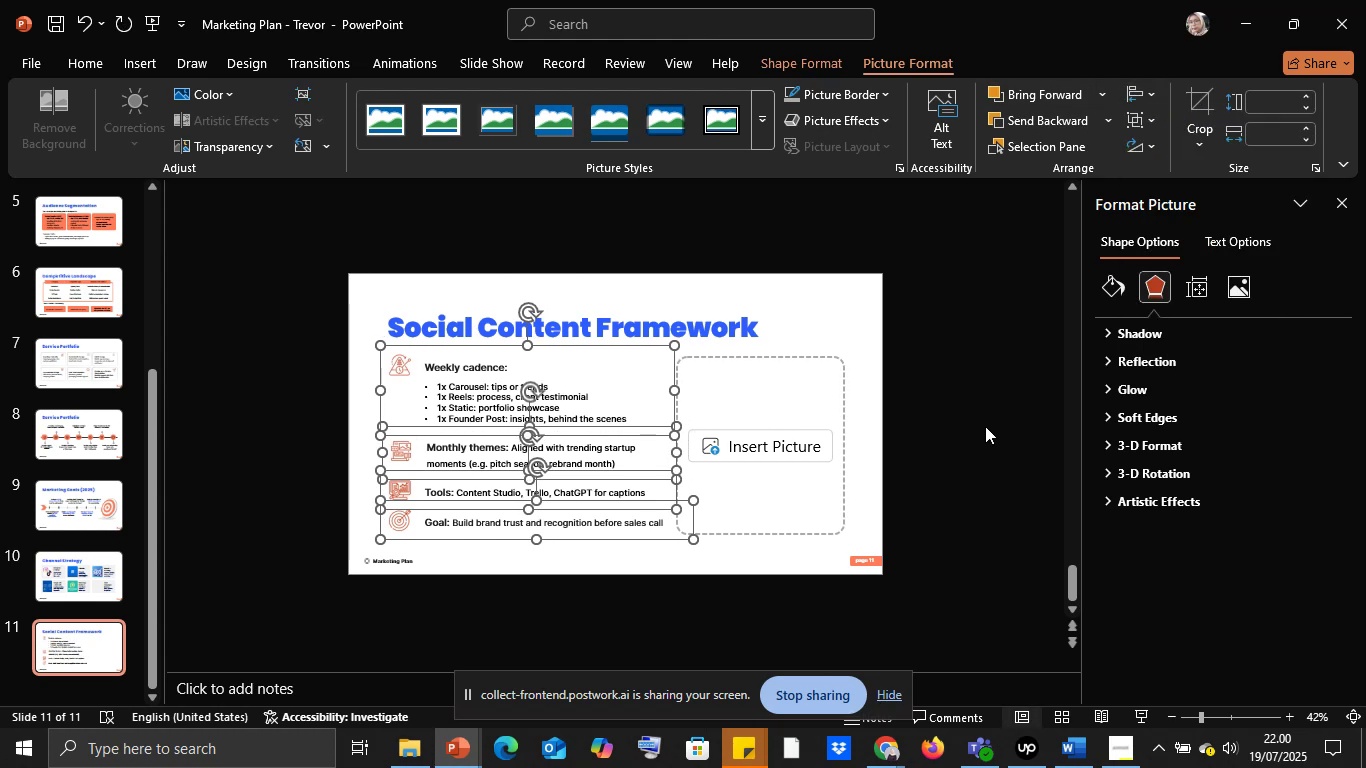 
left_click([985, 426])
 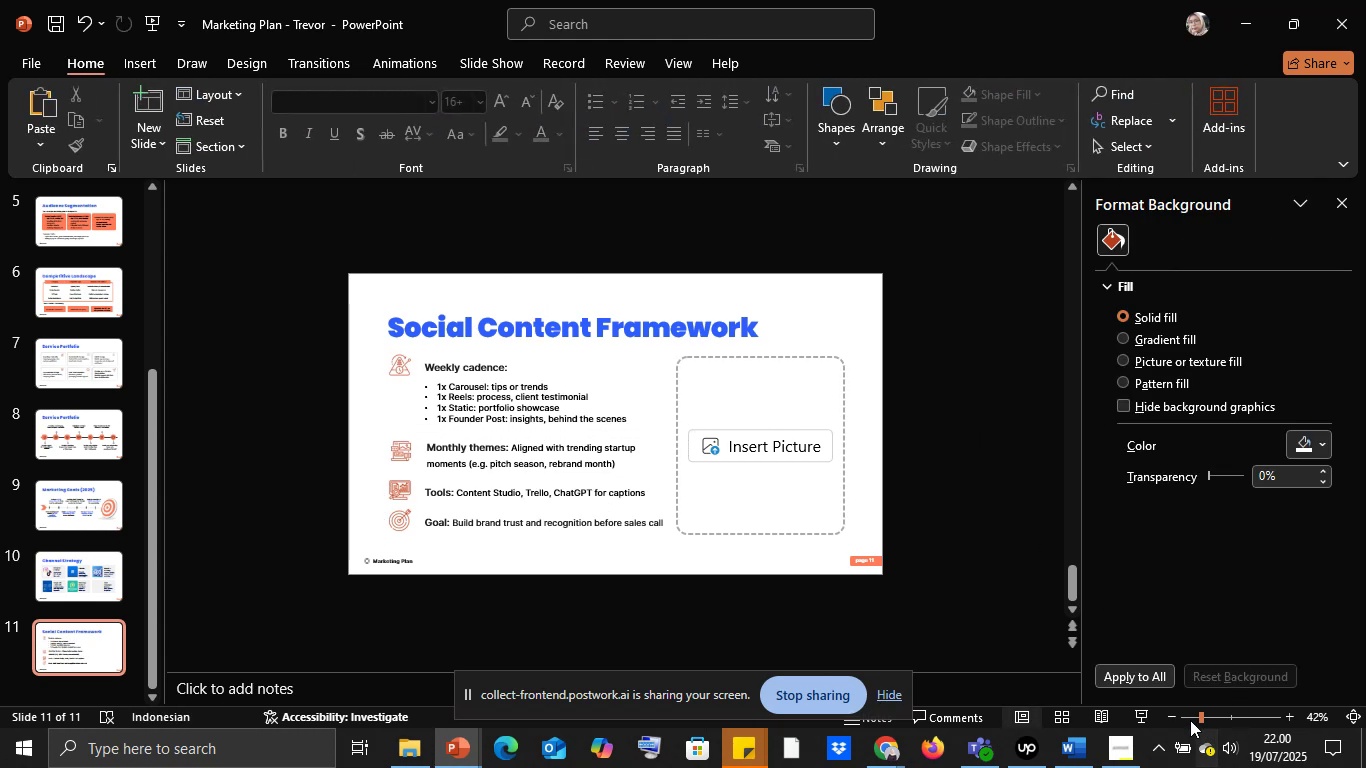 
left_click([1148, 713])
 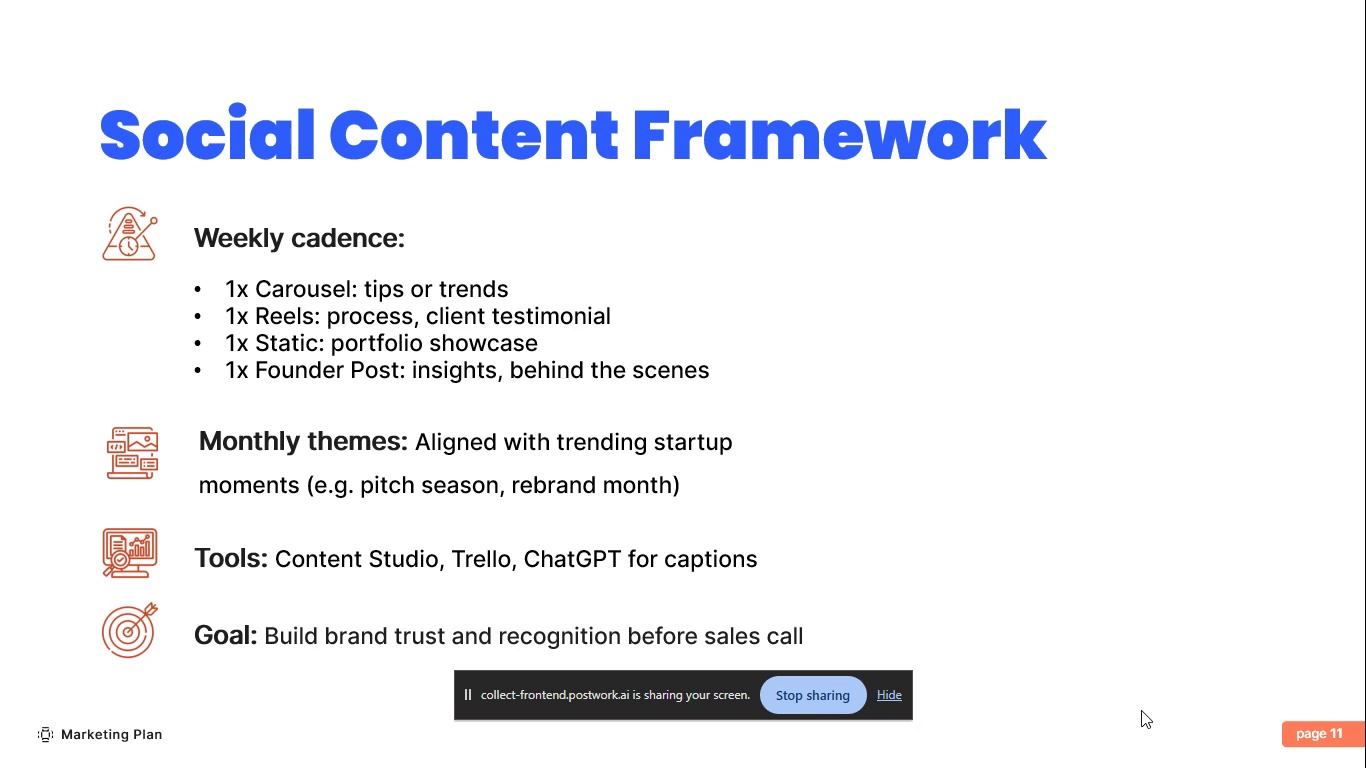 
wait(5.96)
 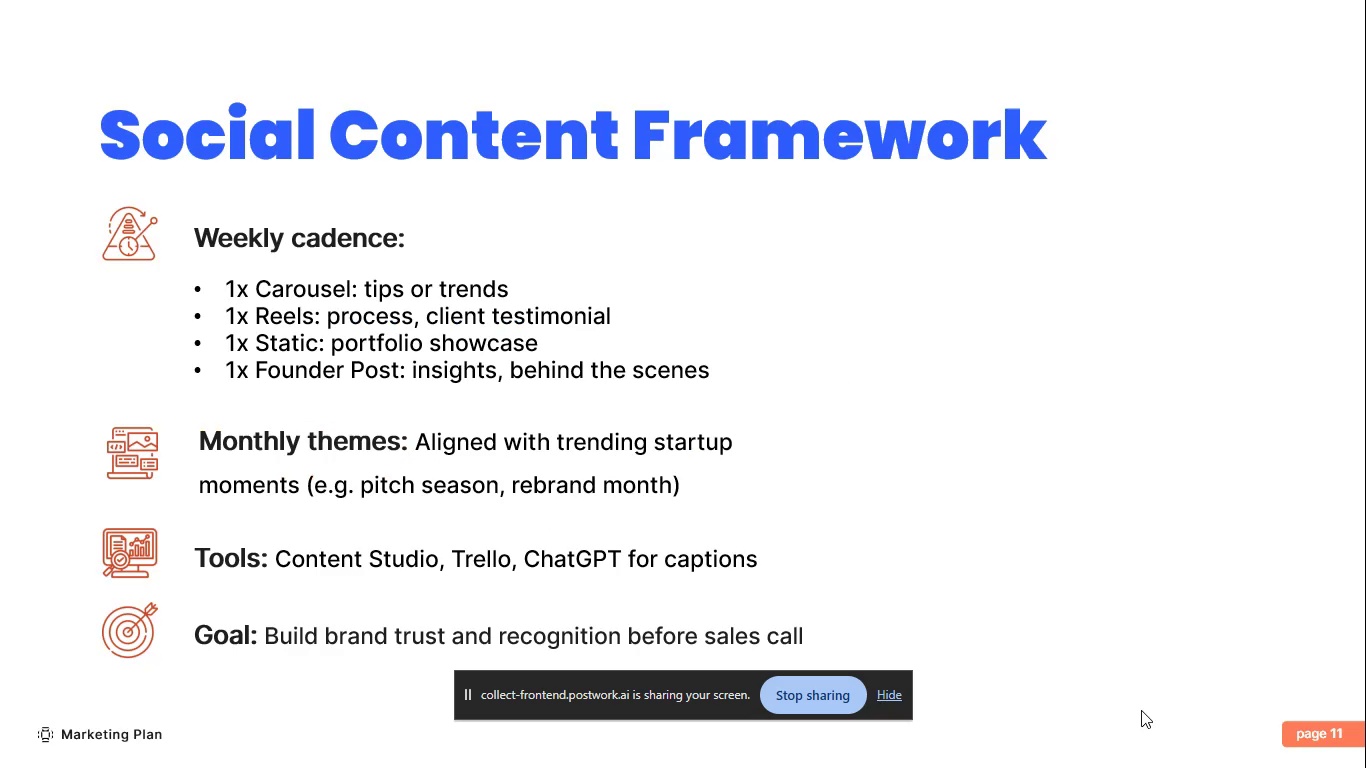 
key(Backquote)
 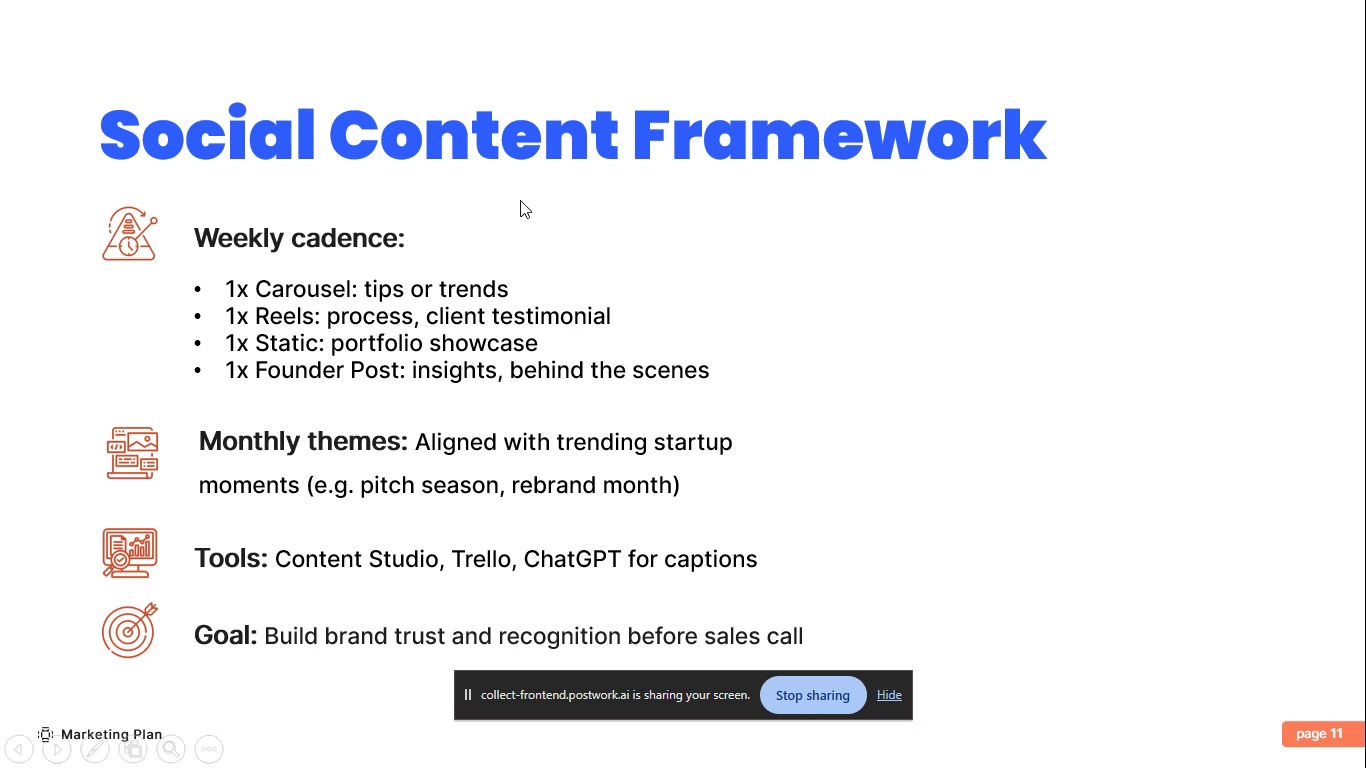 
key(Escape)
 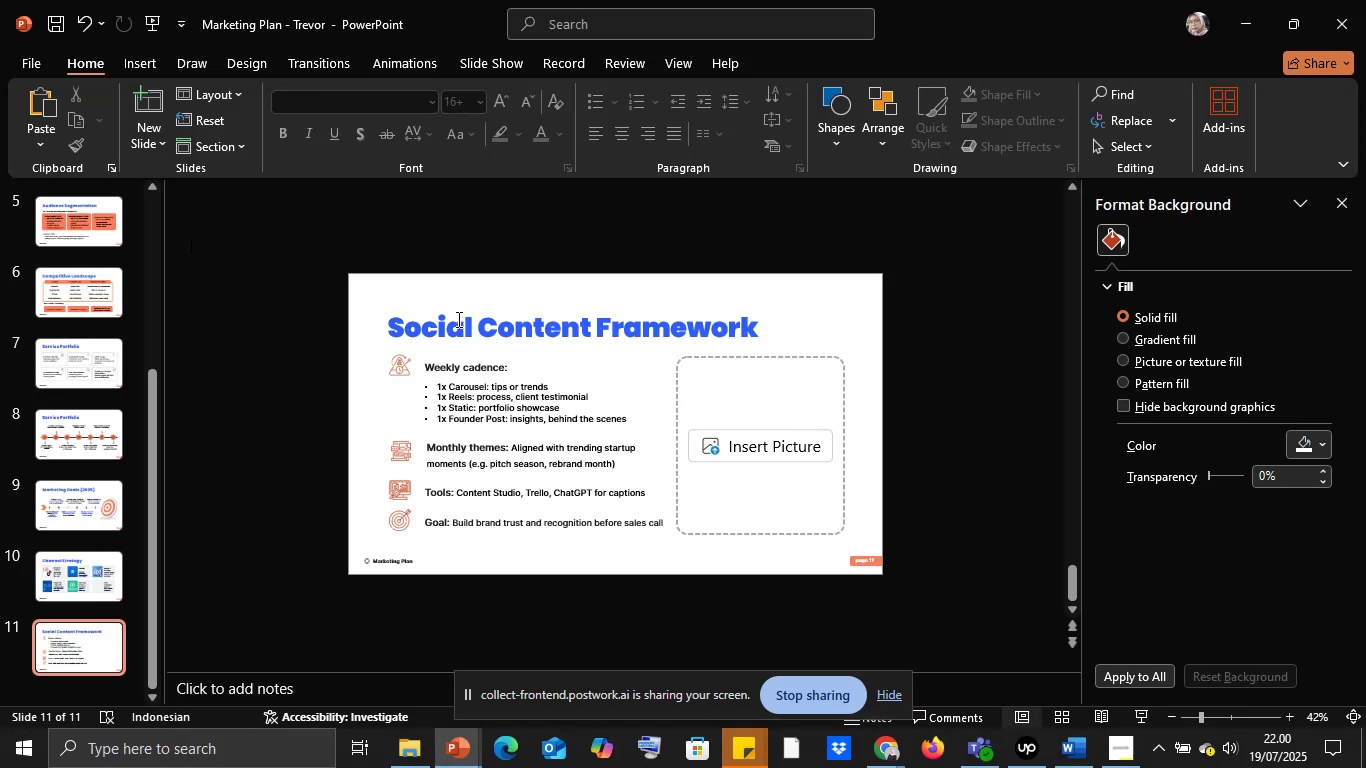 
left_click([456, 331])
 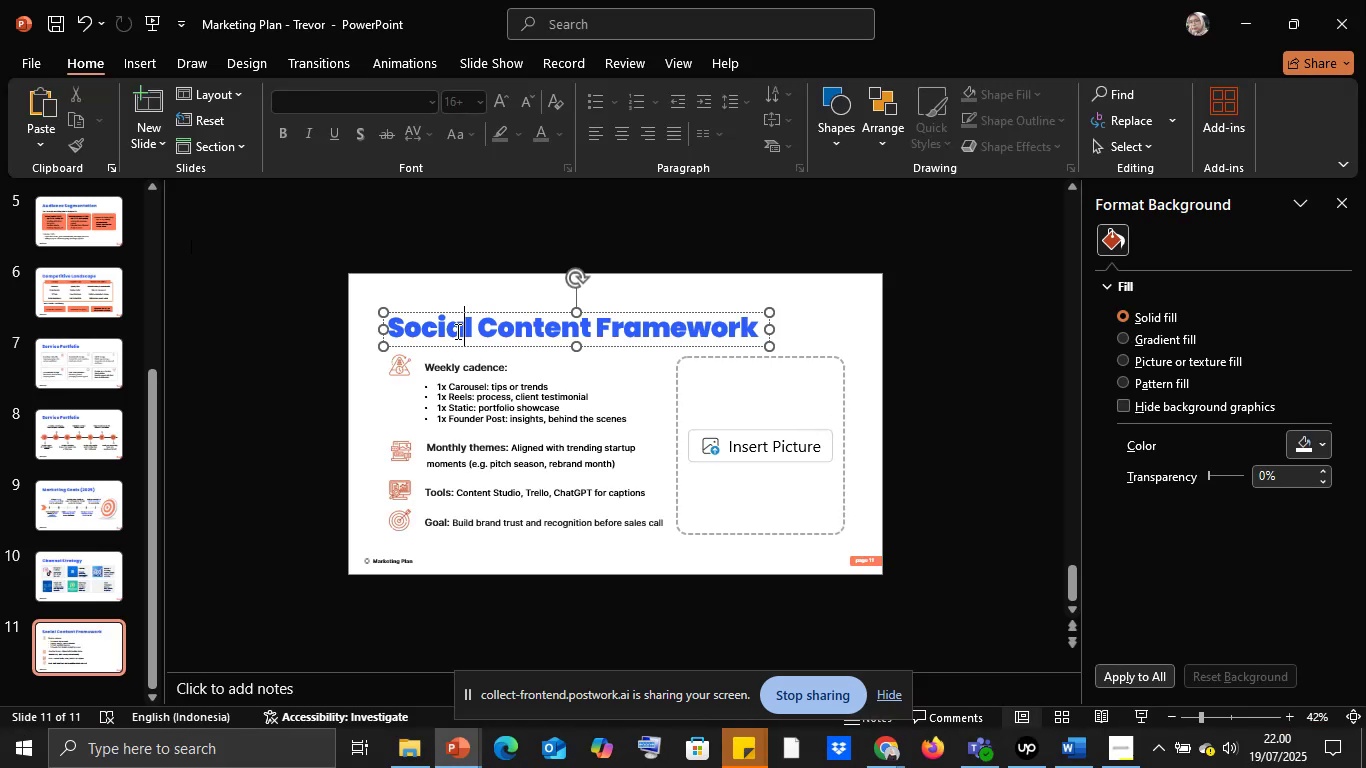 
key(Control+A)
 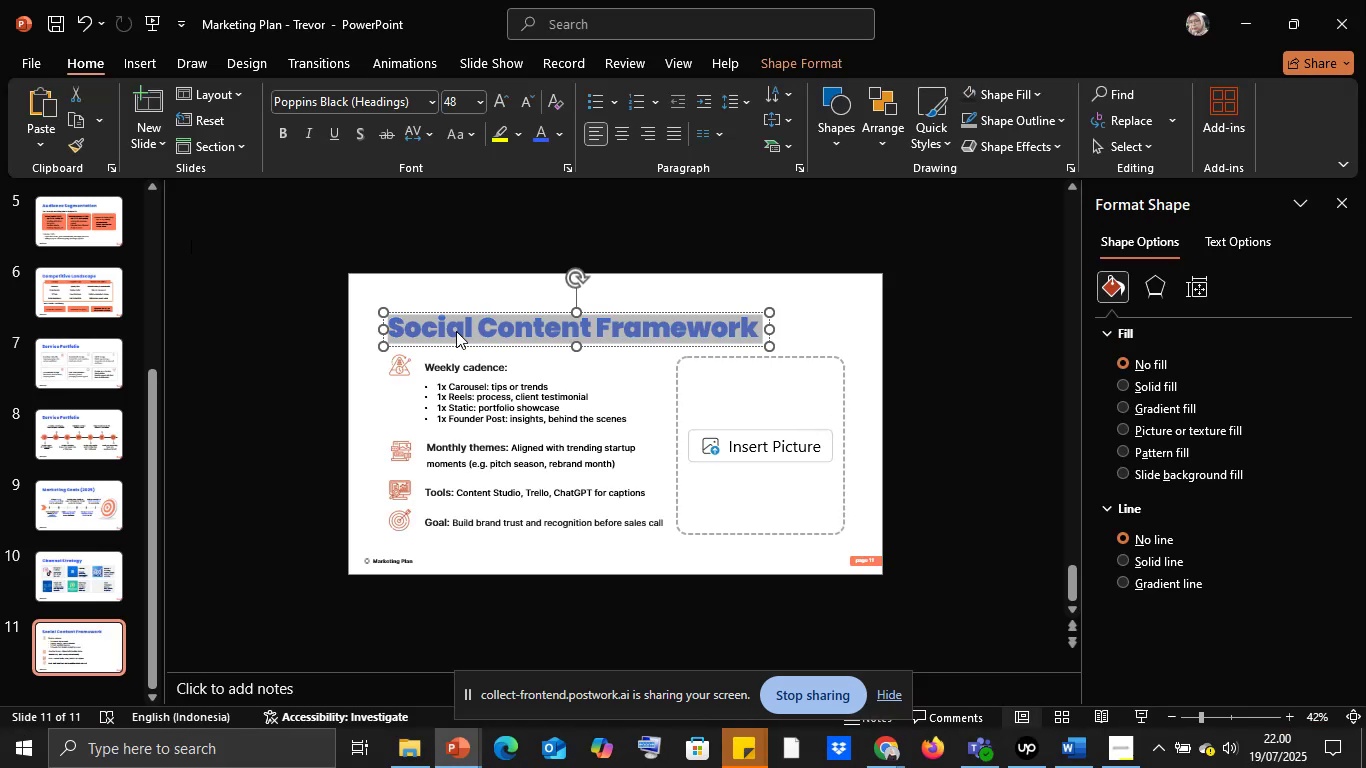 
key(Control+C)
 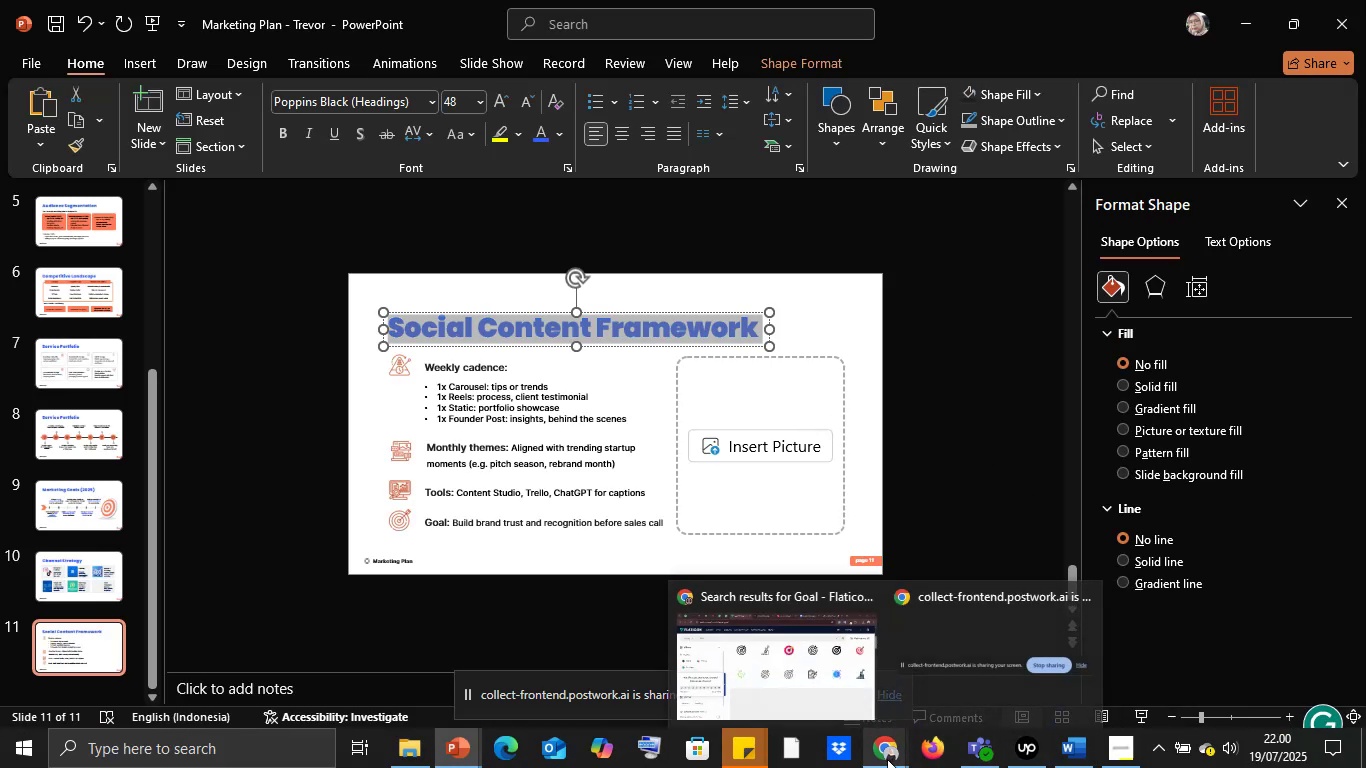 
left_click([785, 695])
 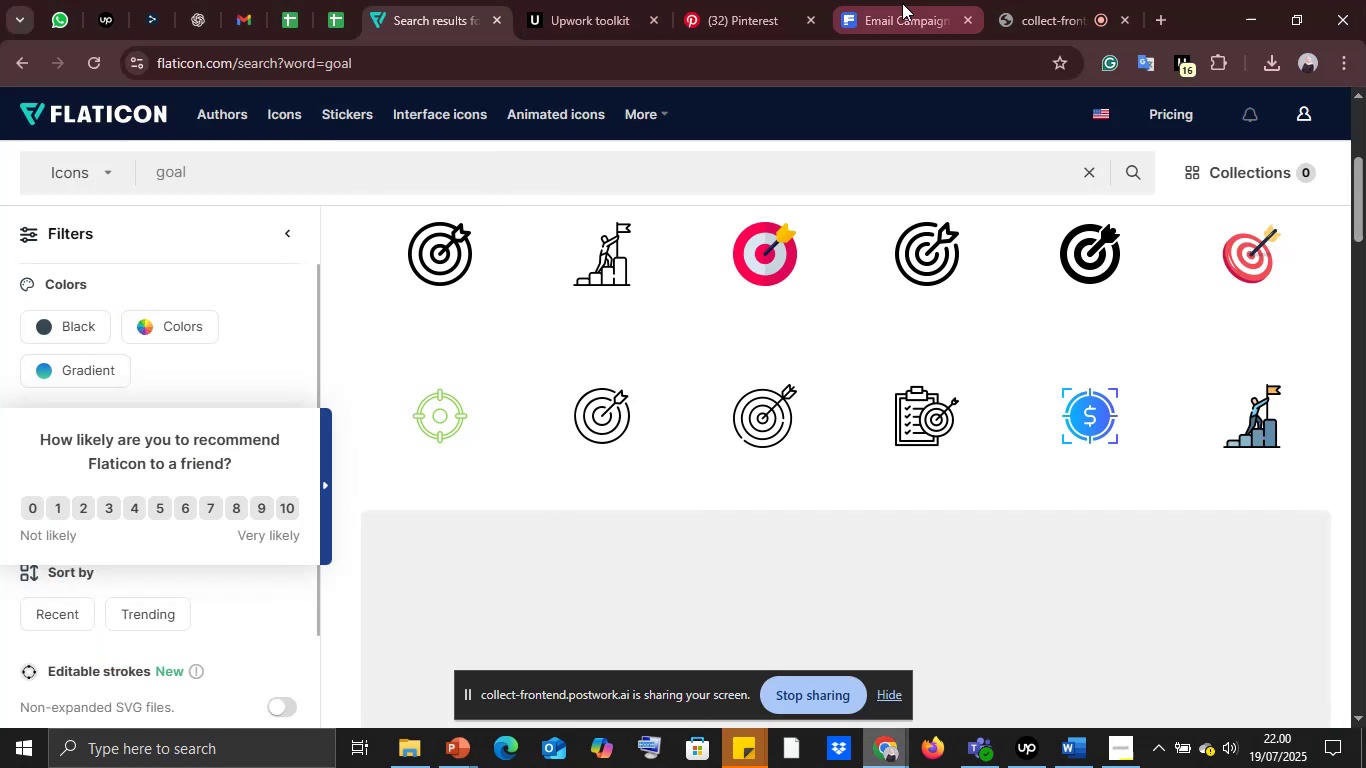 
left_click([902, 3])
 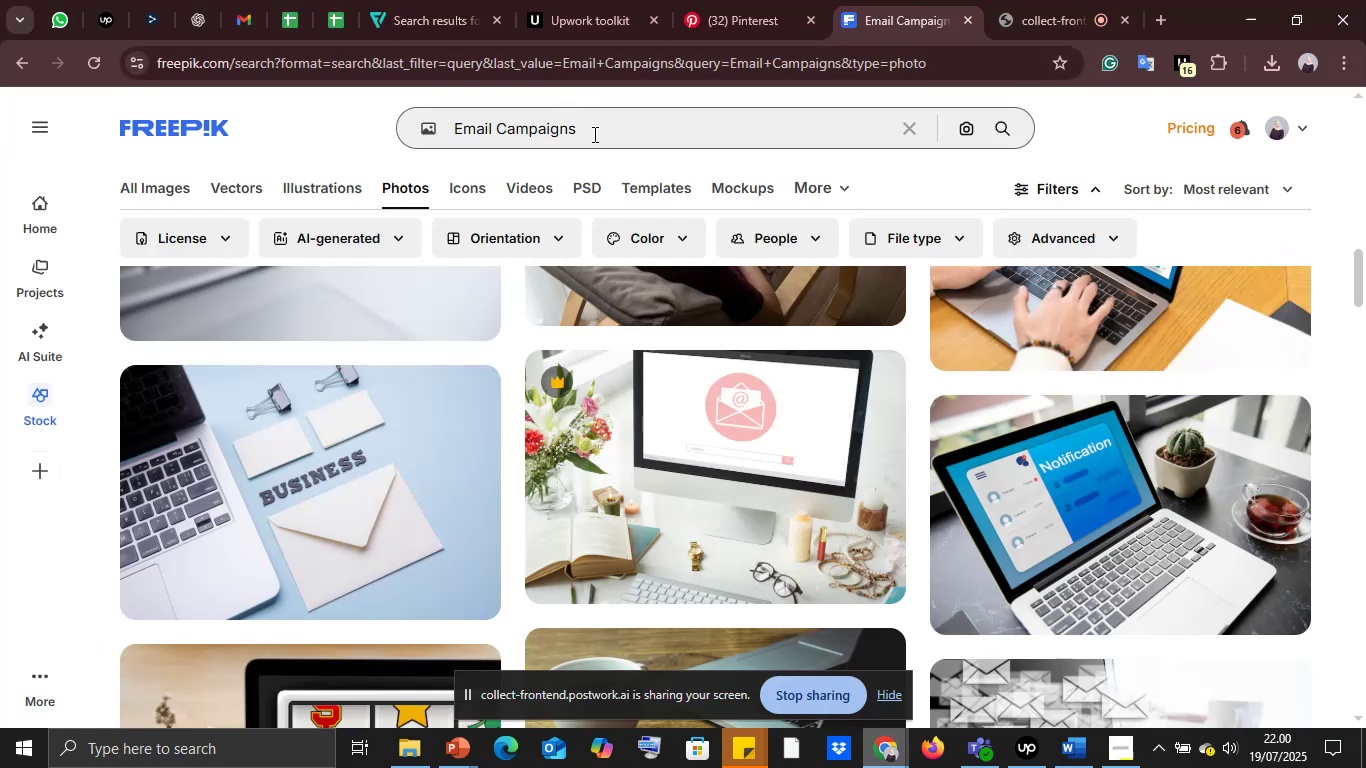 
key(Control+V)
 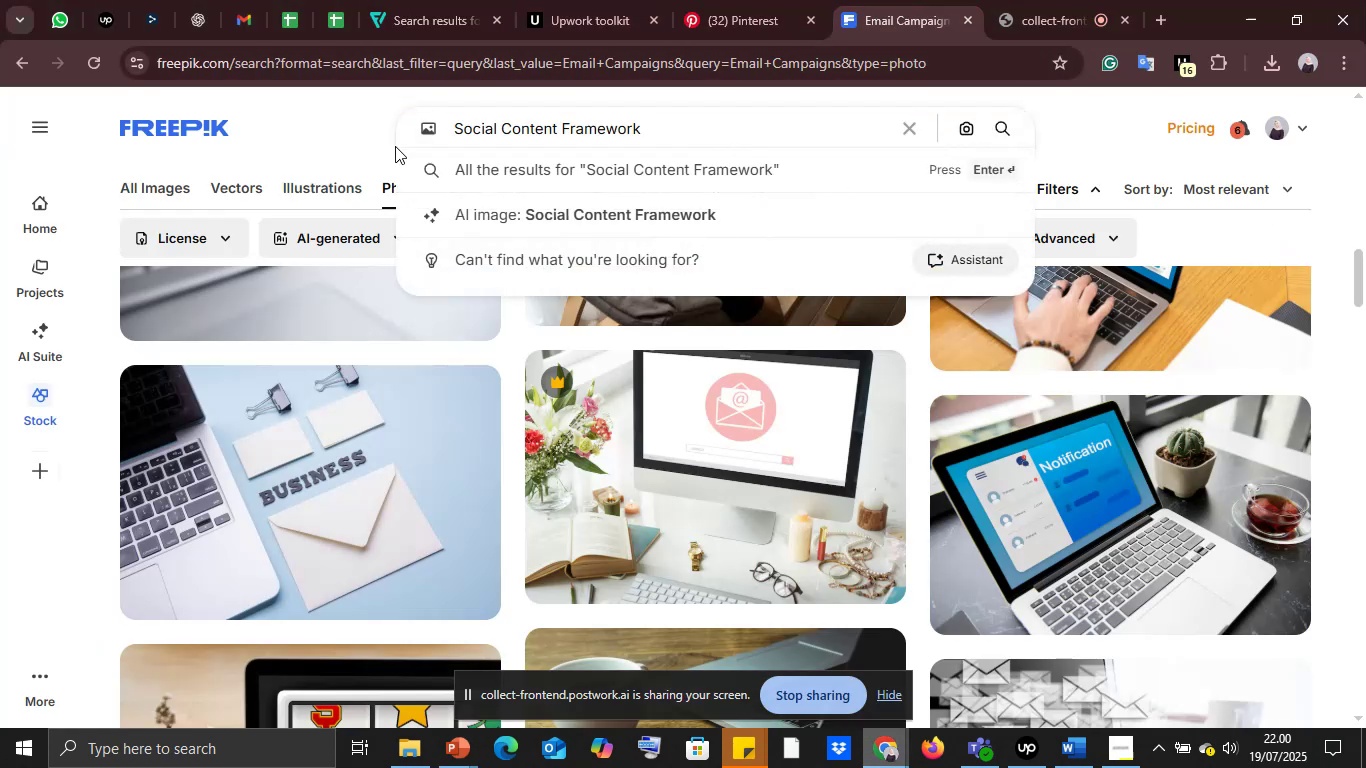 
key(Enter)
 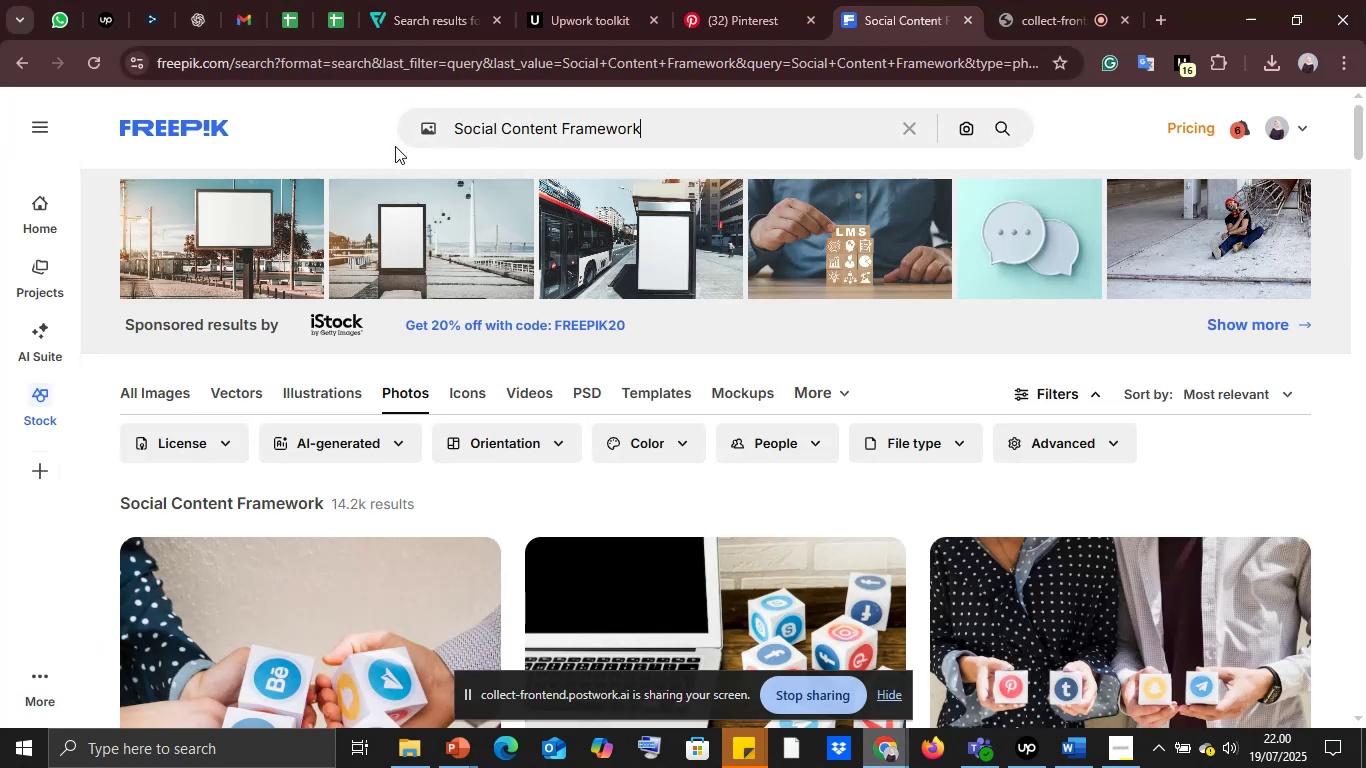 
wait(9.65)
 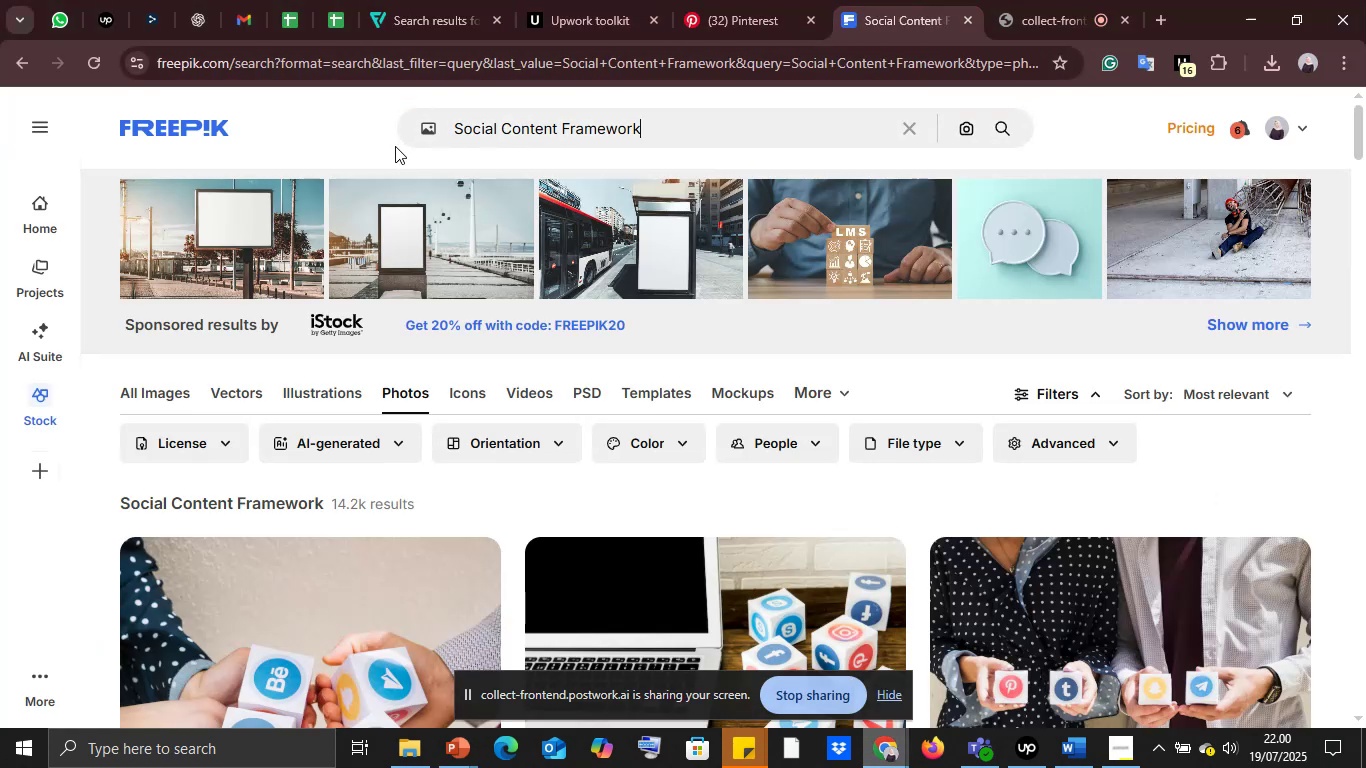 
scroll: coordinate [537, 102], scroll_direction: down, amount: 8.0
 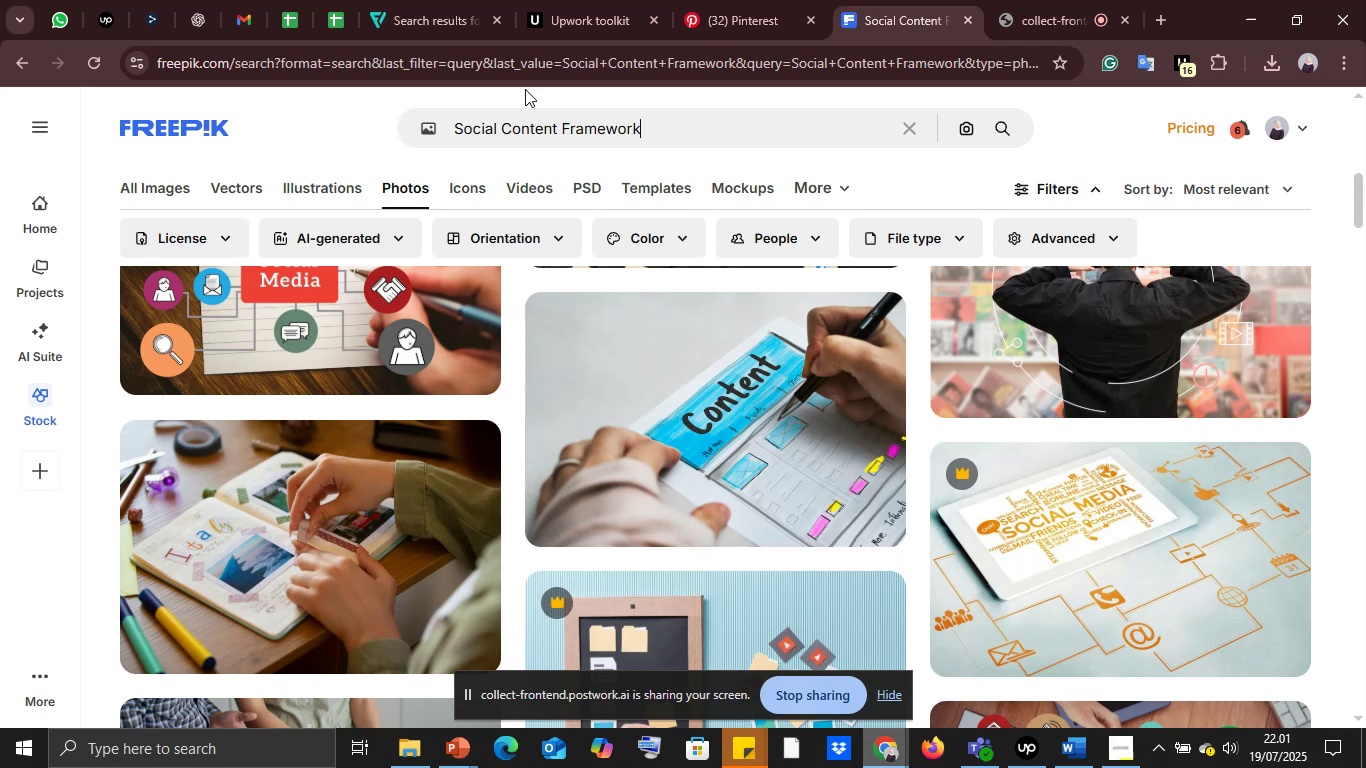 
wait(26.77)
 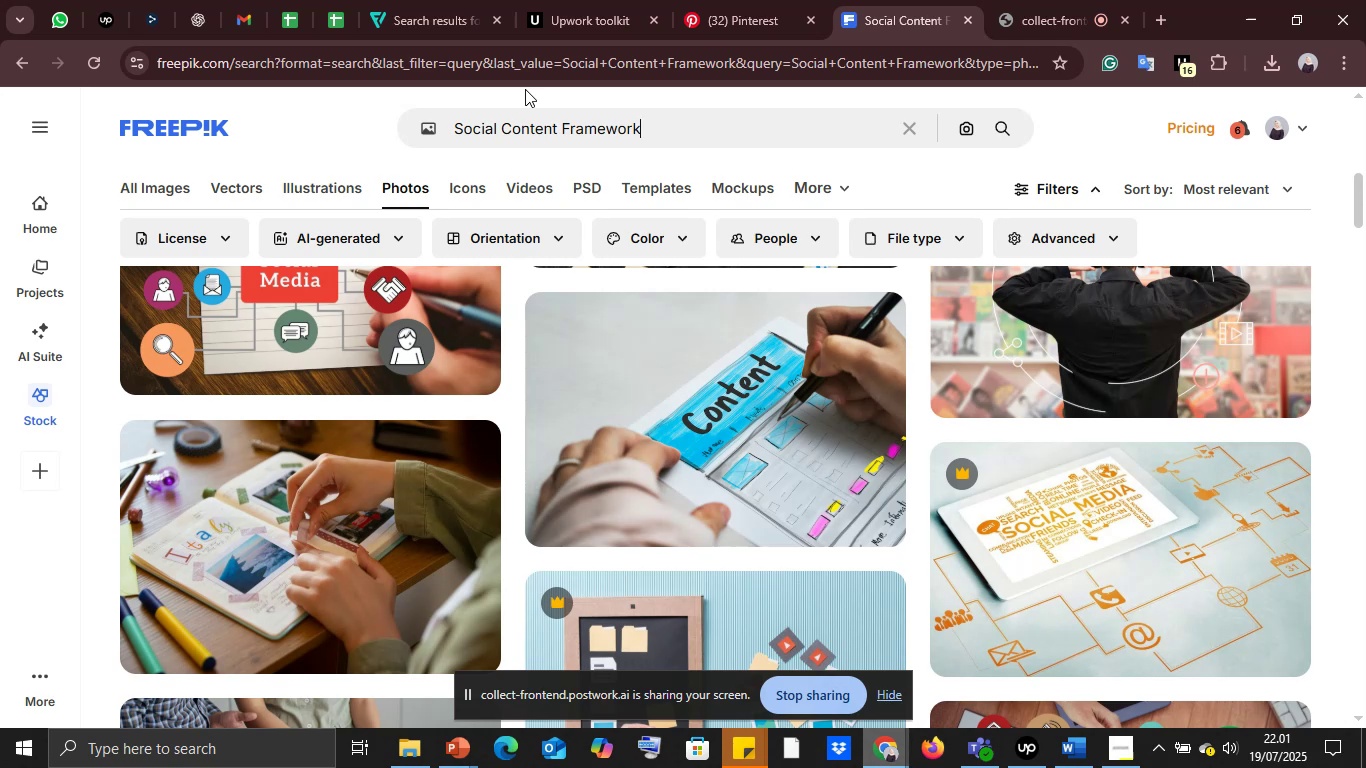 
scroll: coordinate [776, 447], scroll_direction: down, amount: 12.0
 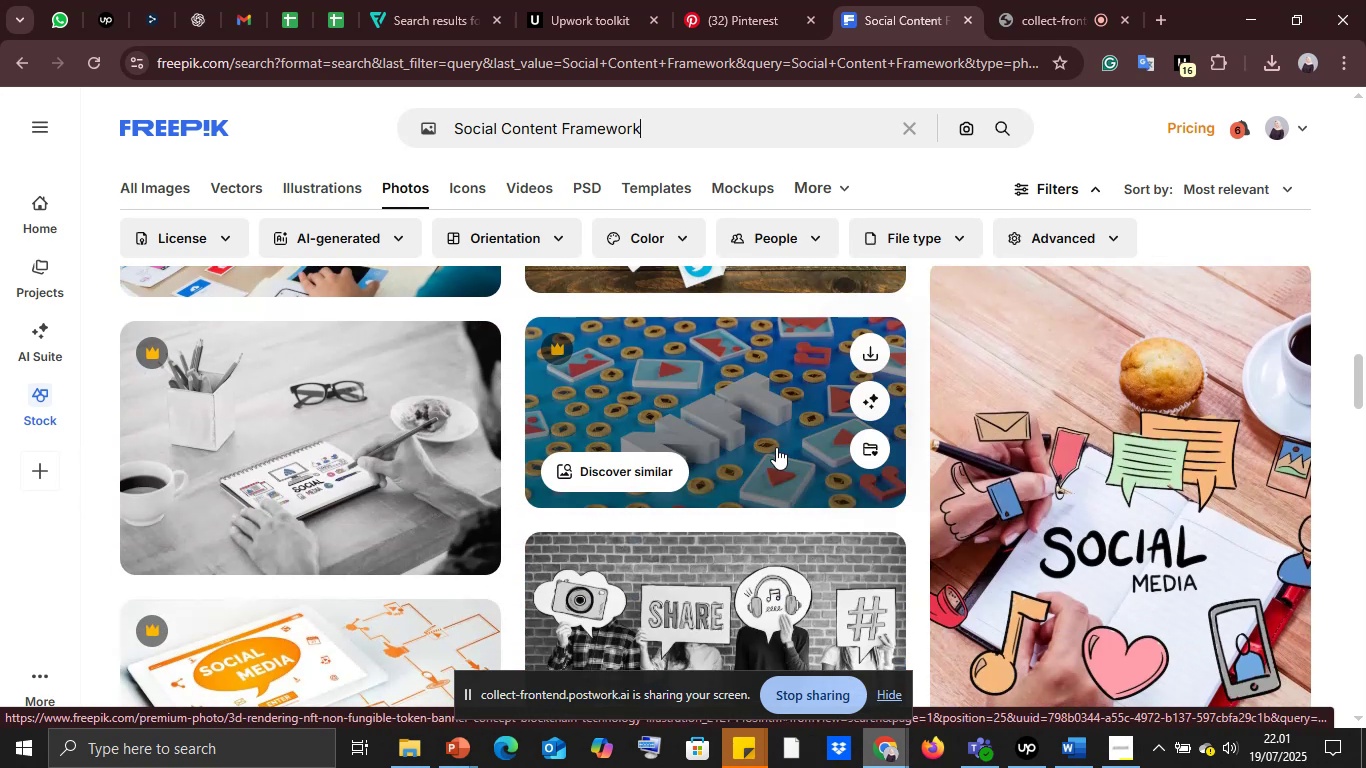 
scroll: coordinate [776, 447], scroll_direction: down, amount: 10.0
 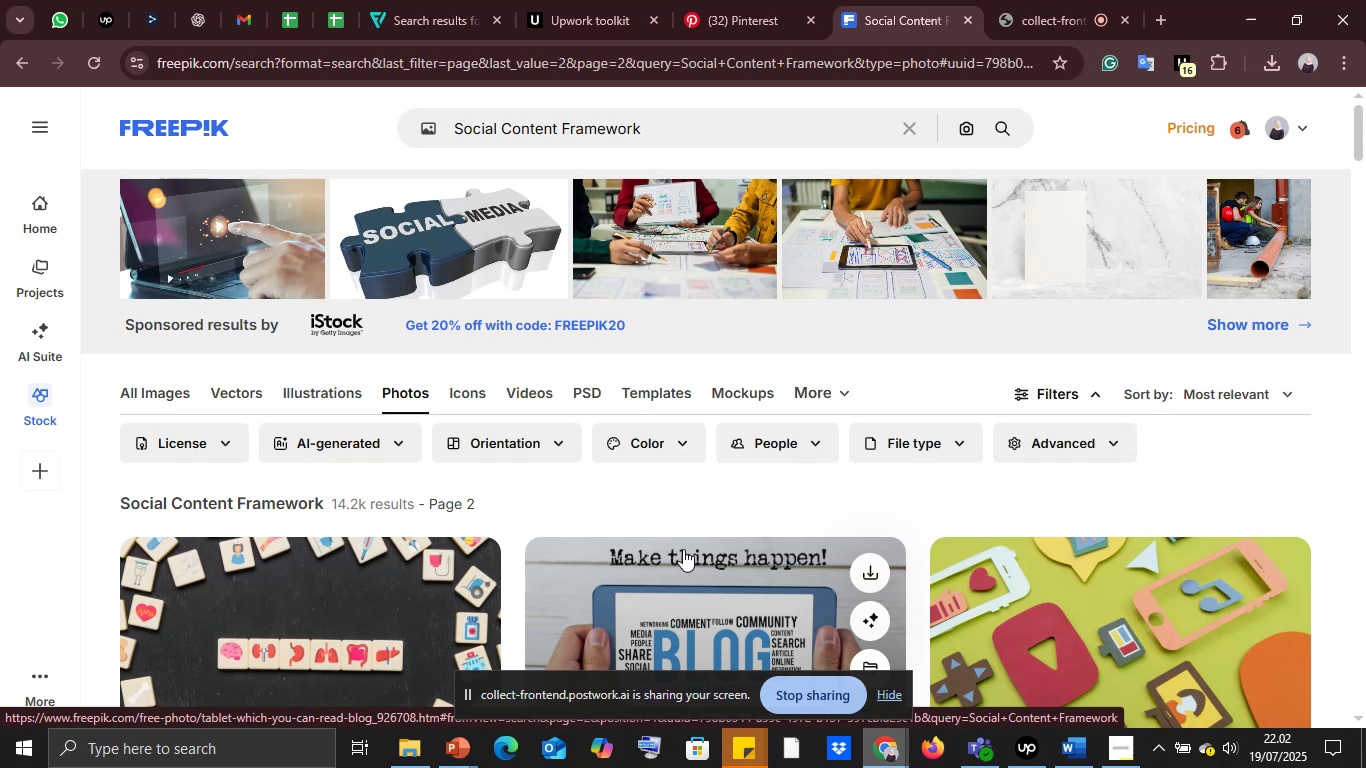 
wait(32.94)
 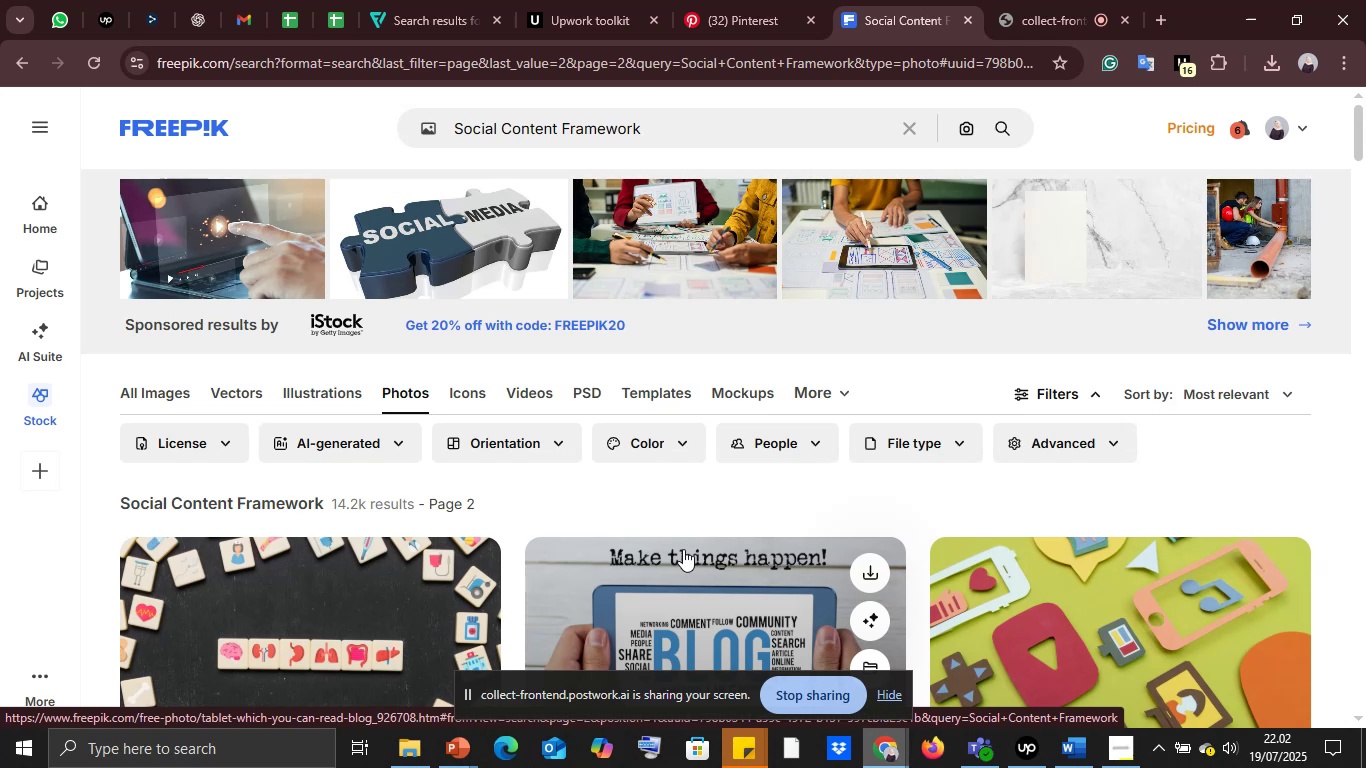 
scroll: coordinate [719, 532], scroll_direction: down, amount: 10.0
 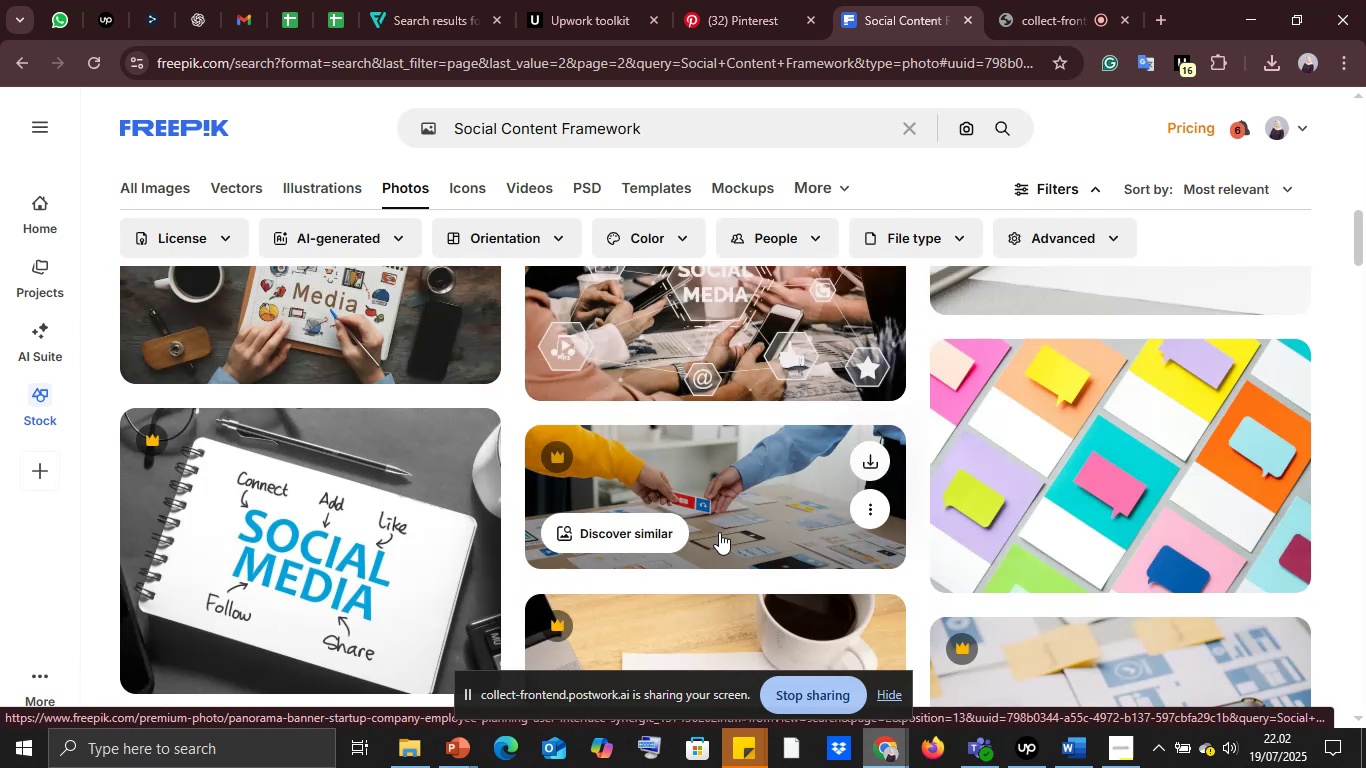 
scroll: coordinate [719, 532], scroll_direction: down, amount: 7.0
 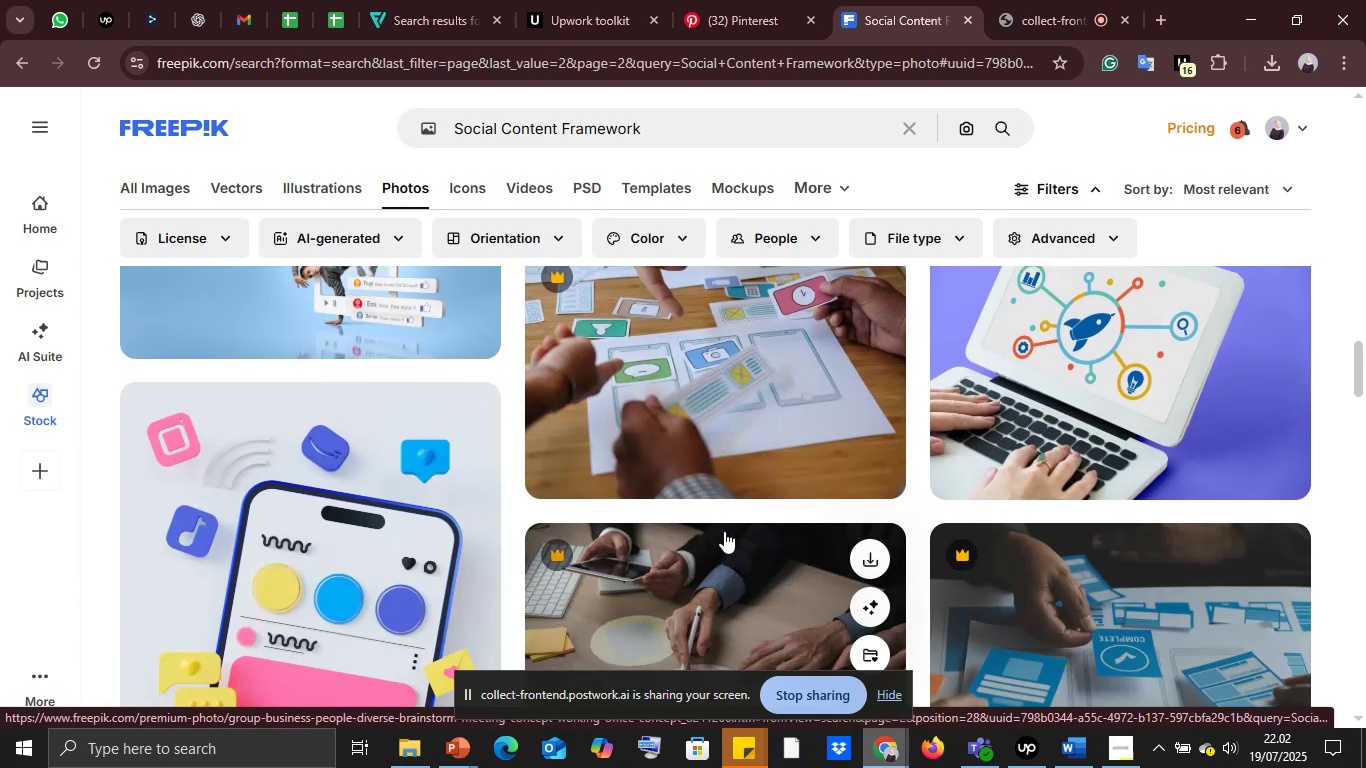 
wait(7.44)
 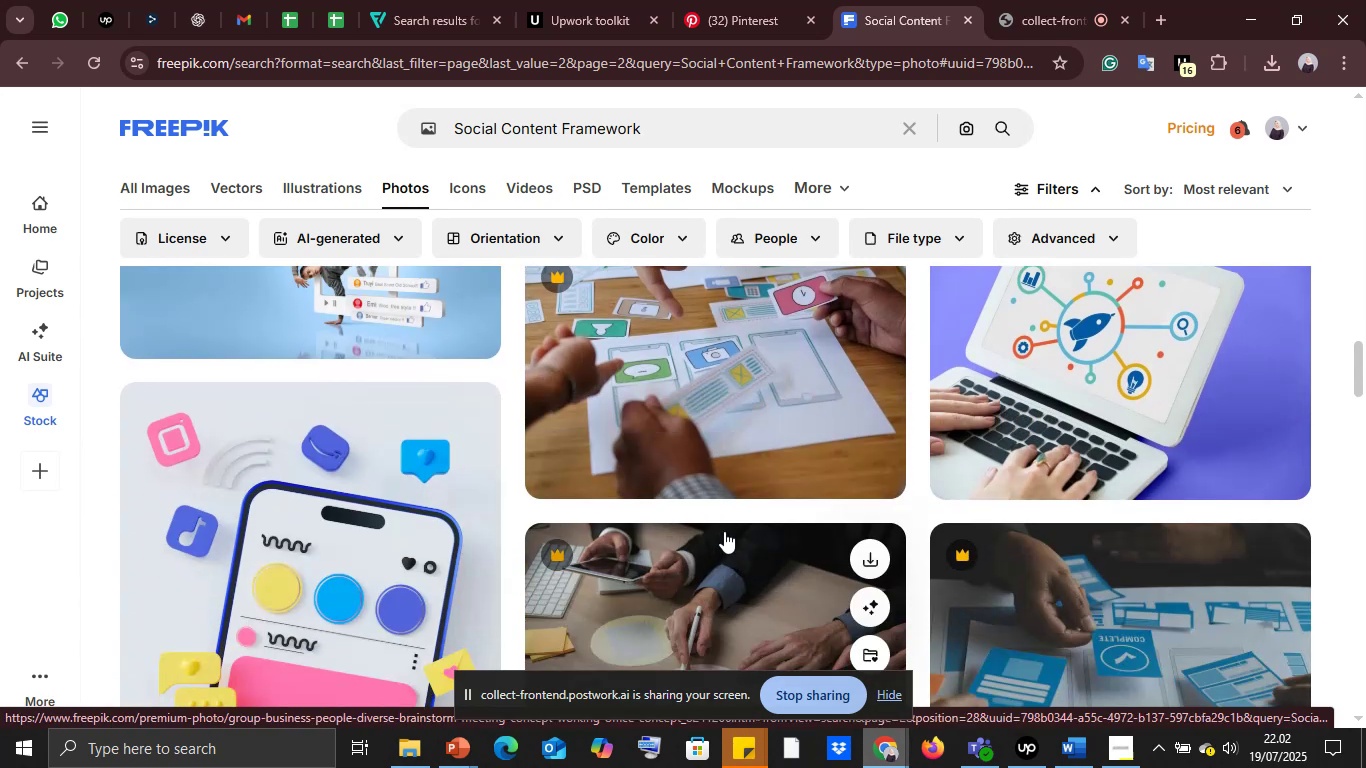 
scroll: coordinate [743, 512], scroll_direction: down, amount: 7.0
 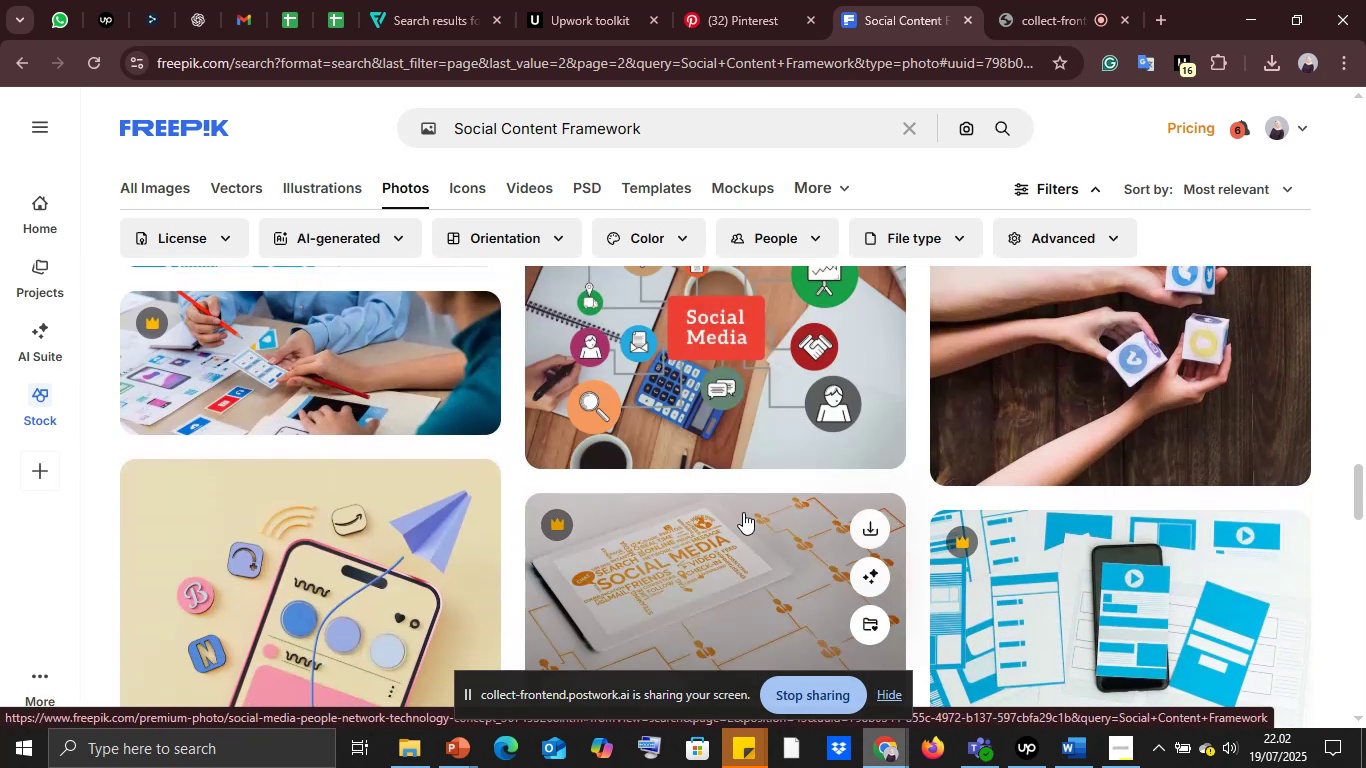 
scroll: coordinate [743, 512], scroll_direction: up, amount: 1.0
 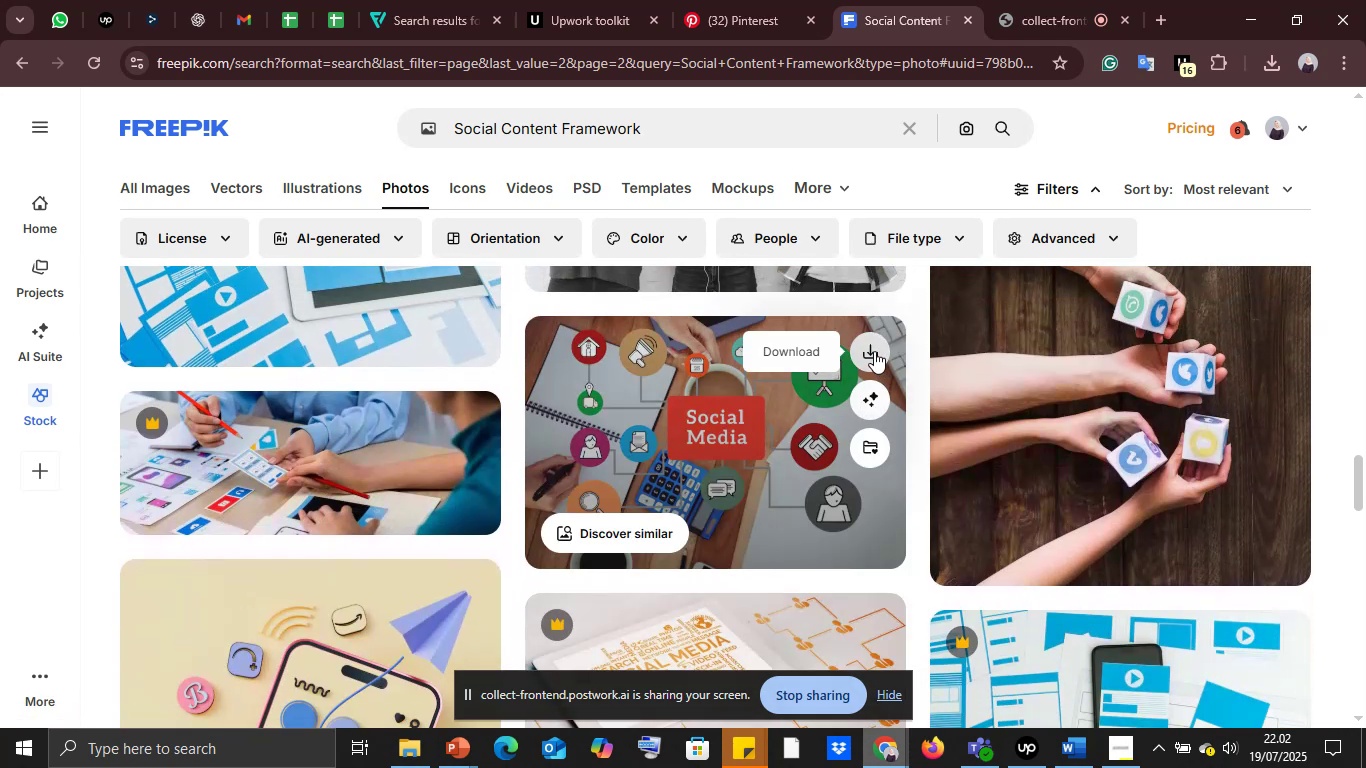 
scroll: coordinate [762, 485], scroll_direction: down, amount: 5.0
 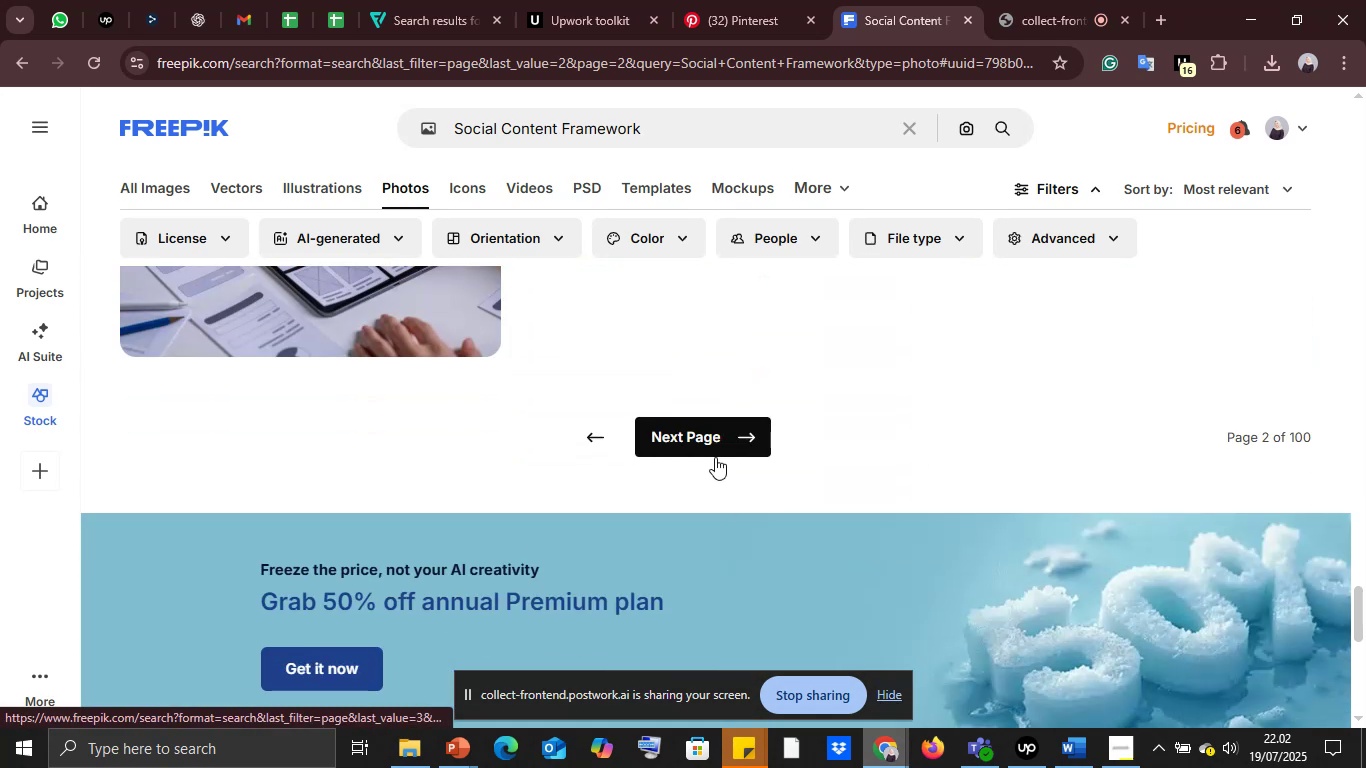 
left_click([715, 457])
 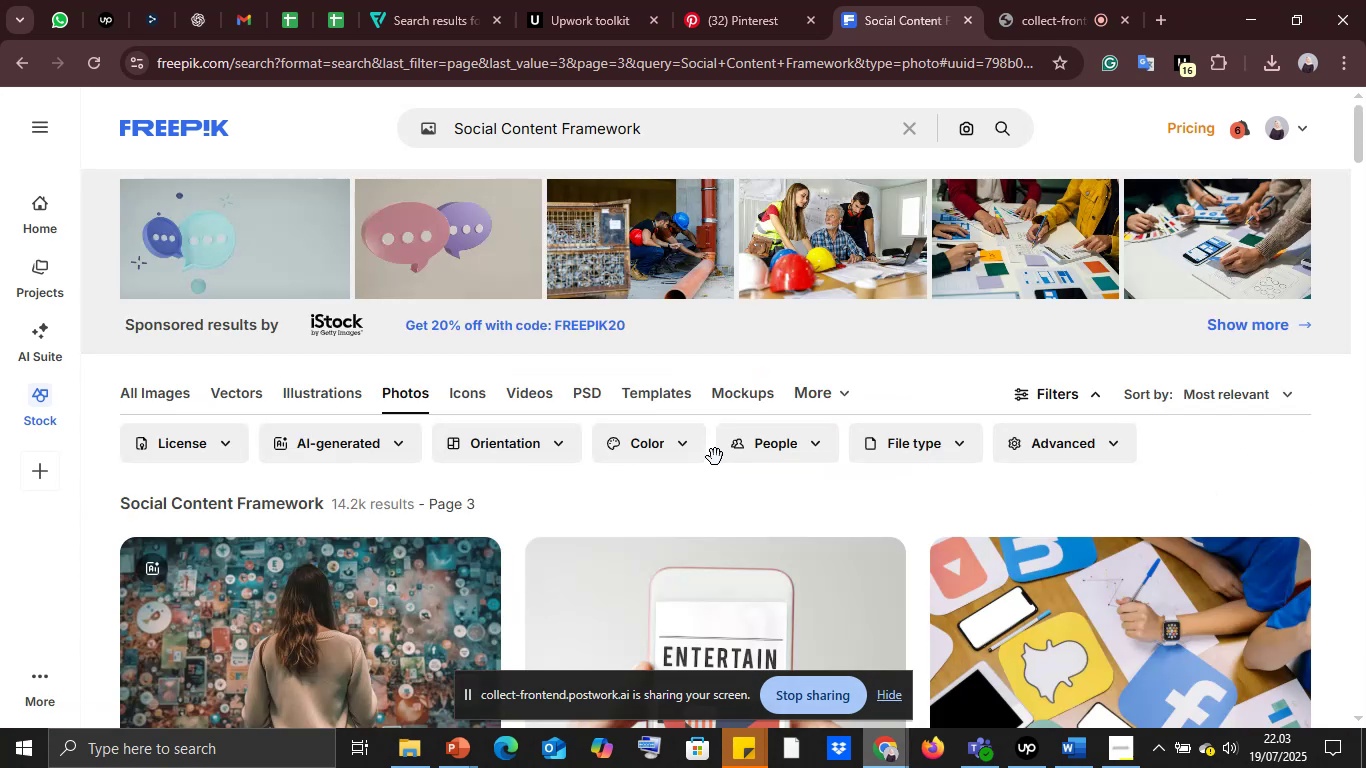 
wait(5.8)
 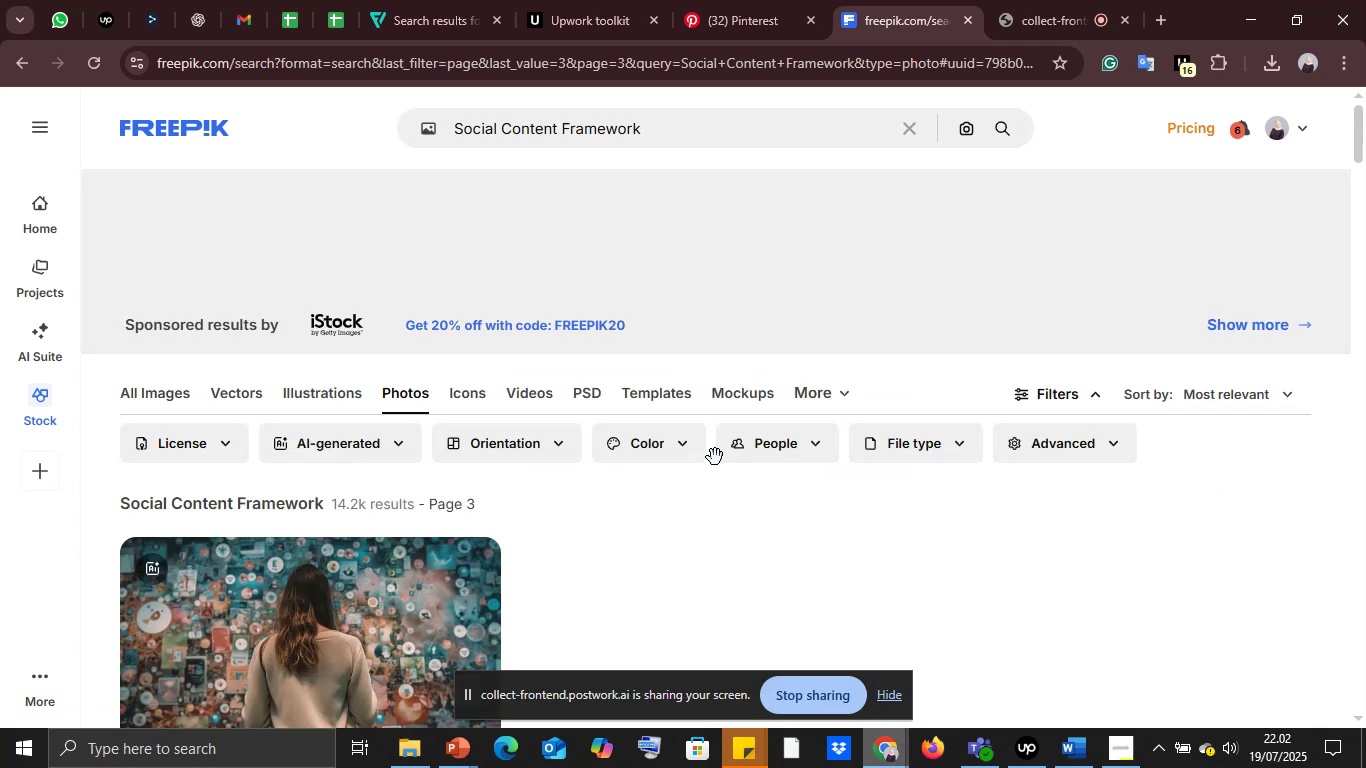 
scroll: coordinate [704, 480], scroll_direction: down, amount: 5.0
 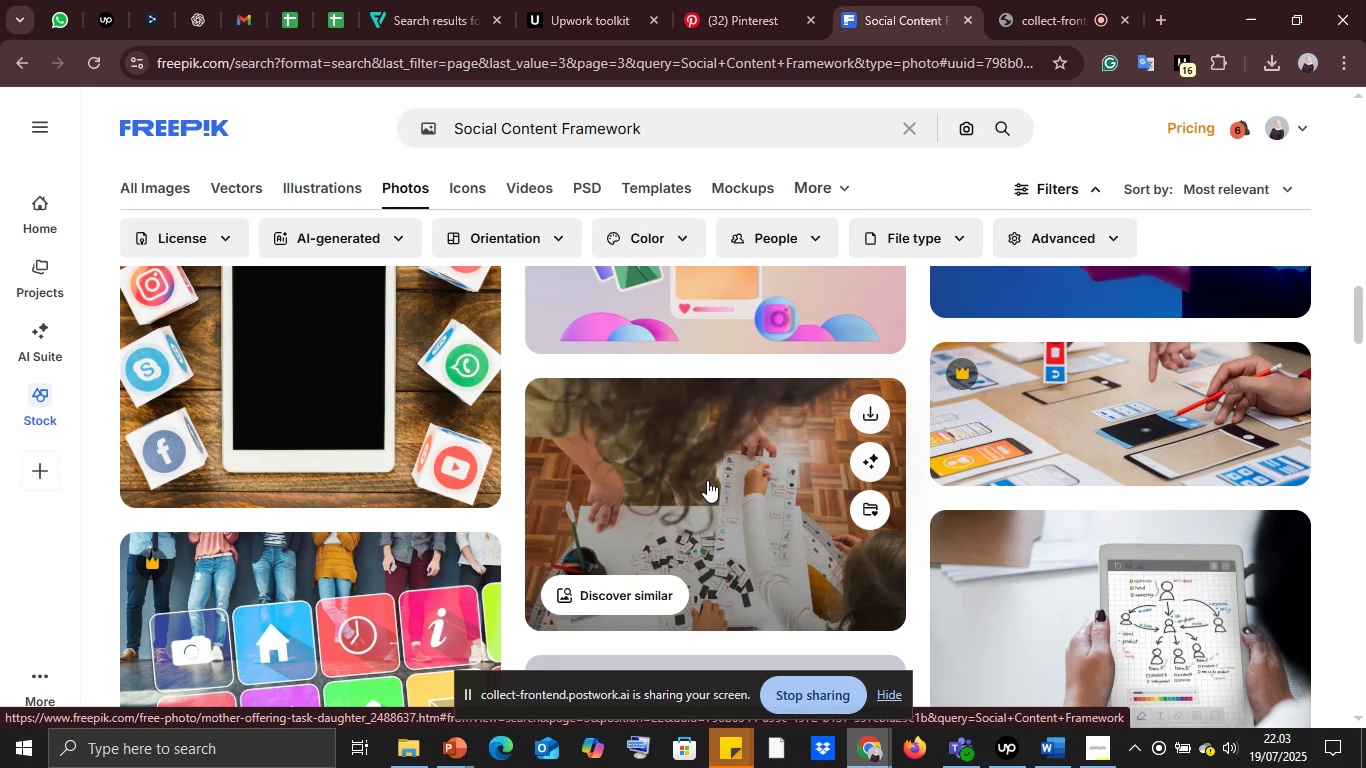 
wait(40.37)
 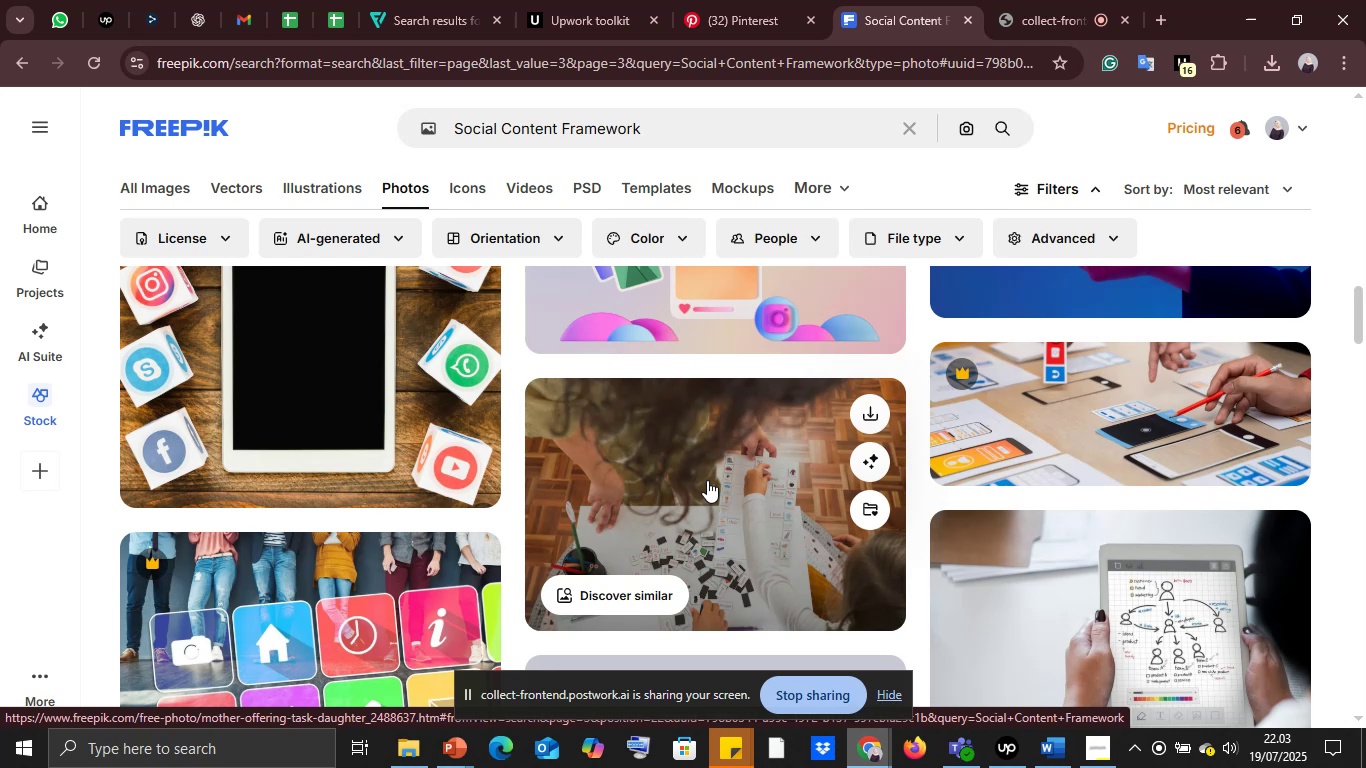 
scroll: coordinate [707, 480], scroll_direction: down, amount: 3.0
 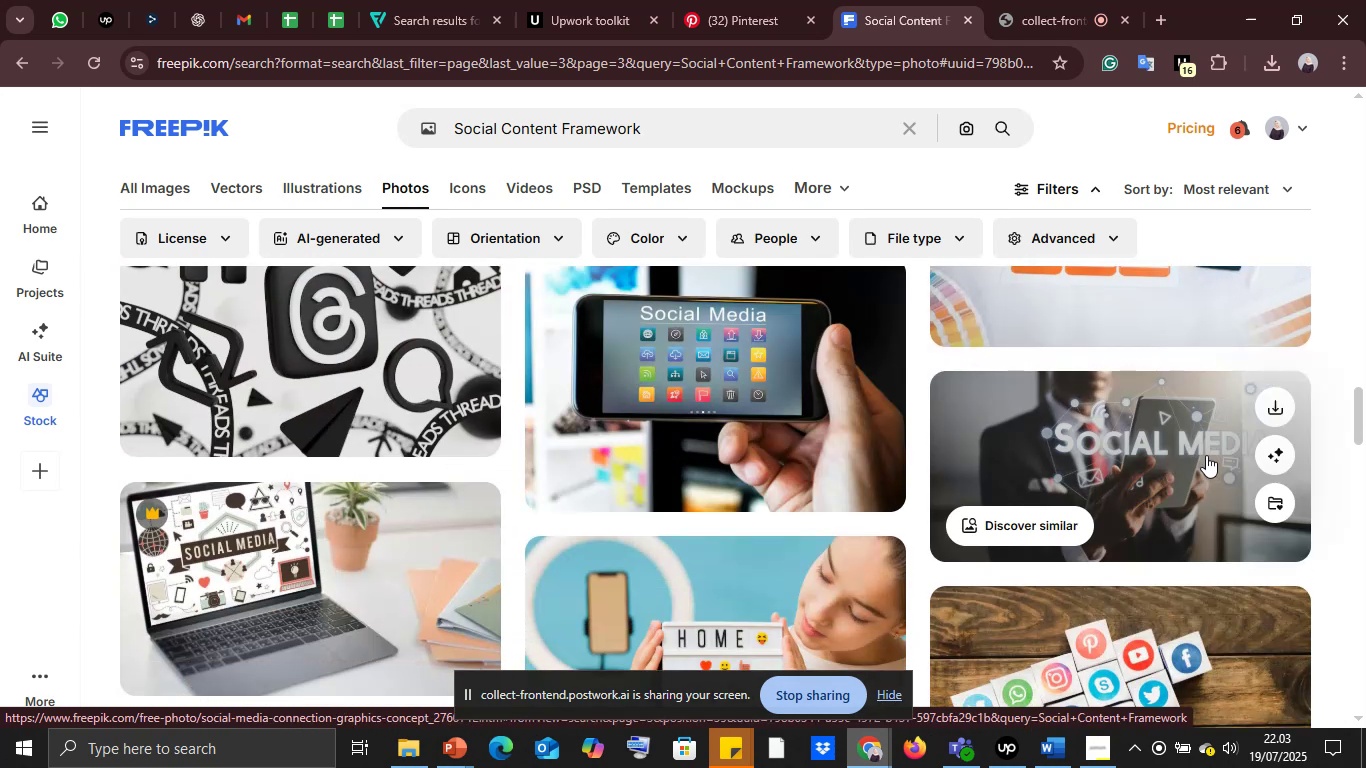 
mouse_move([1226, 420])
 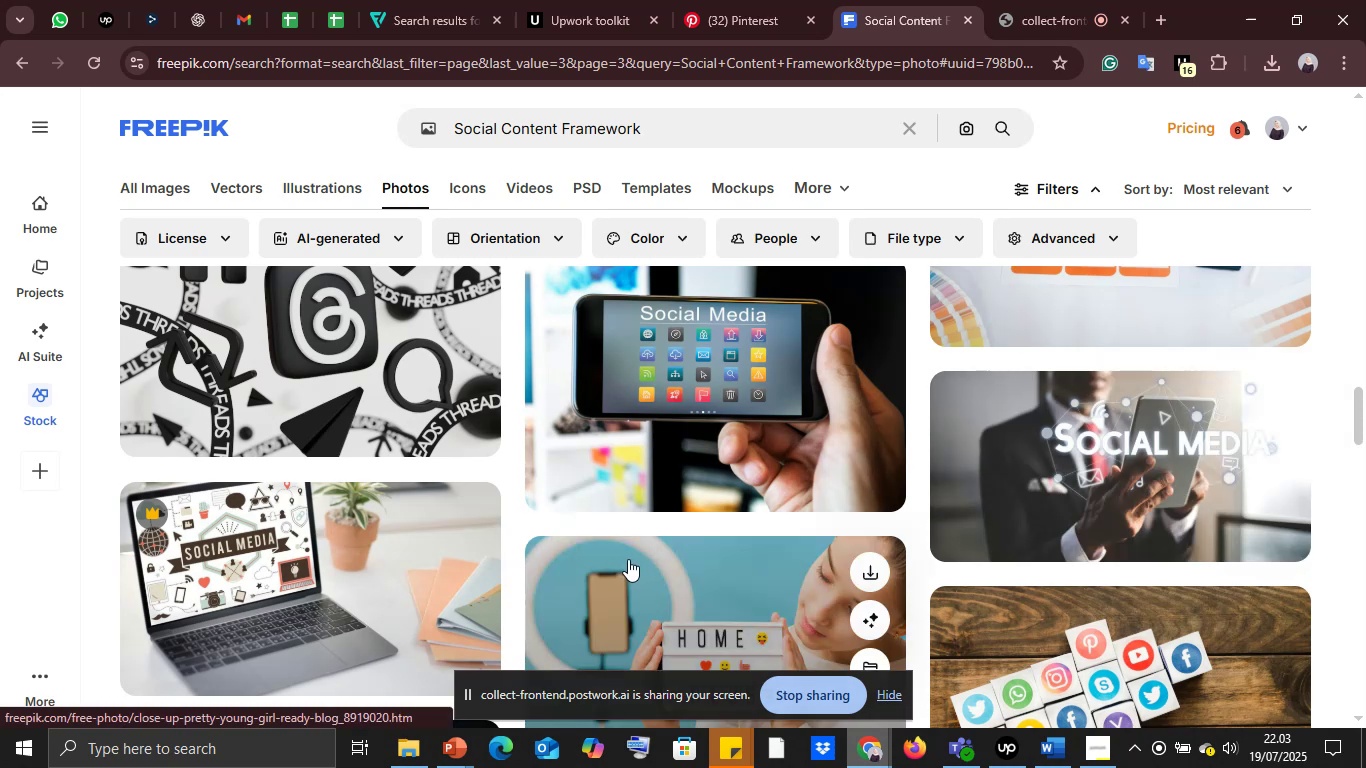 
scroll: coordinate [630, 559], scroll_direction: down, amount: 7.0
 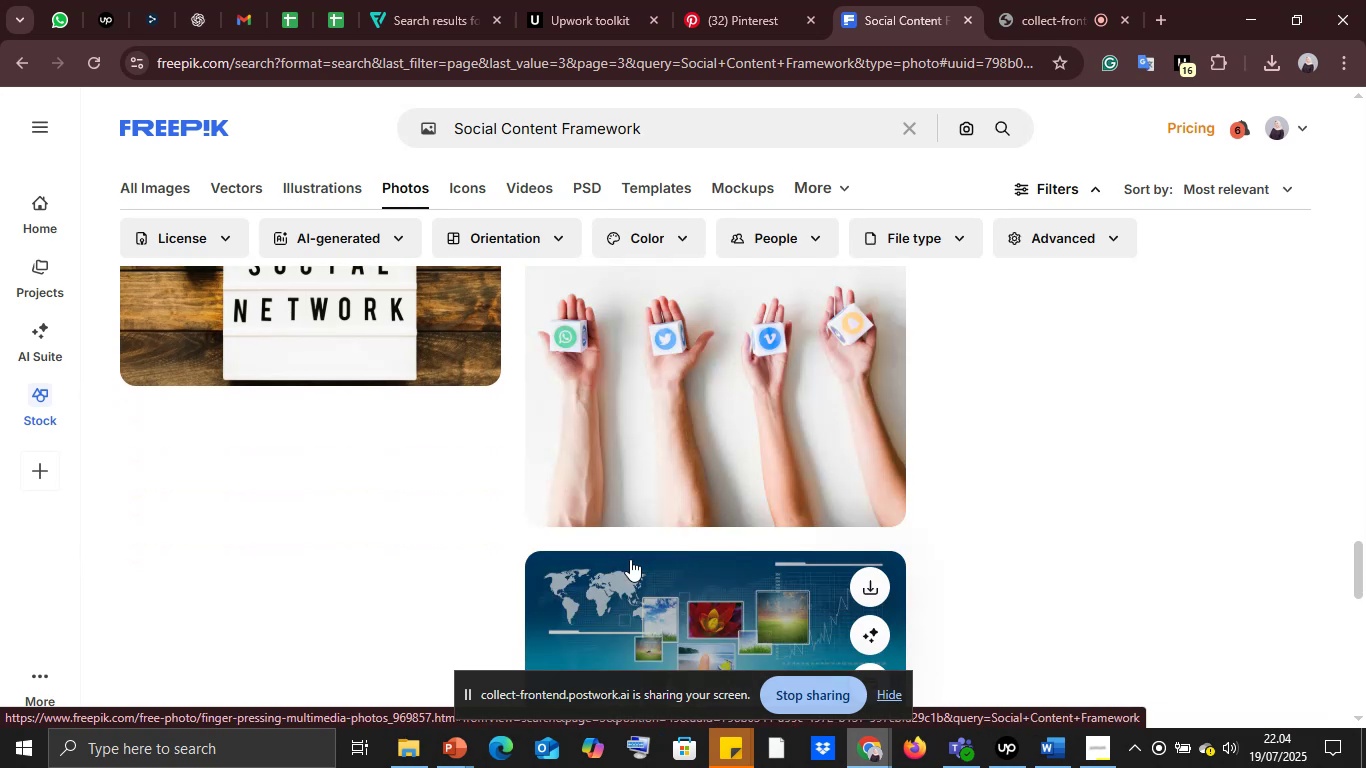 
scroll: coordinate [630, 559], scroll_direction: up, amount: 1.0
 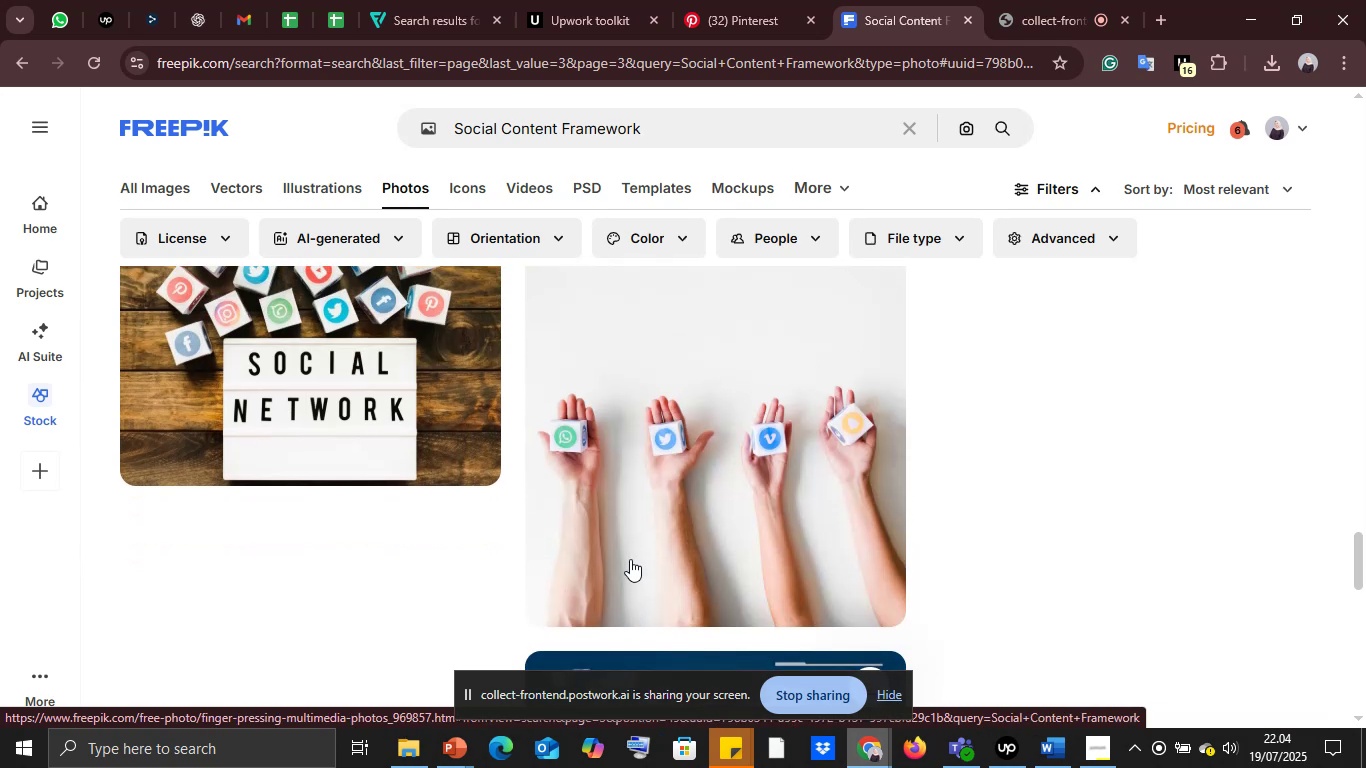 
scroll: coordinate [630, 559], scroll_direction: down, amount: 4.0
 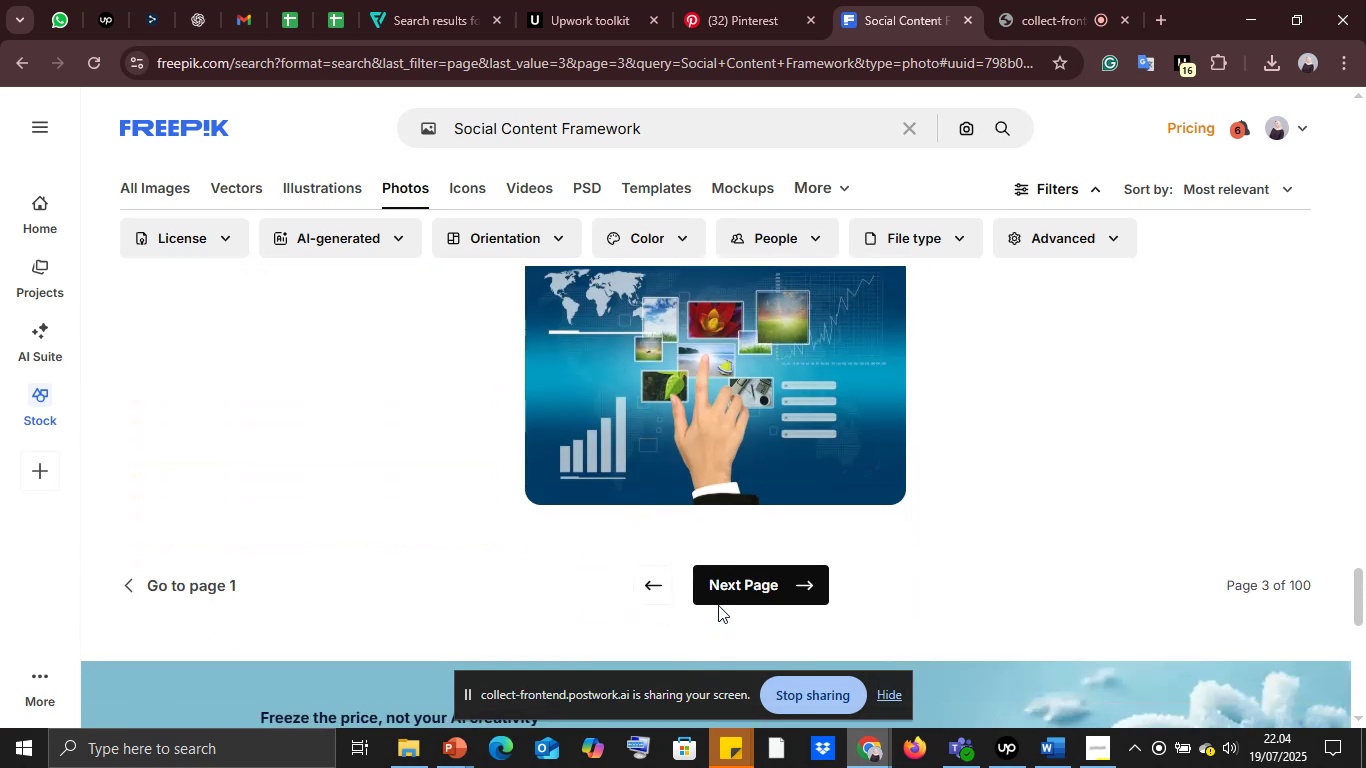 
left_click([716, 591])
 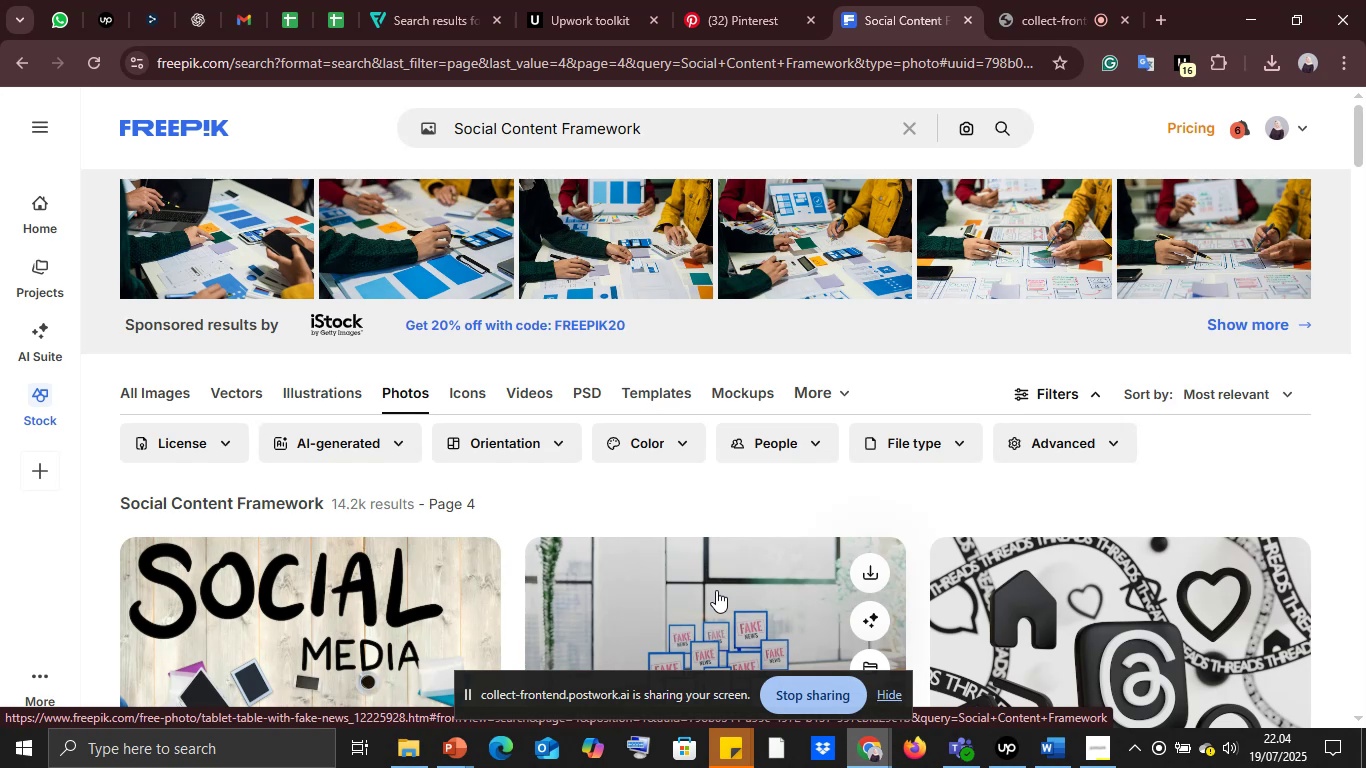 
wait(7.5)
 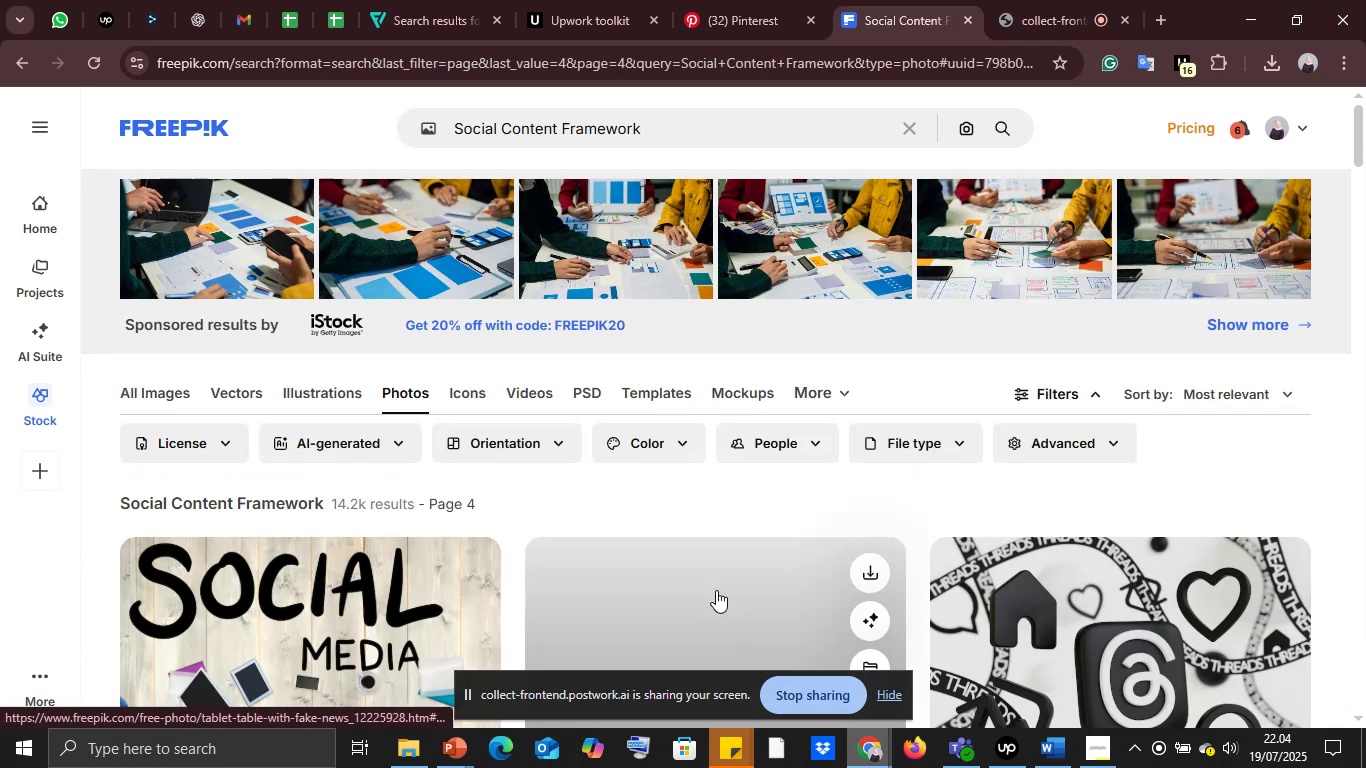 
scroll: coordinate [682, 565], scroll_direction: down, amount: 7.0
 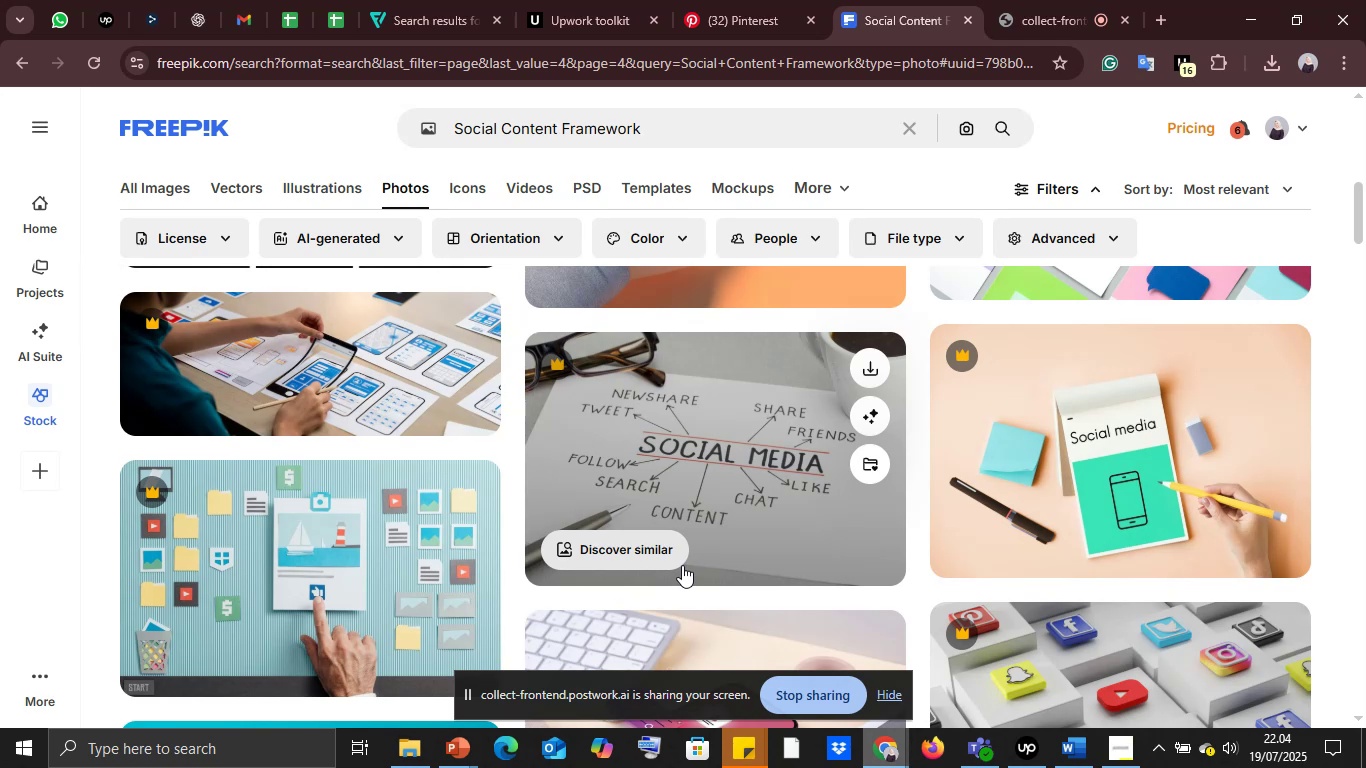 
wait(7.04)
 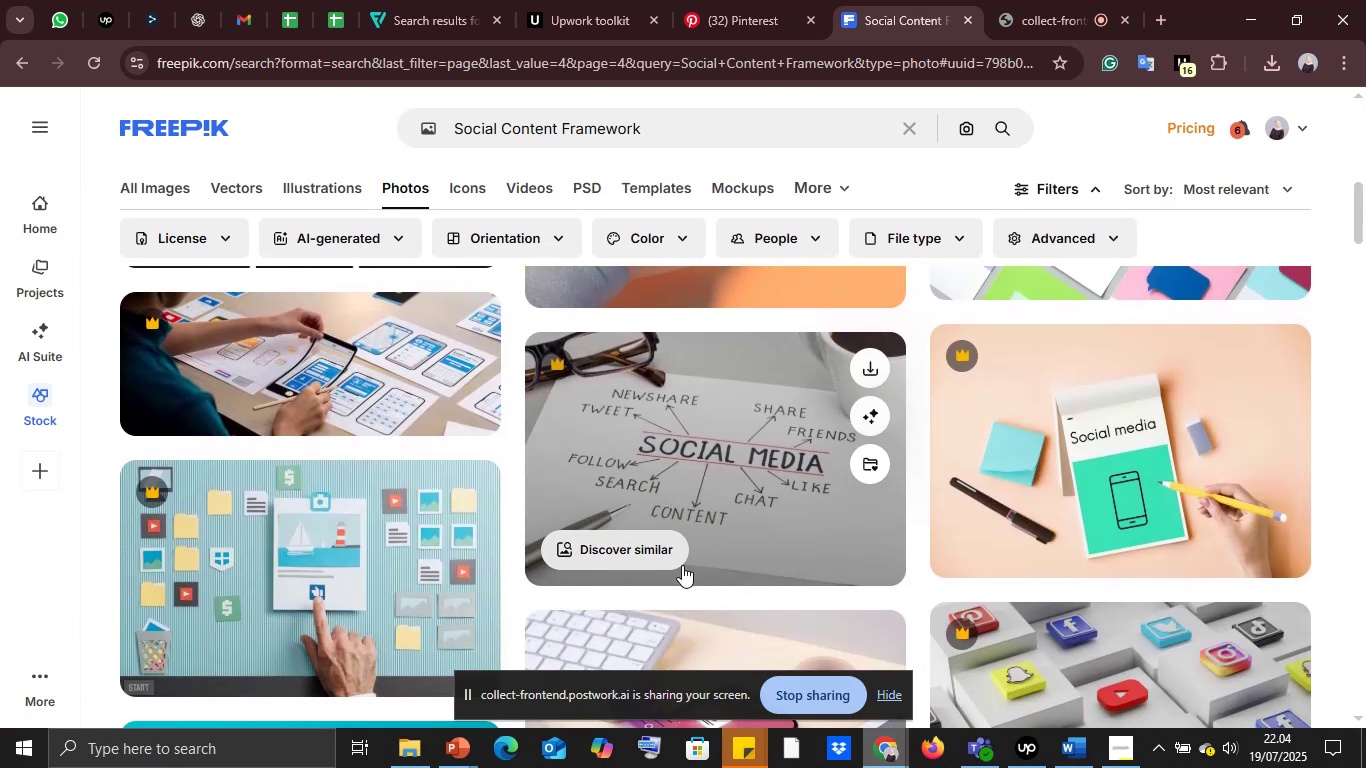 
scroll: coordinate [682, 565], scroll_direction: down, amount: 2.0
 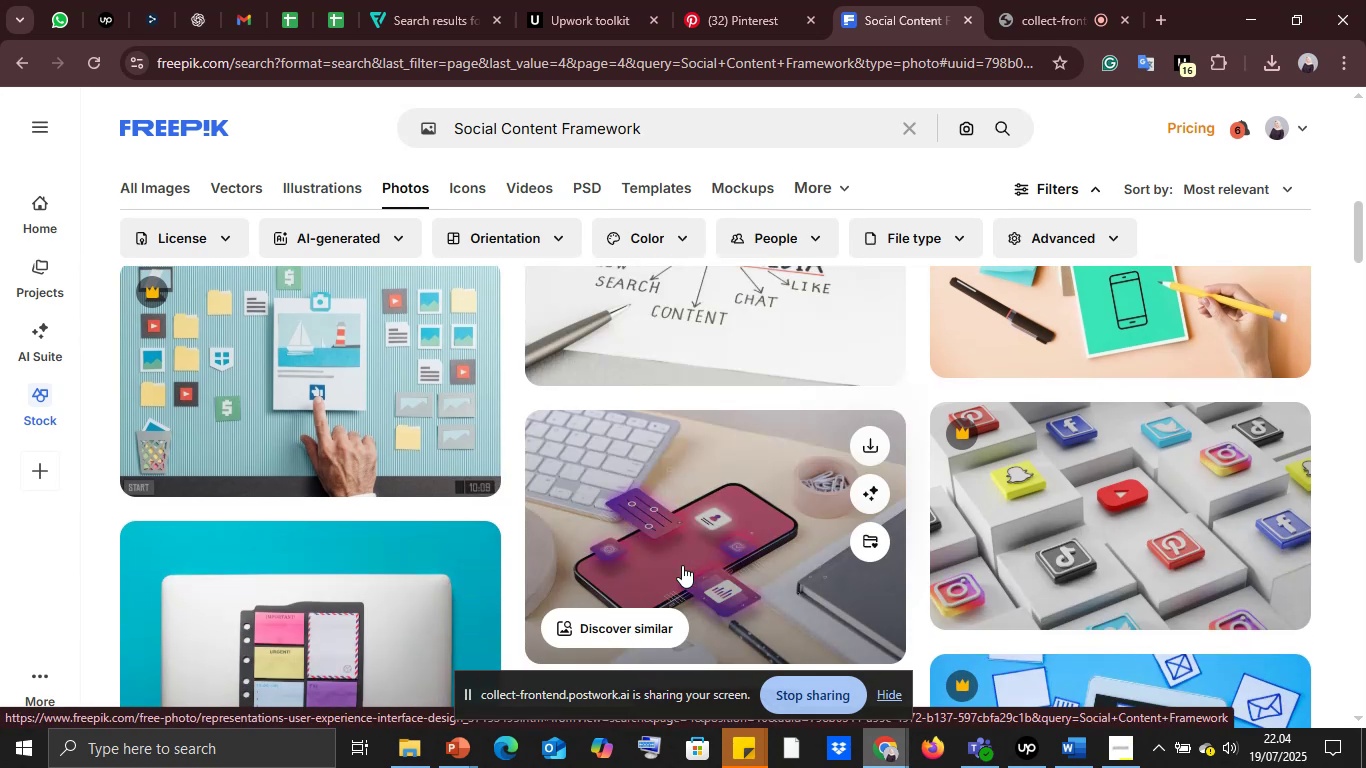 
wait(5.63)
 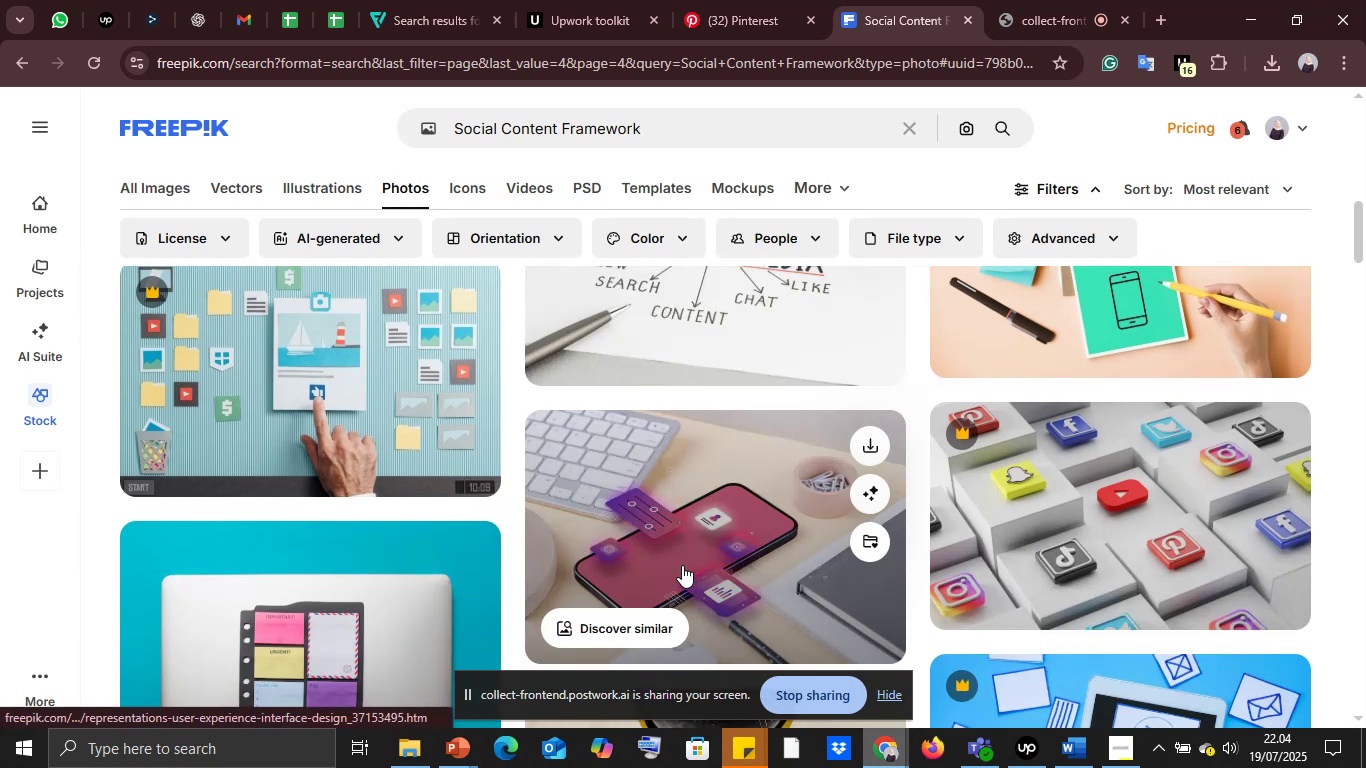 
scroll: coordinate [682, 565], scroll_direction: down, amount: 11.0
 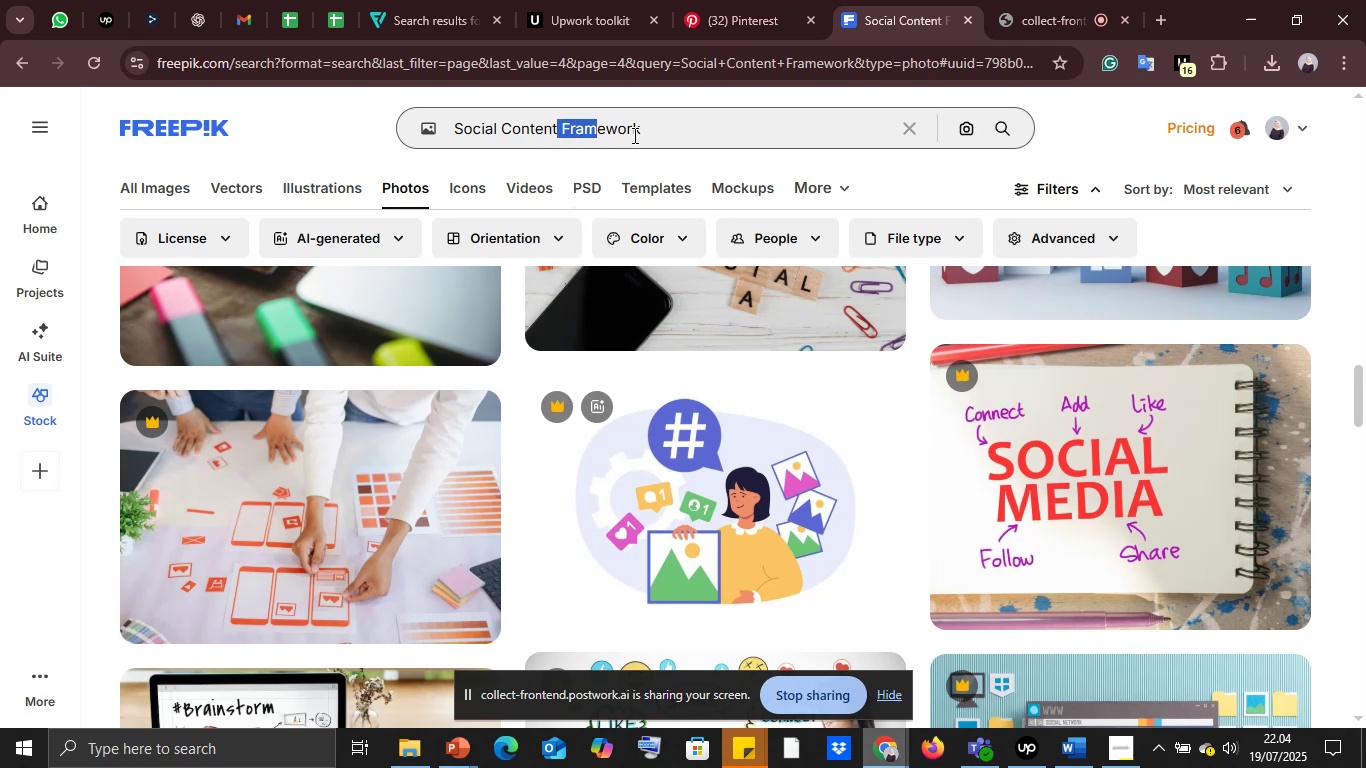 
key(Backspace)
 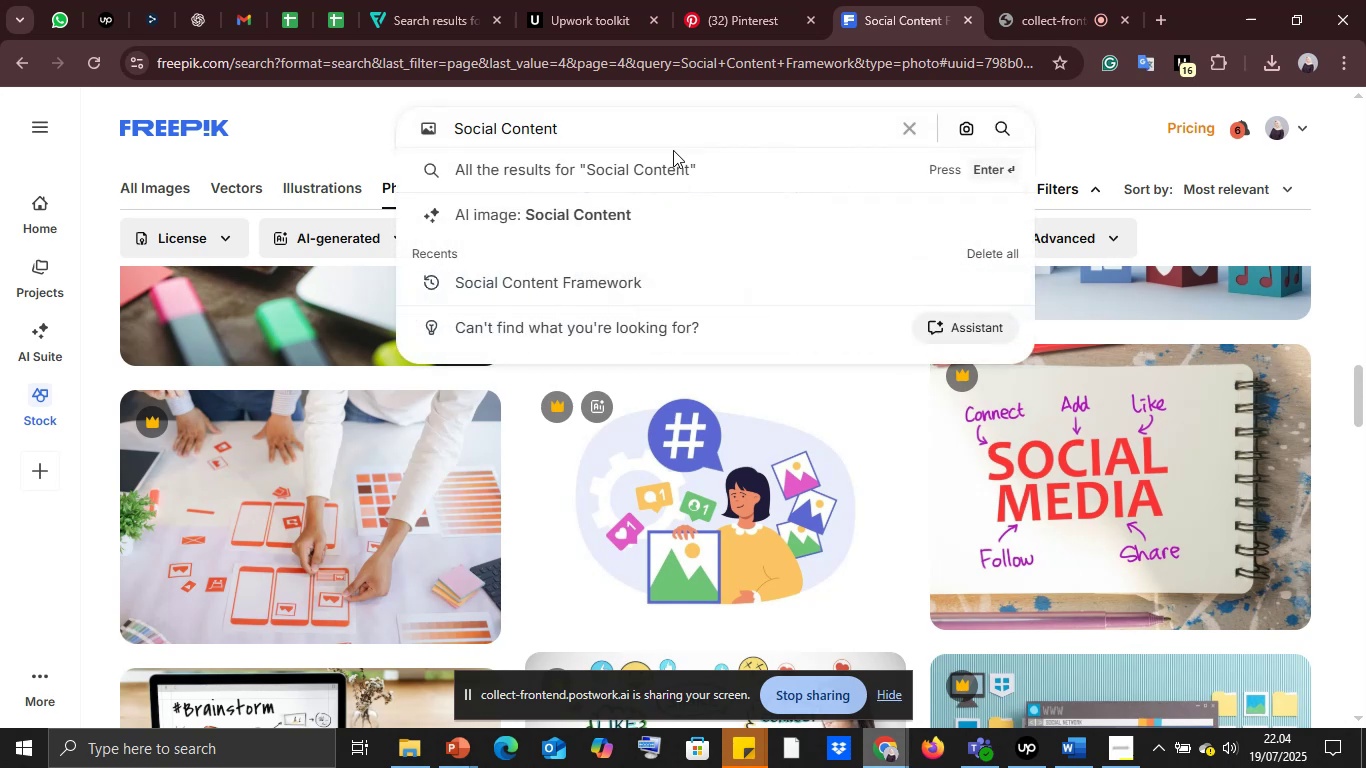 
key(Enter)
 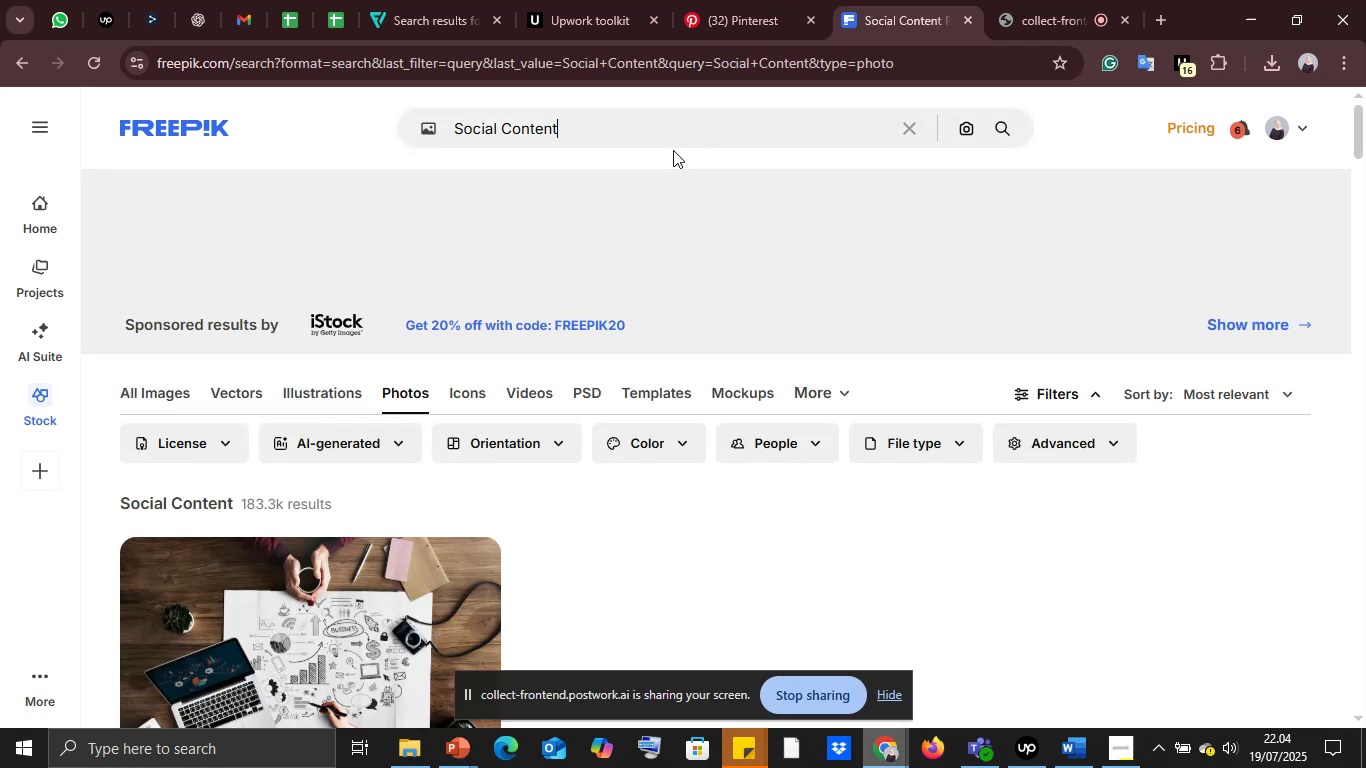 
scroll: coordinate [577, 370], scroll_direction: down, amount: 3.0
 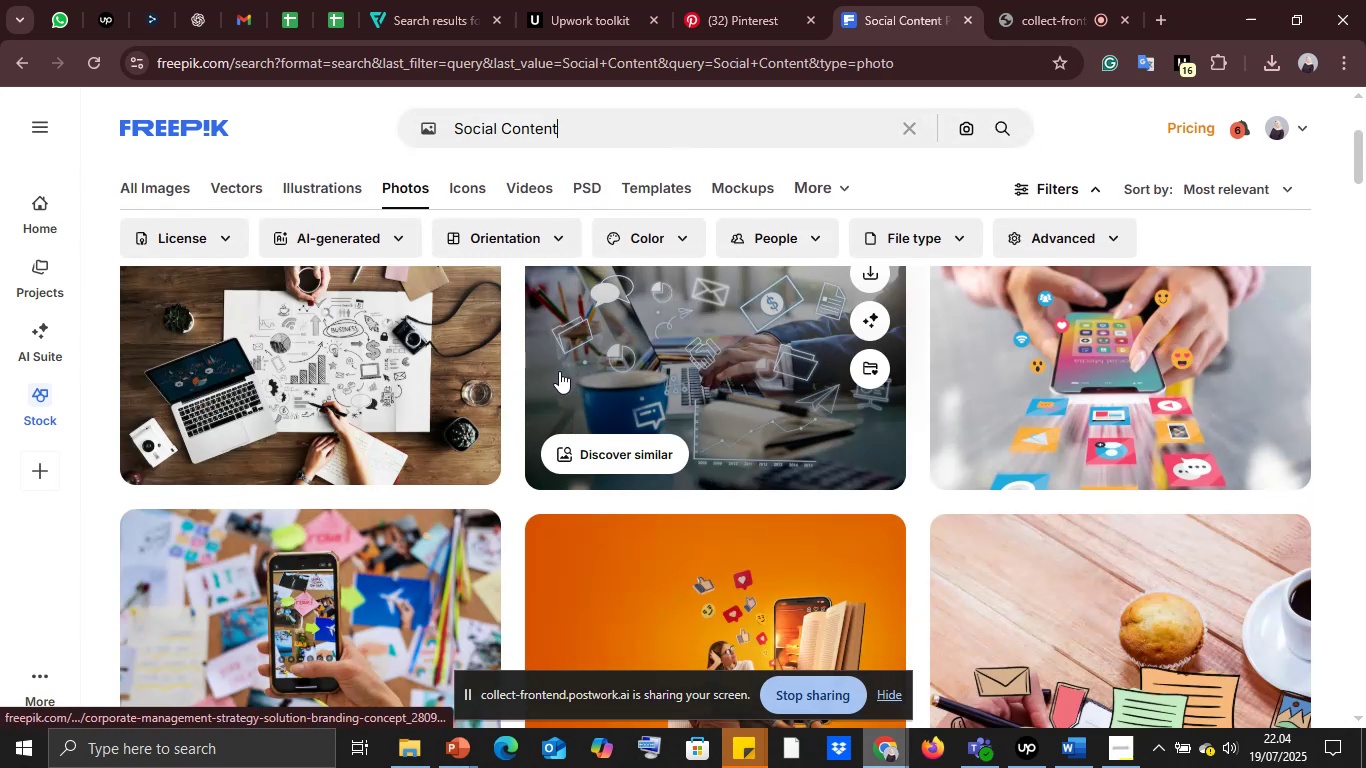 
scroll: coordinate [557, 372], scroll_direction: up, amount: 1.0
 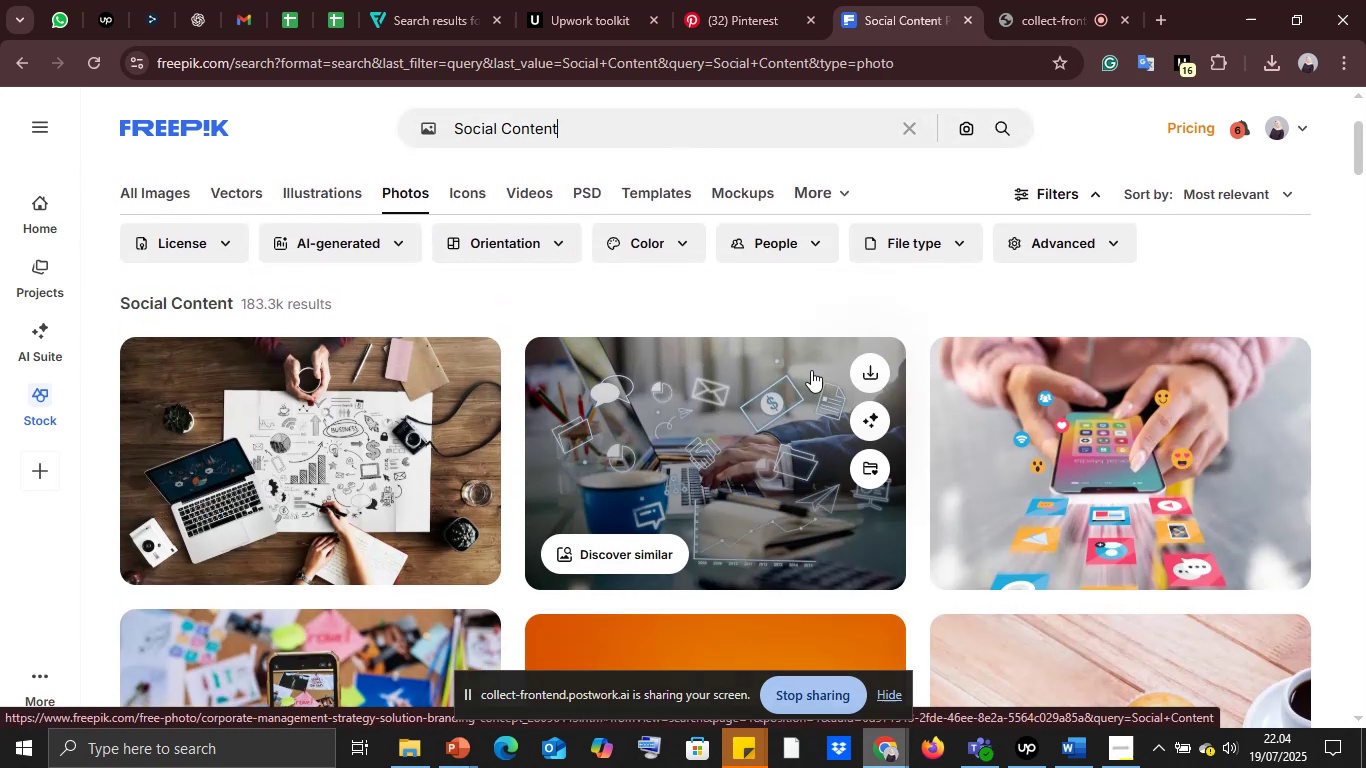 
mouse_move([824, 395])
 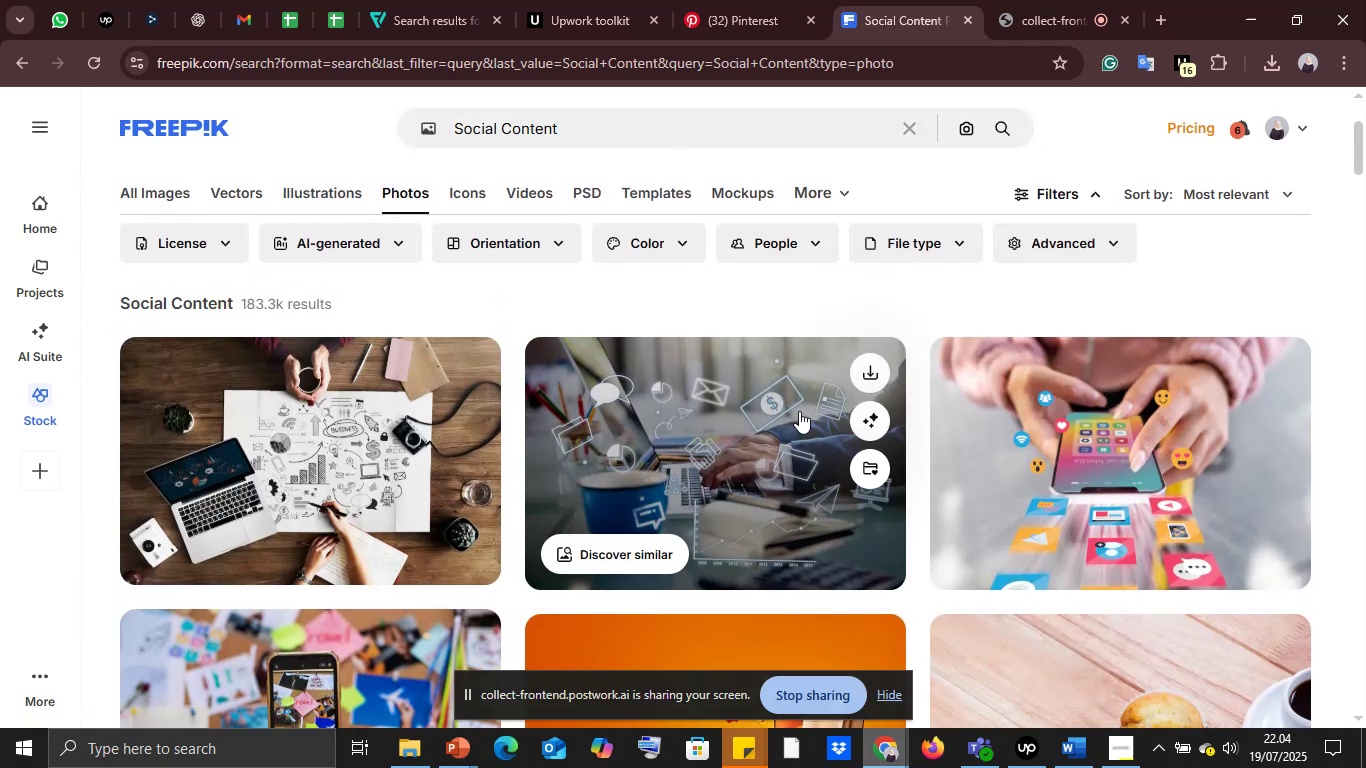 
scroll: coordinate [797, 415], scroll_direction: down, amount: 9.0
 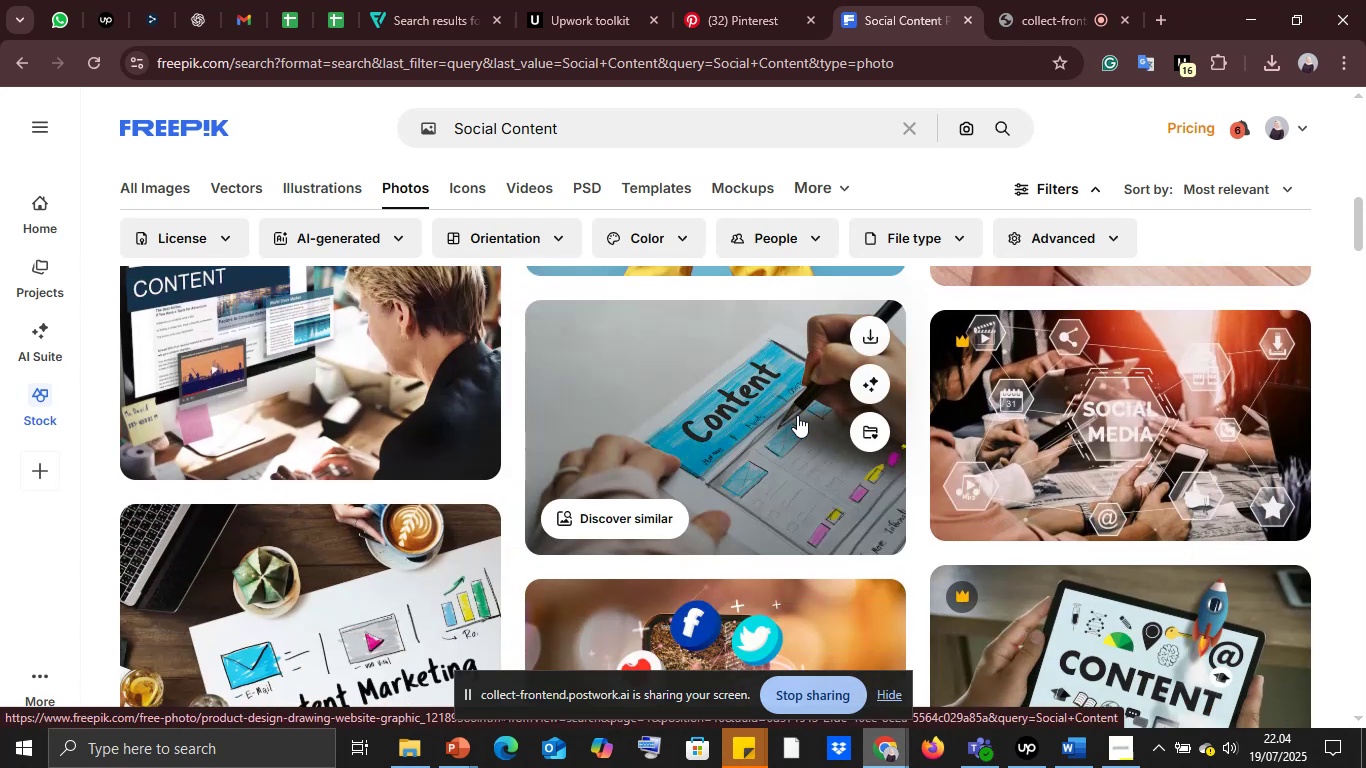 
scroll: coordinate [797, 415], scroll_direction: up, amount: 10.0
 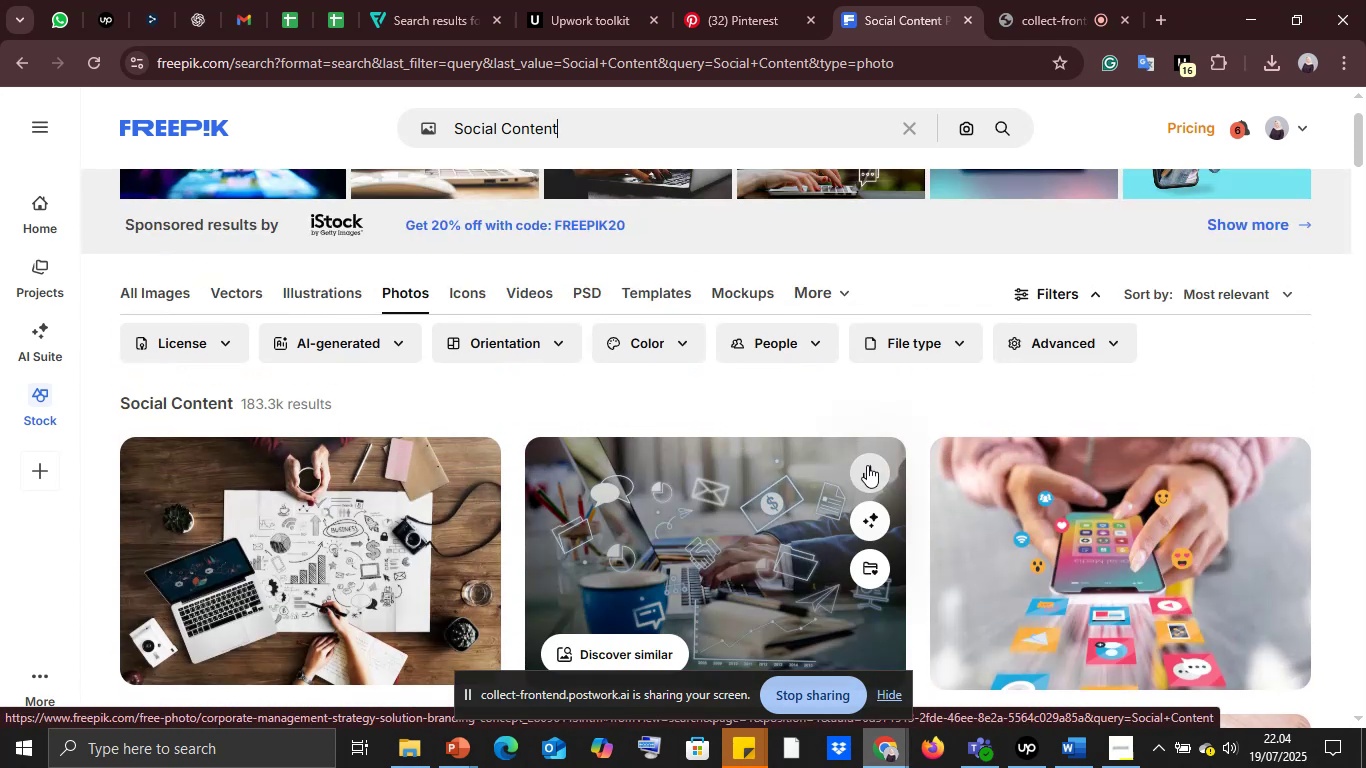 
left_click([867, 465])
 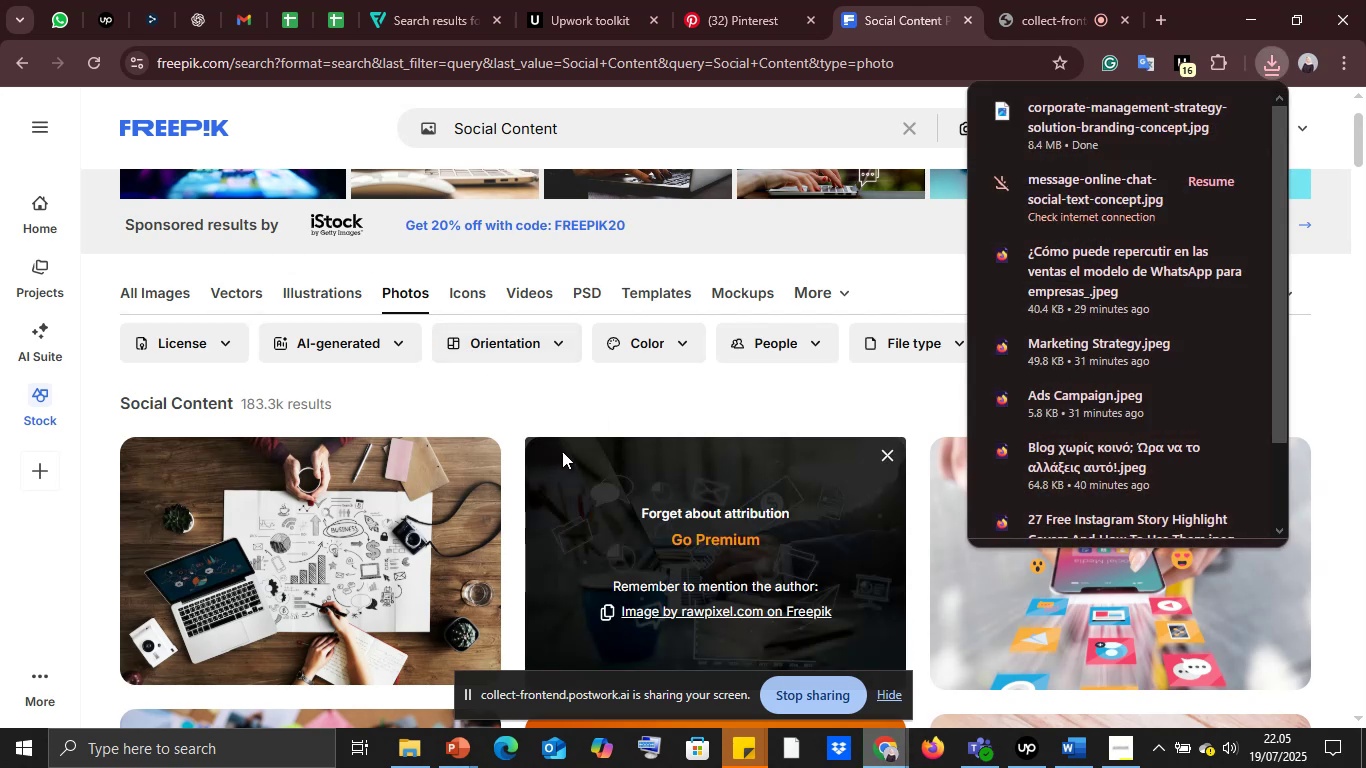 
wait(15.4)
 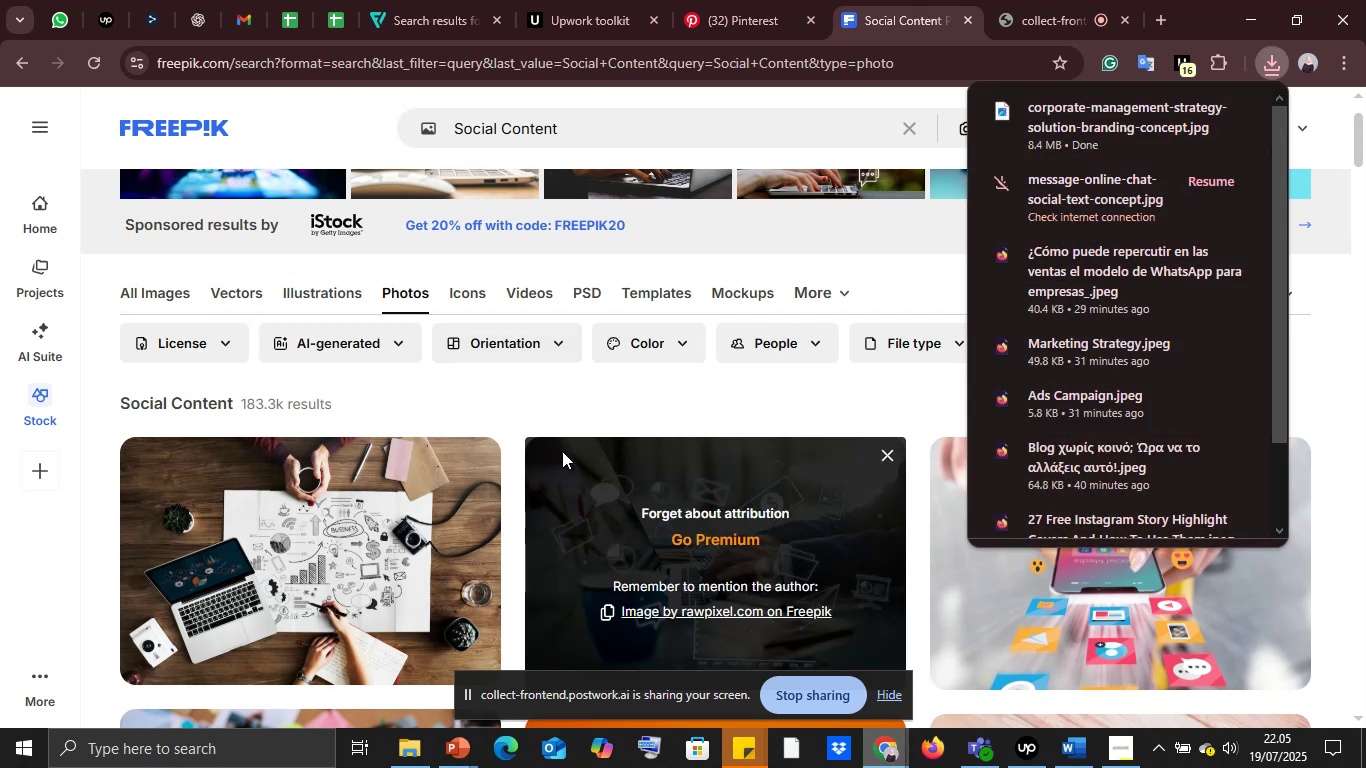 
left_click([162, 668])
 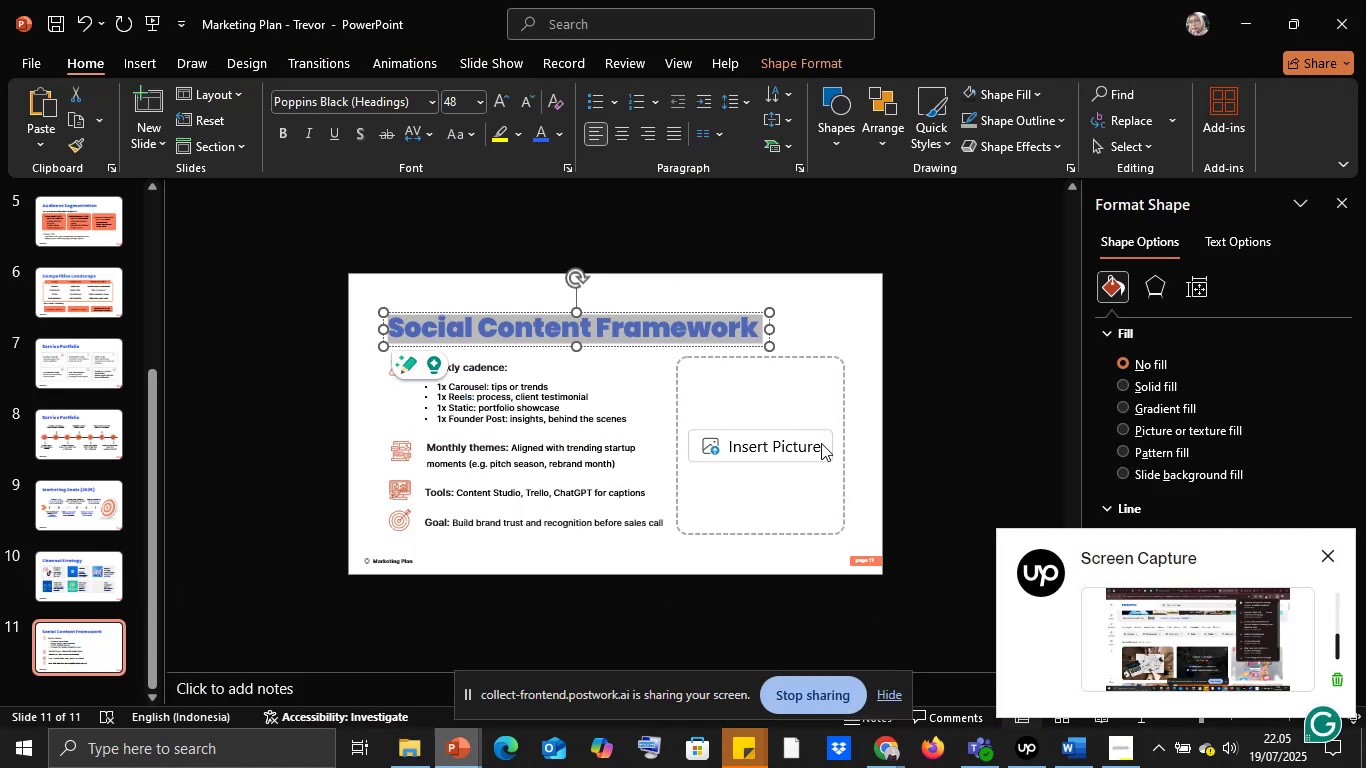 
left_click([909, 417])
 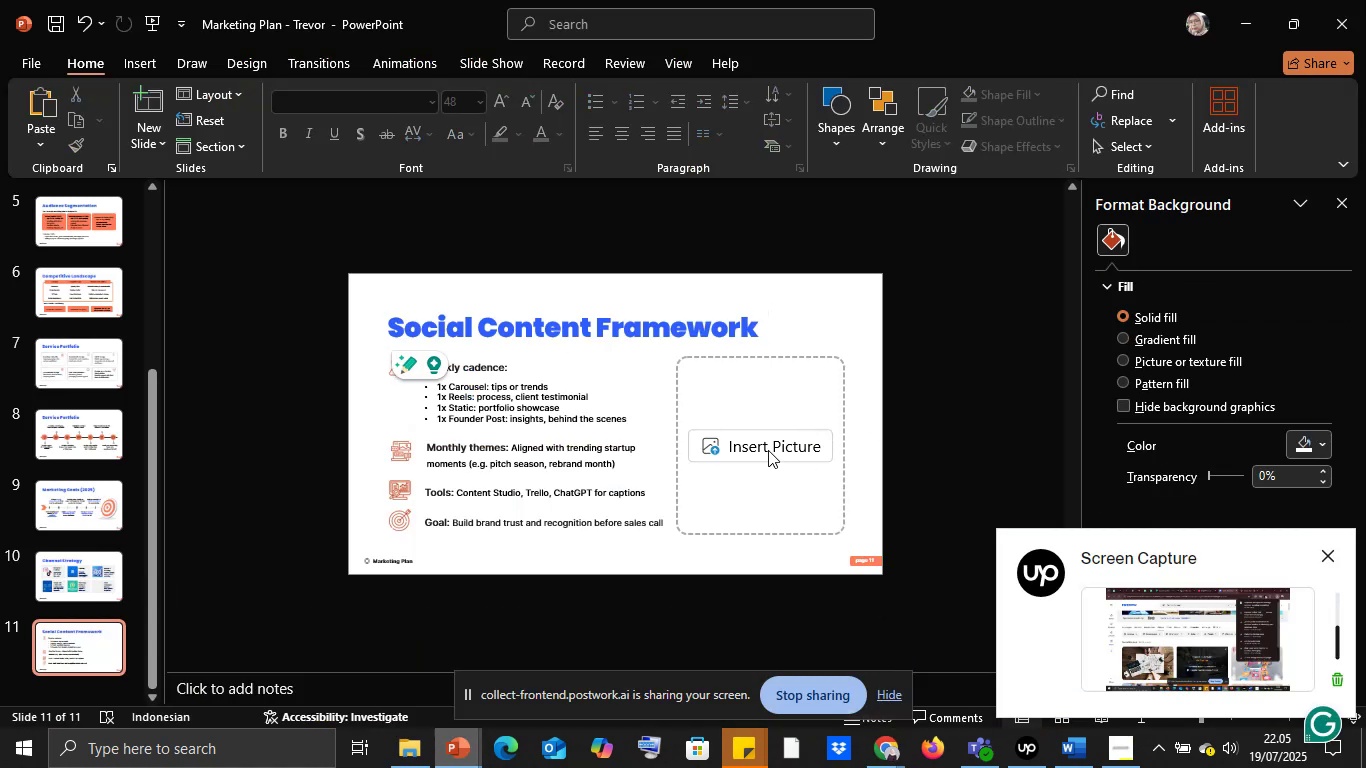 
left_click([768, 450])
 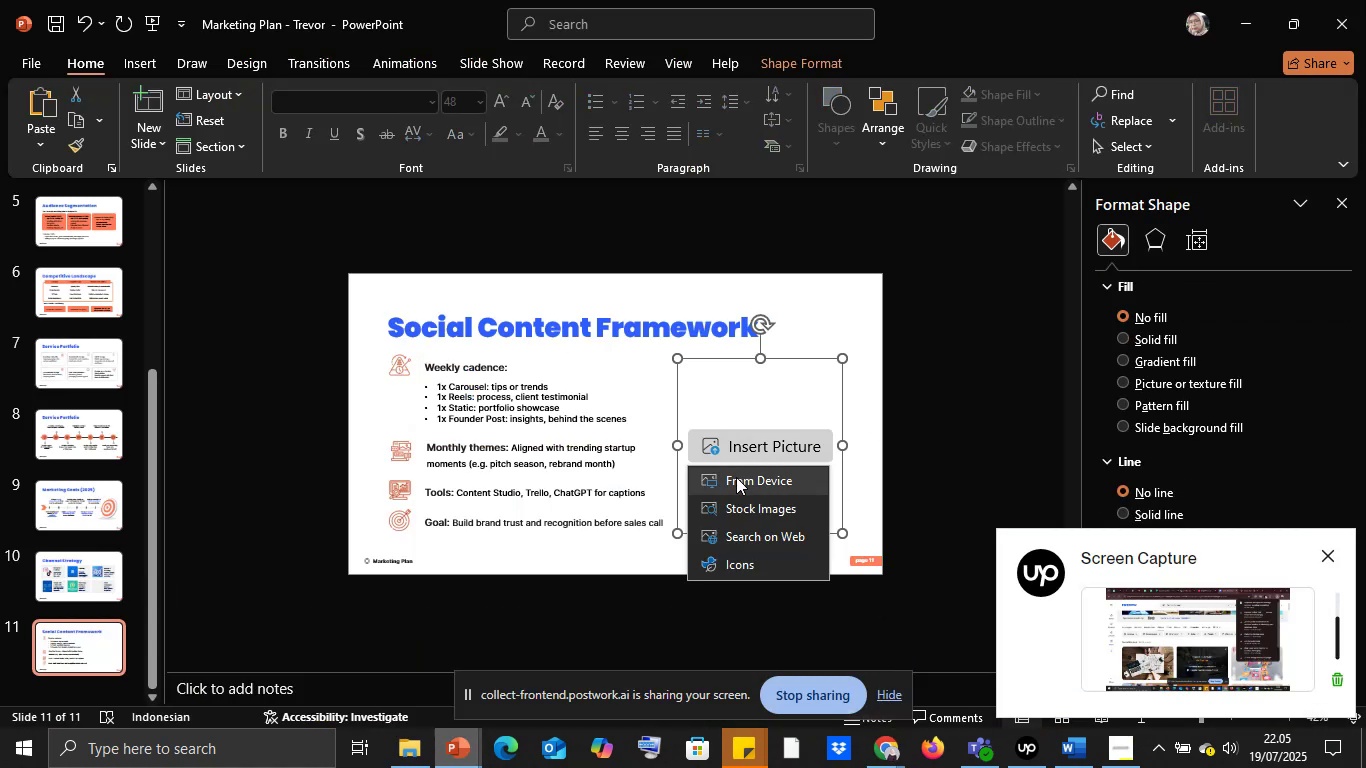 
left_click([736, 478])
 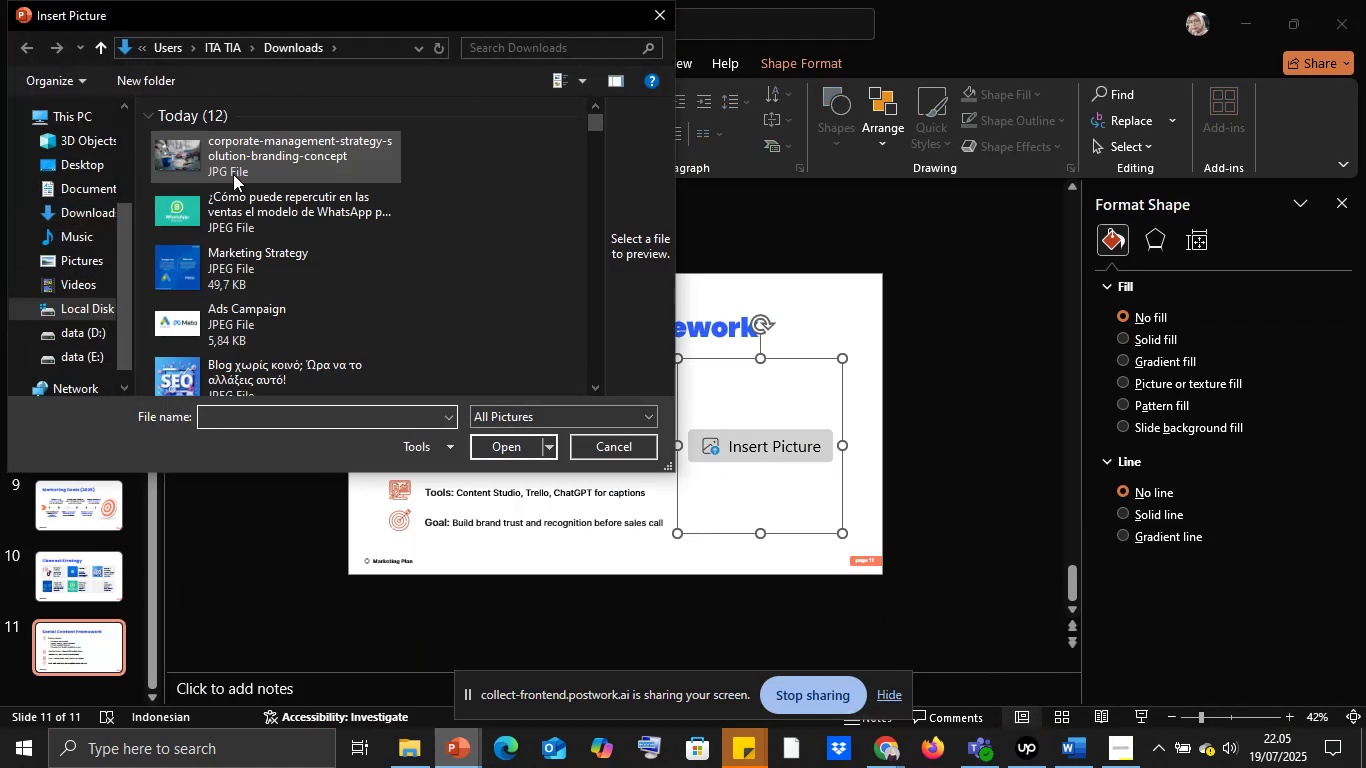 
left_click([227, 169])
 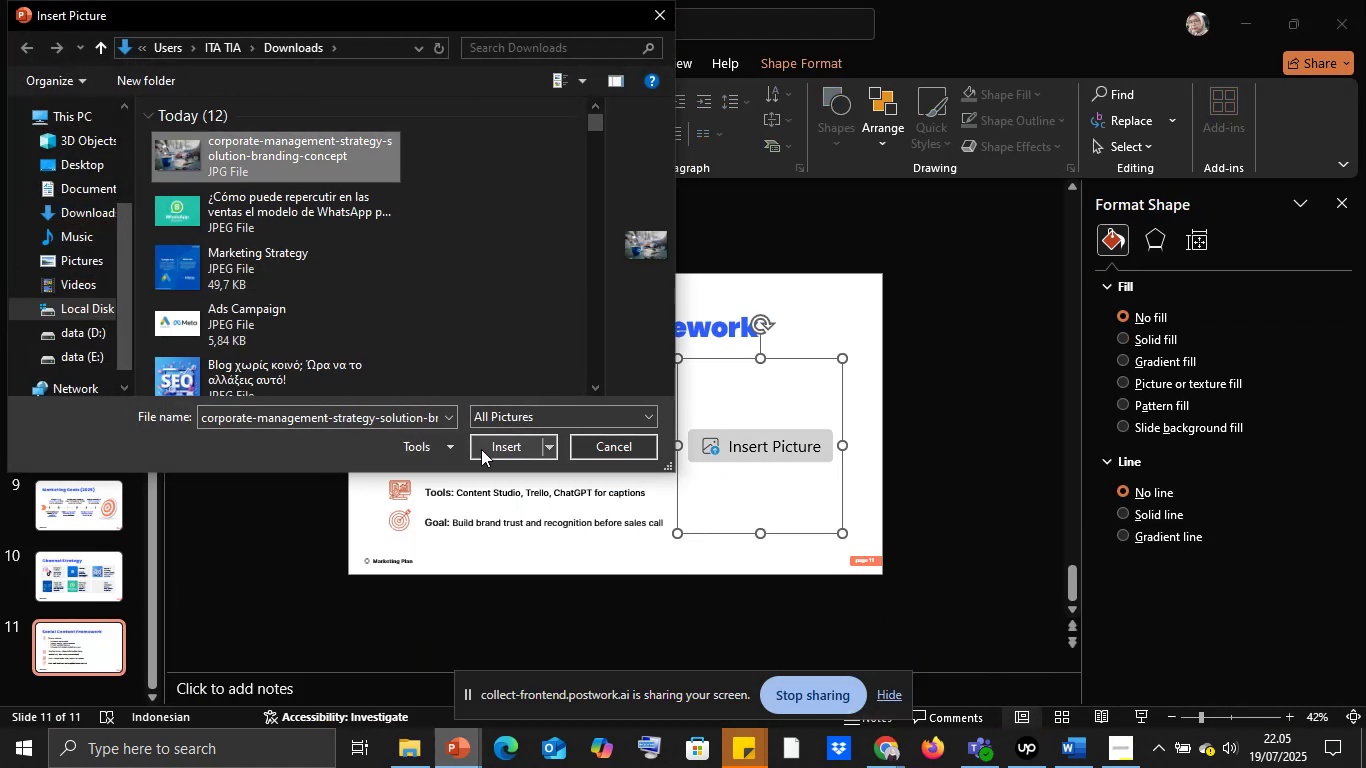 
left_click([481, 448])
 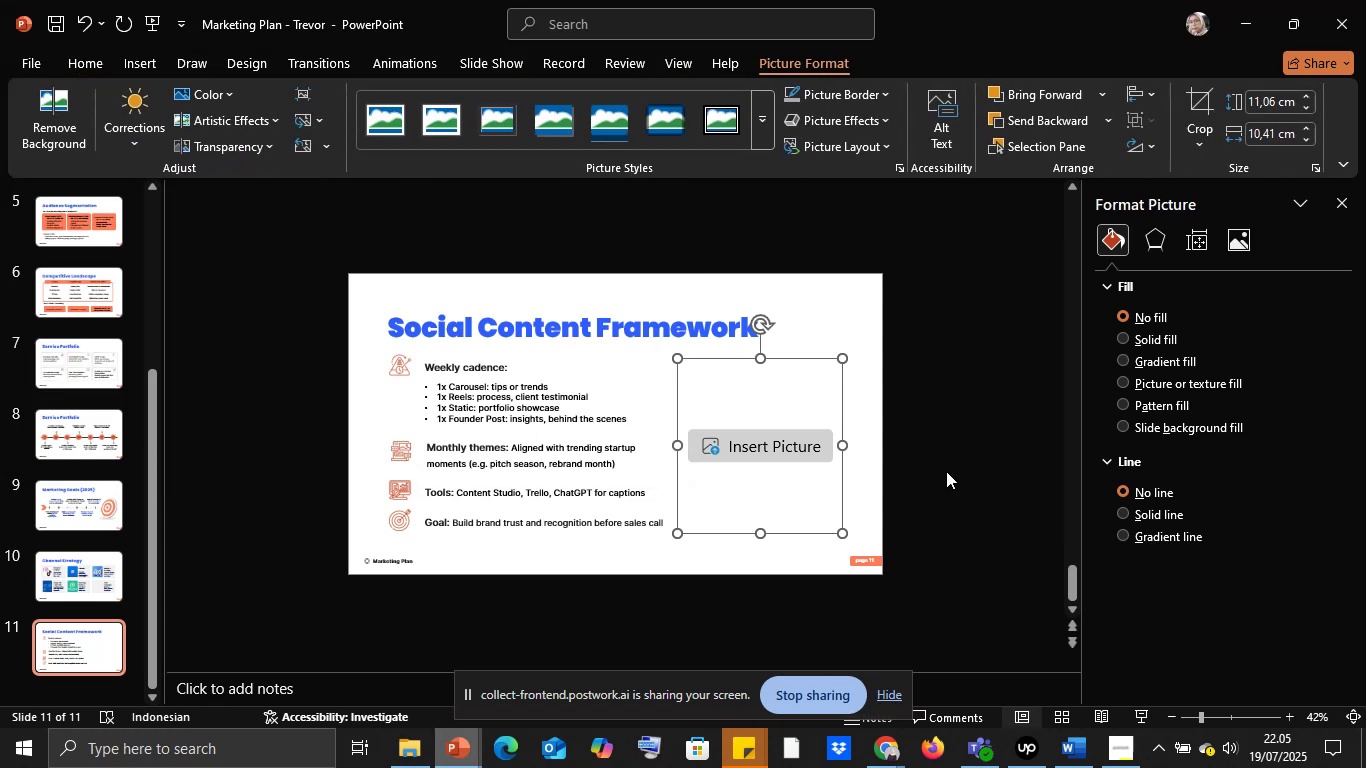 
left_click([946, 471])
 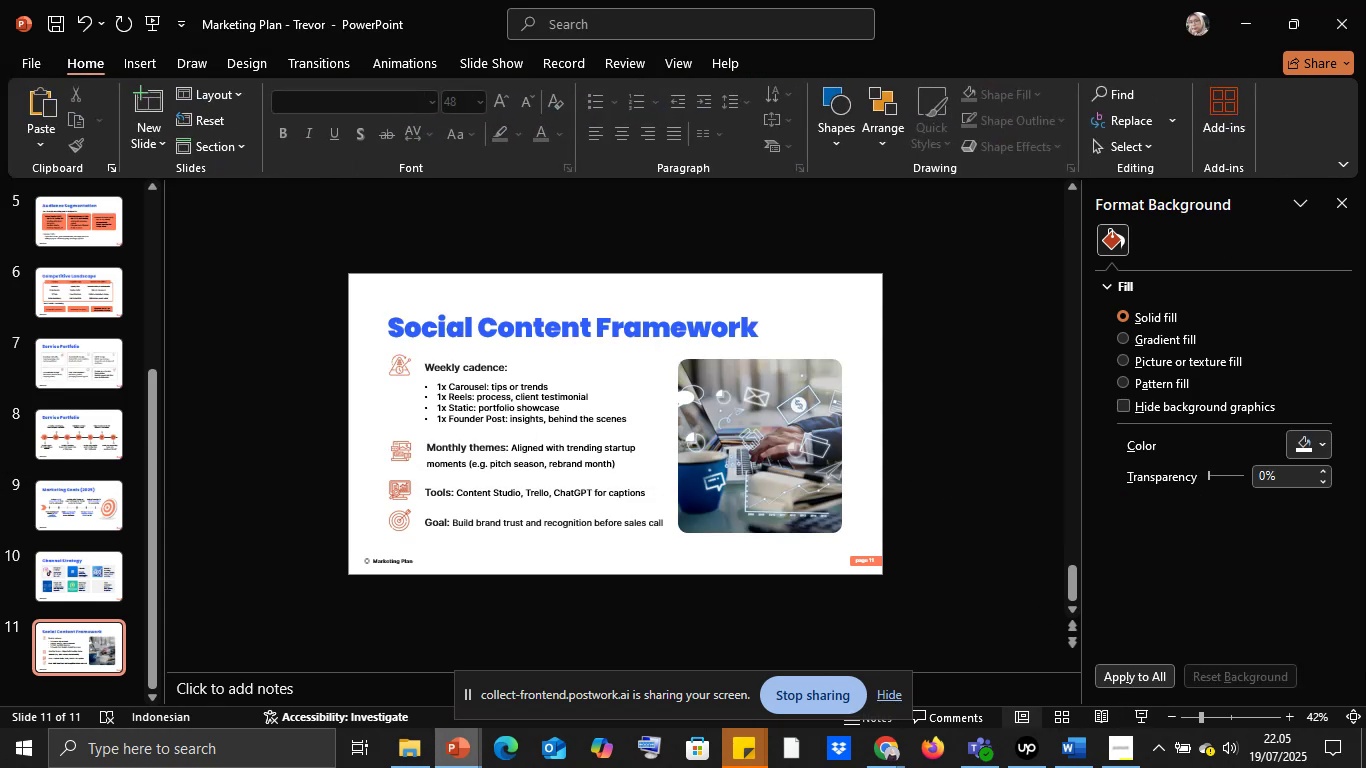 
wait(9.58)
 